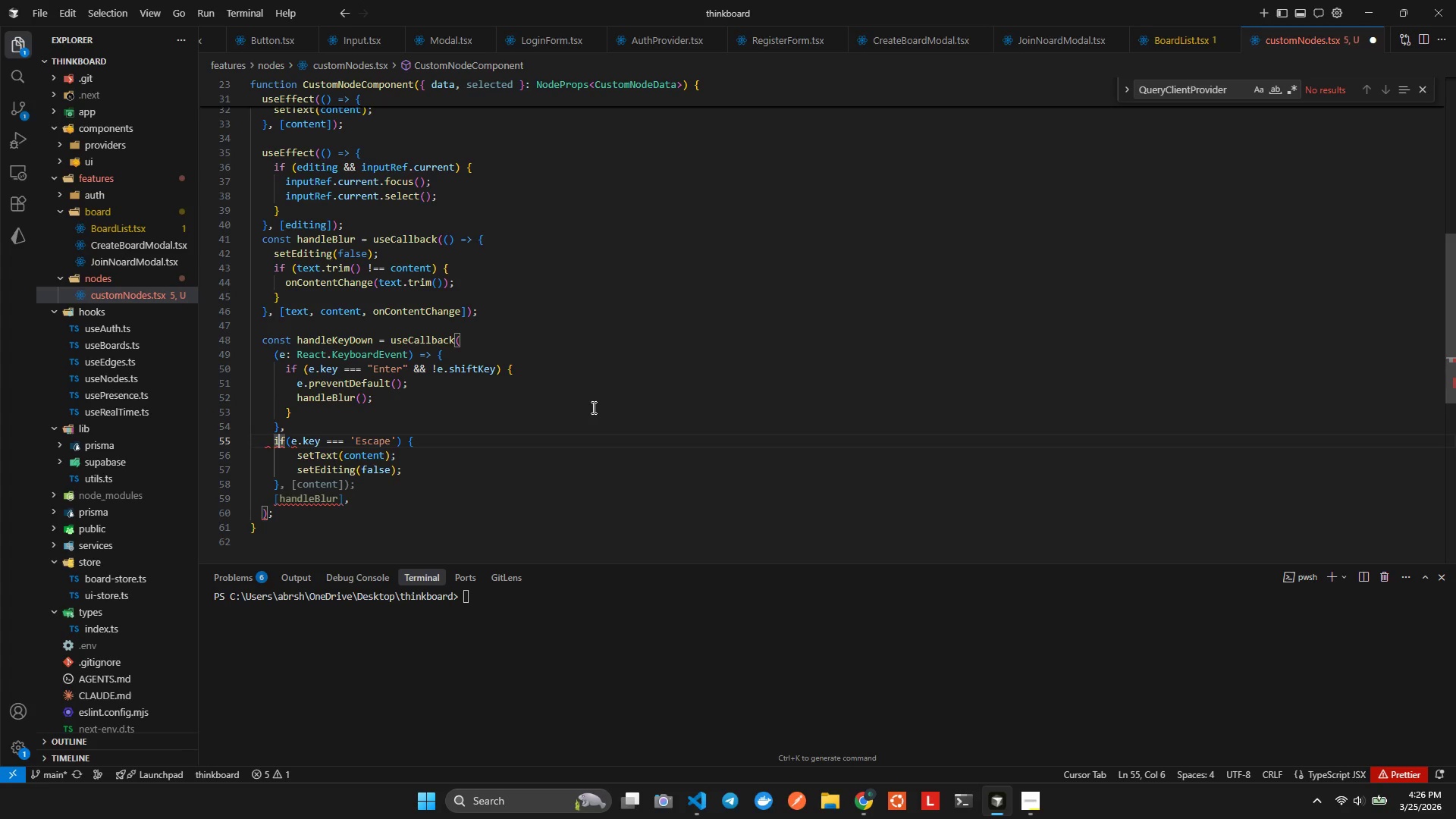 
key(ArrowUp)
 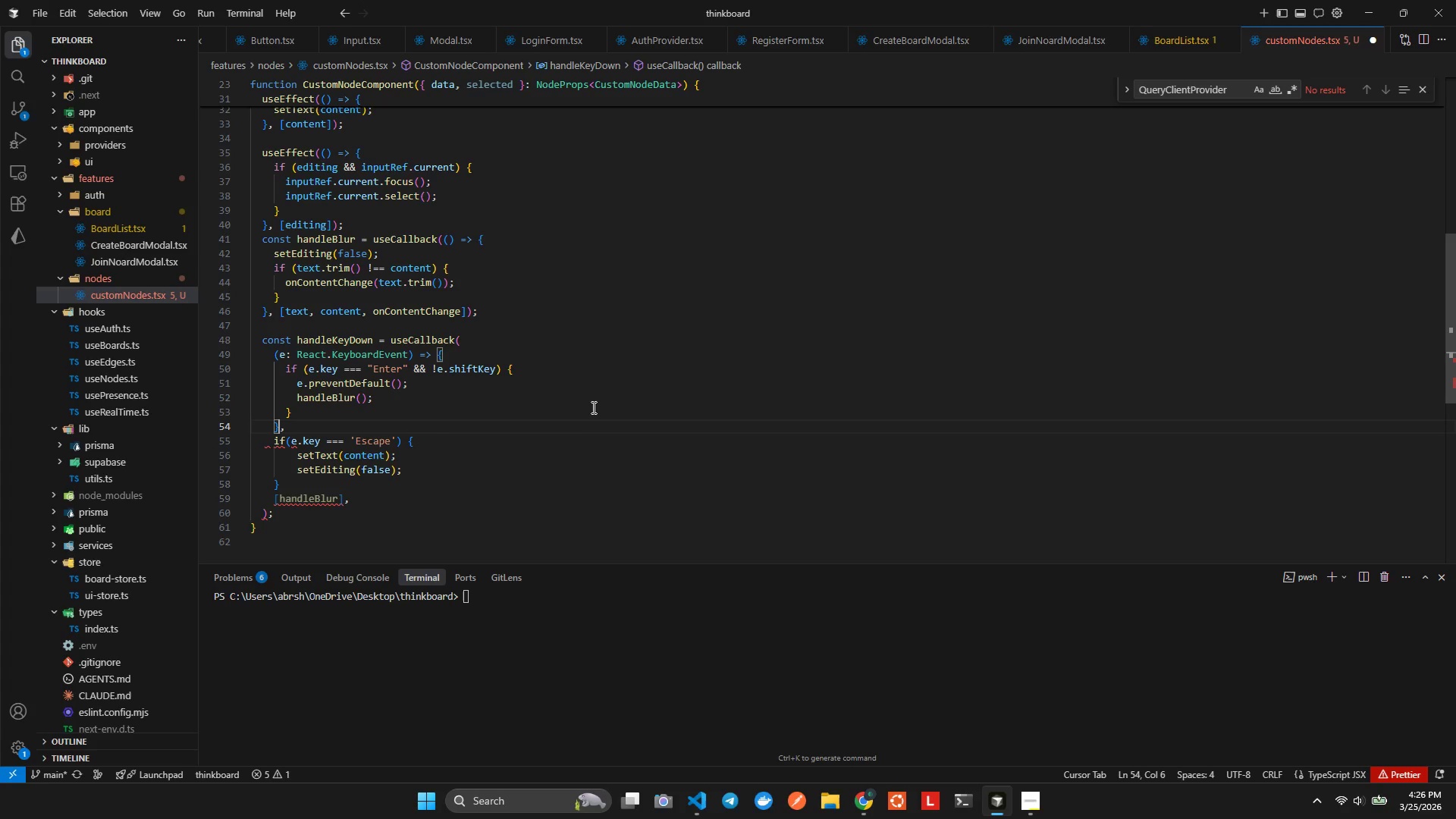 
key(ArrowRight)
 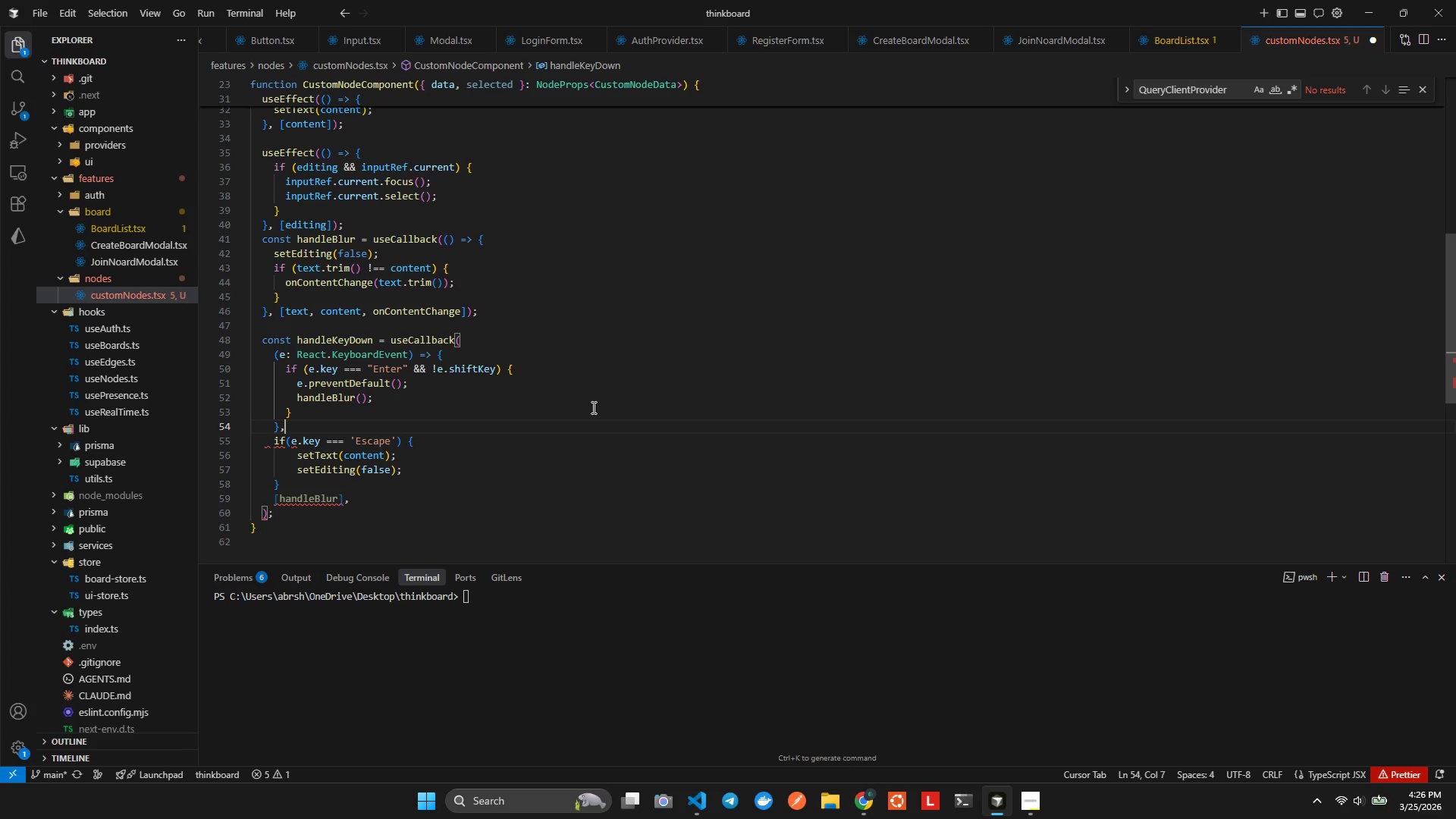 
key(ArrowLeft)
 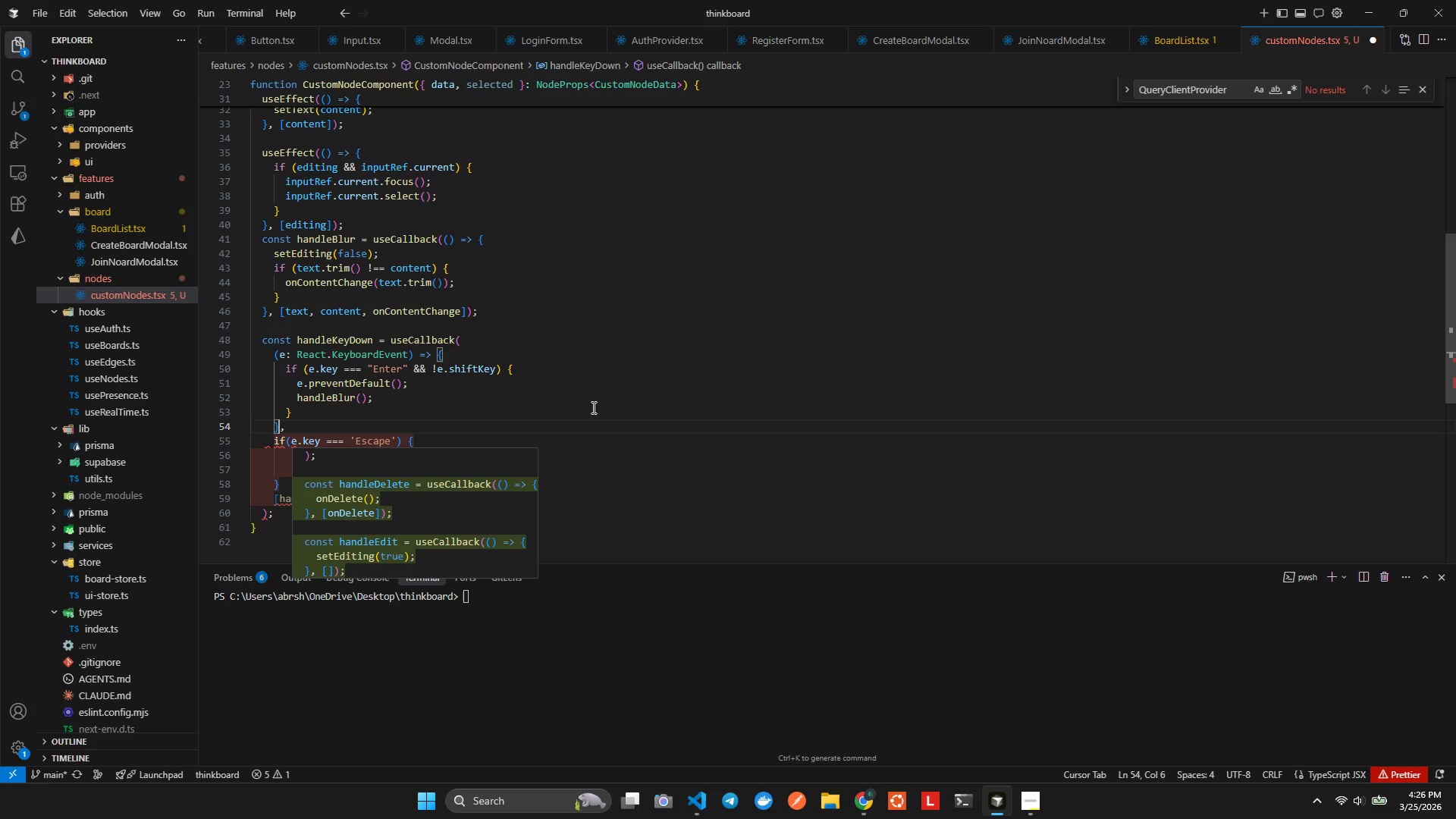 
key(ArrowRight)
 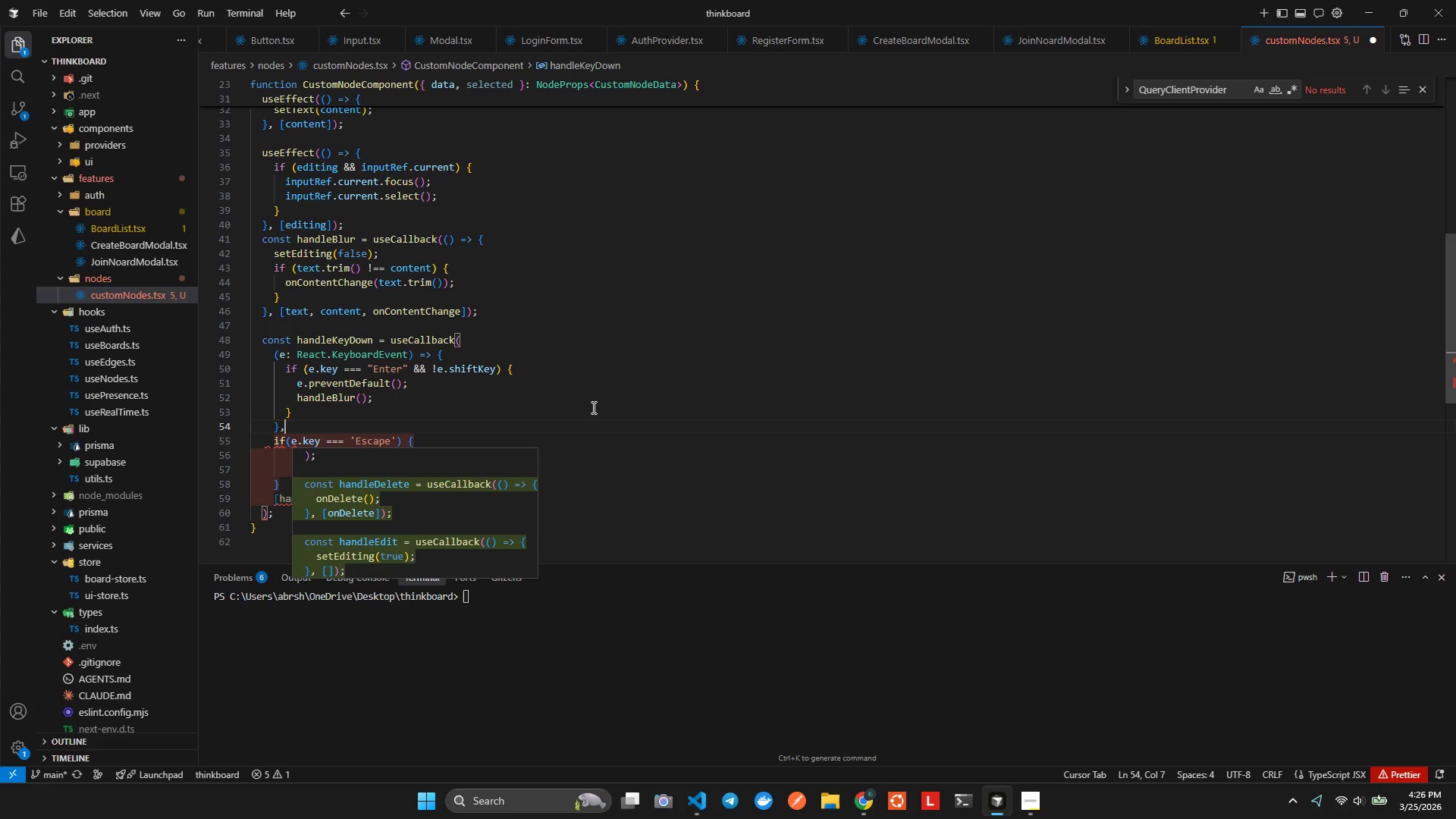 
key(ArrowLeft)
 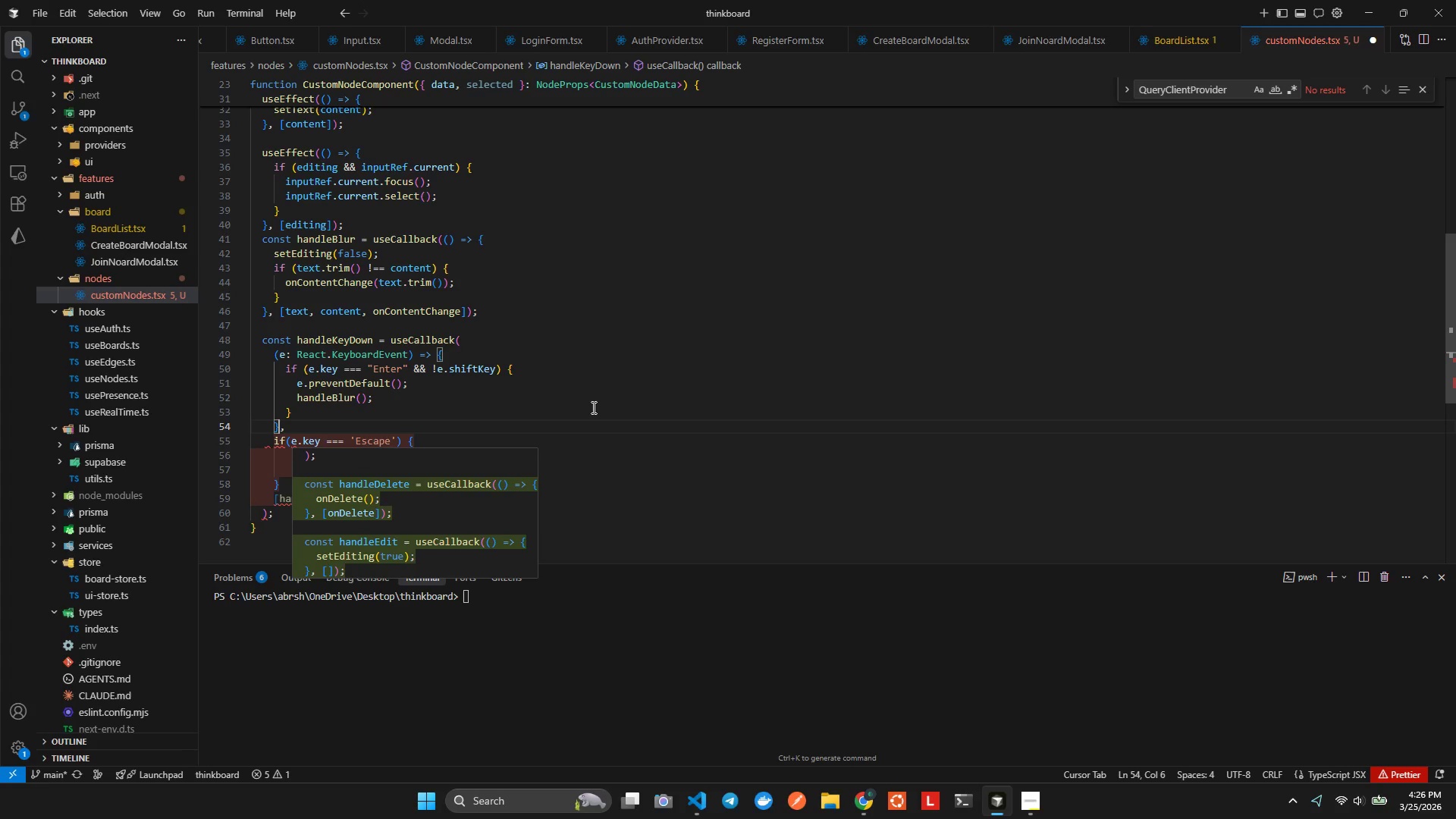 
key(ArrowLeft)
 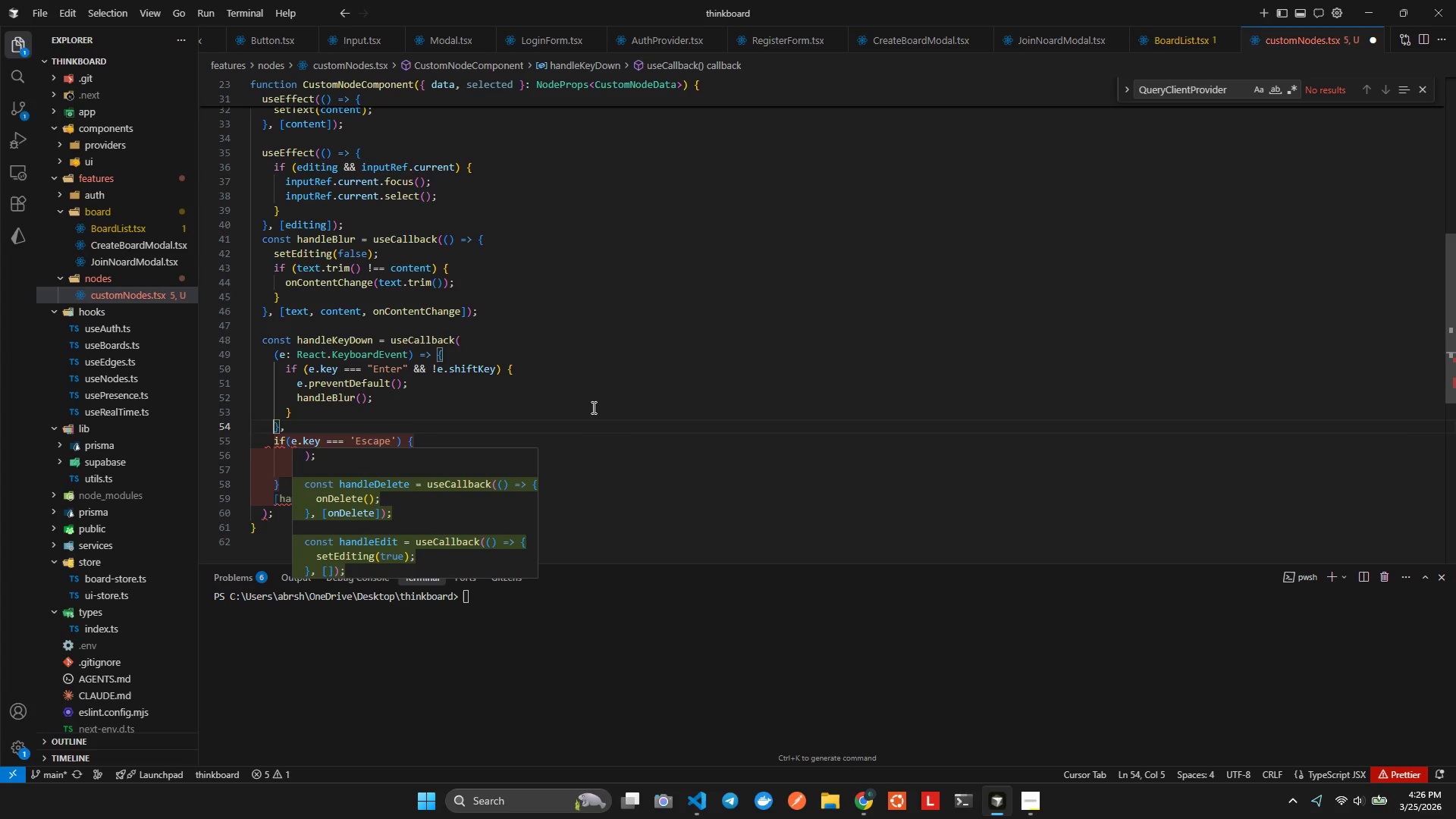 
key(ArrowDown)
 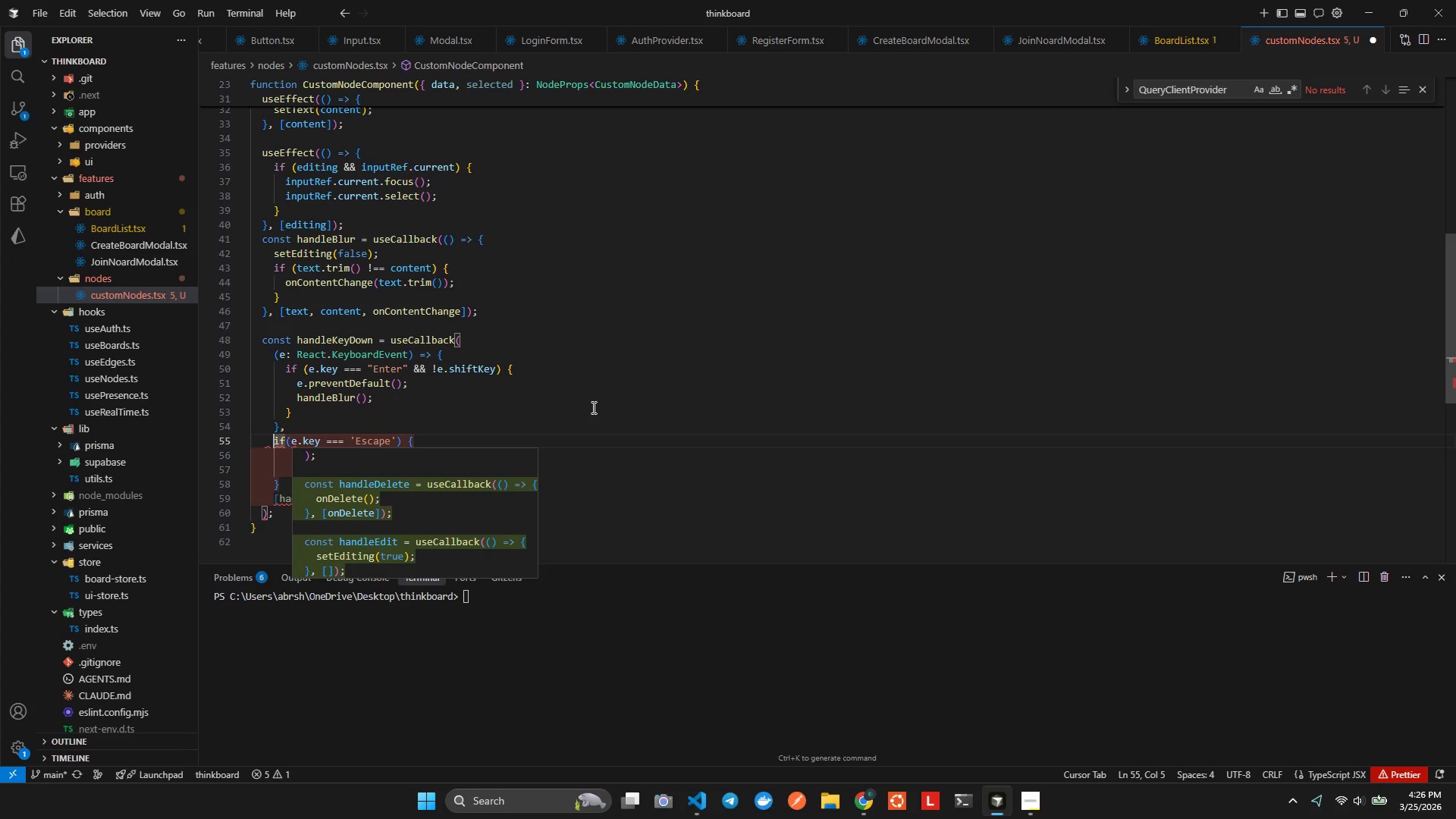 
key(Shift+ArrowDown)
 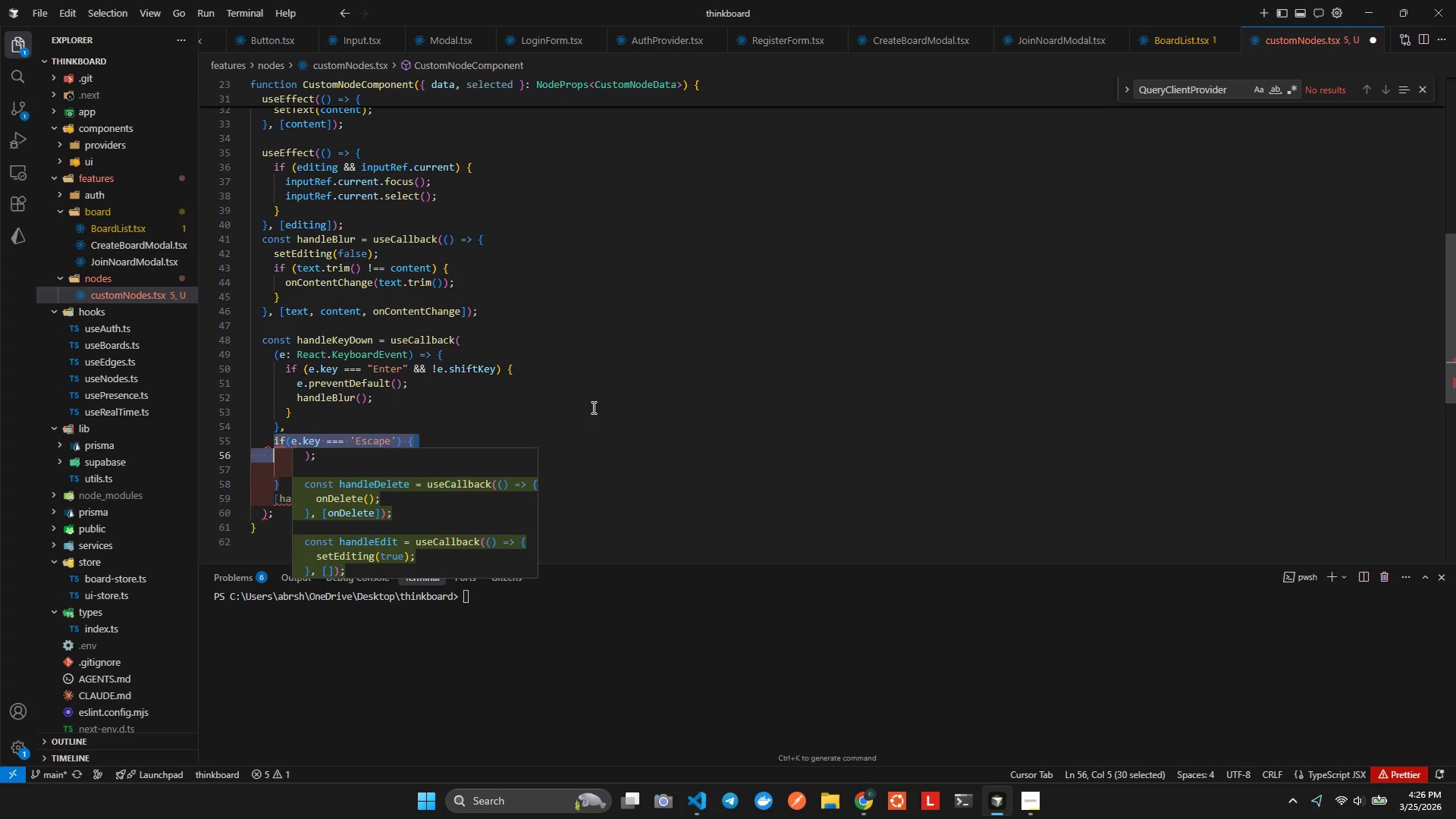 
key(Shift+ArrowDown)
 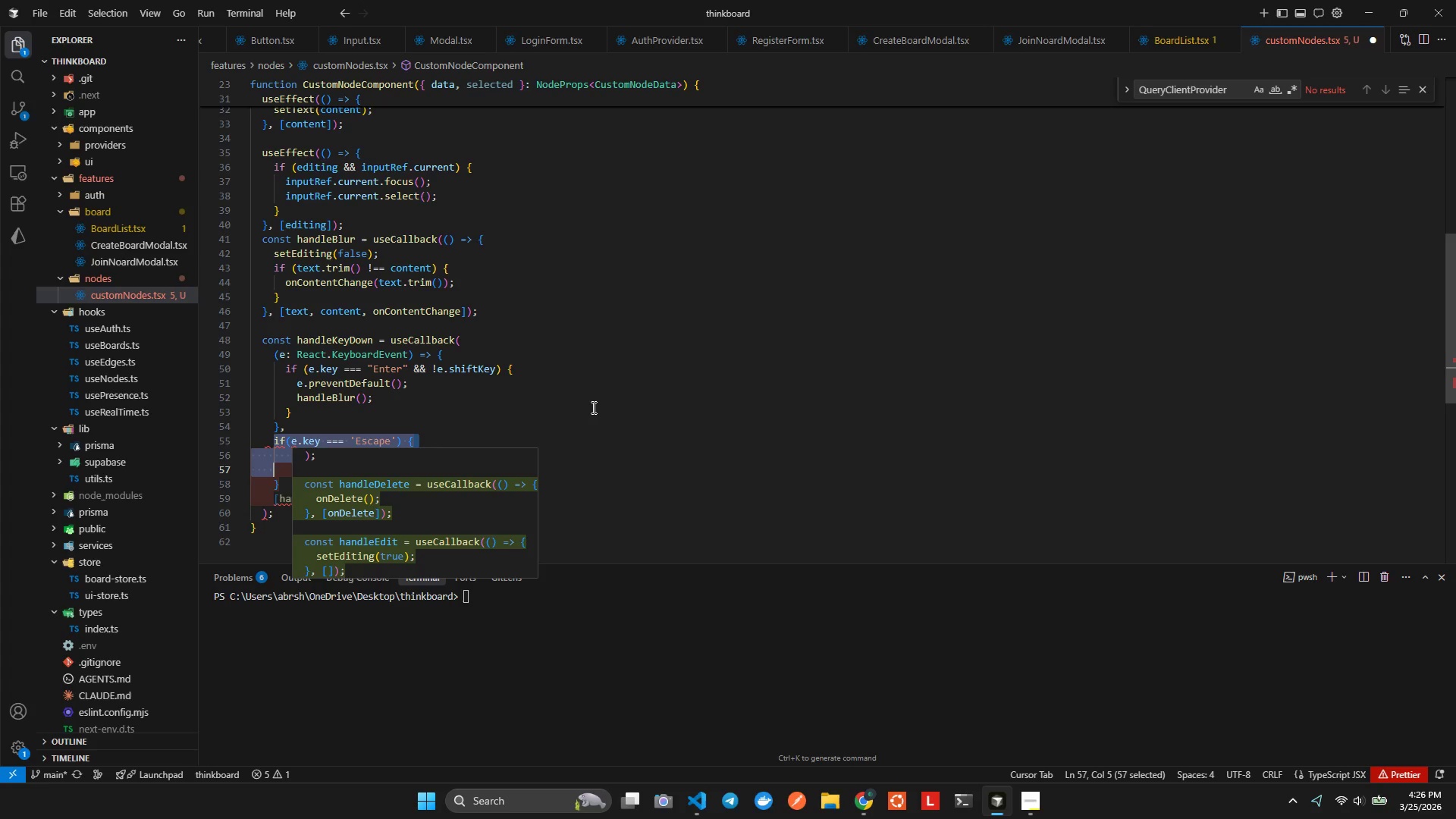 
key(Shift+ArrowDown)
 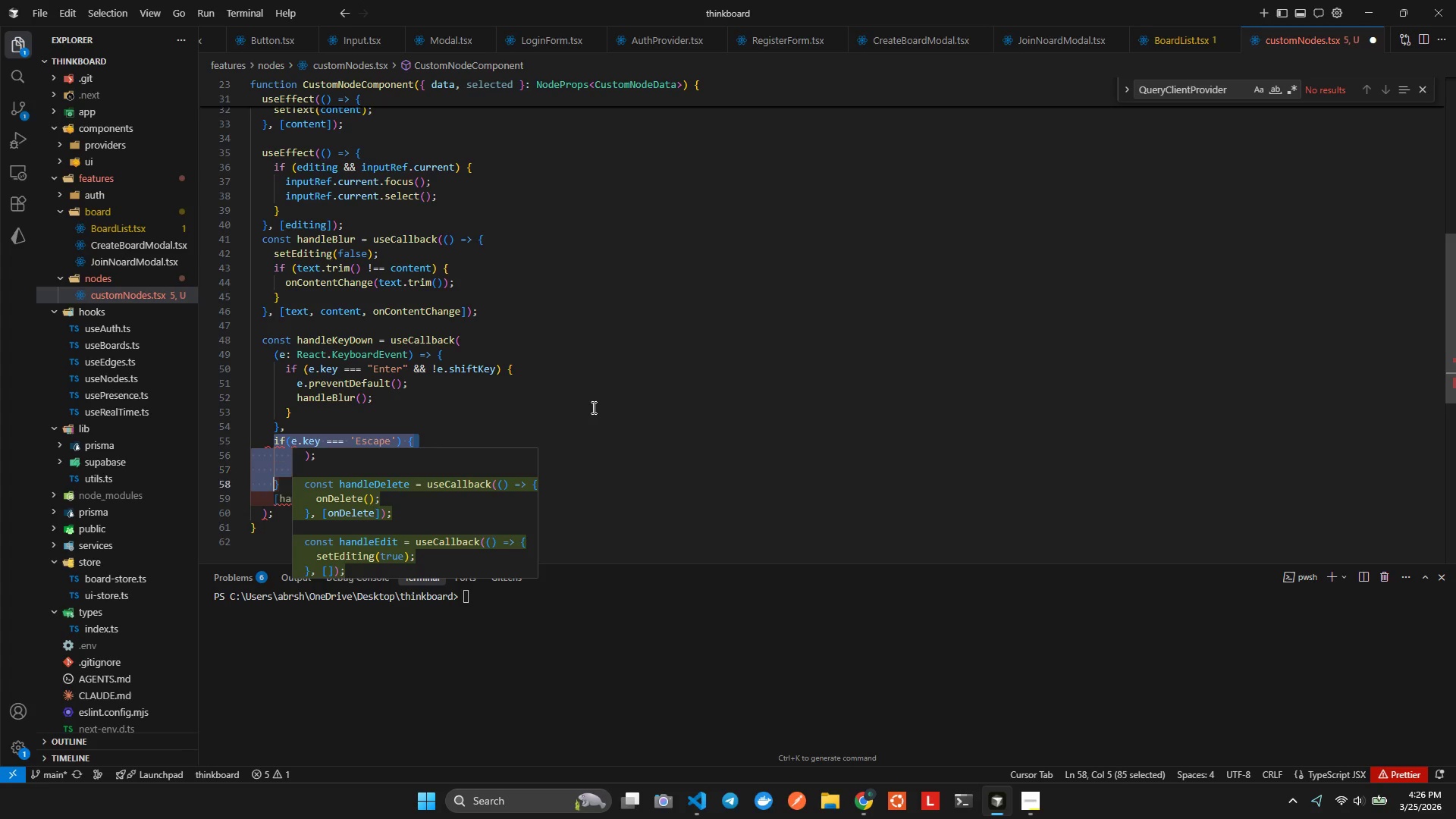 
key(Shift+ArrowRight)
 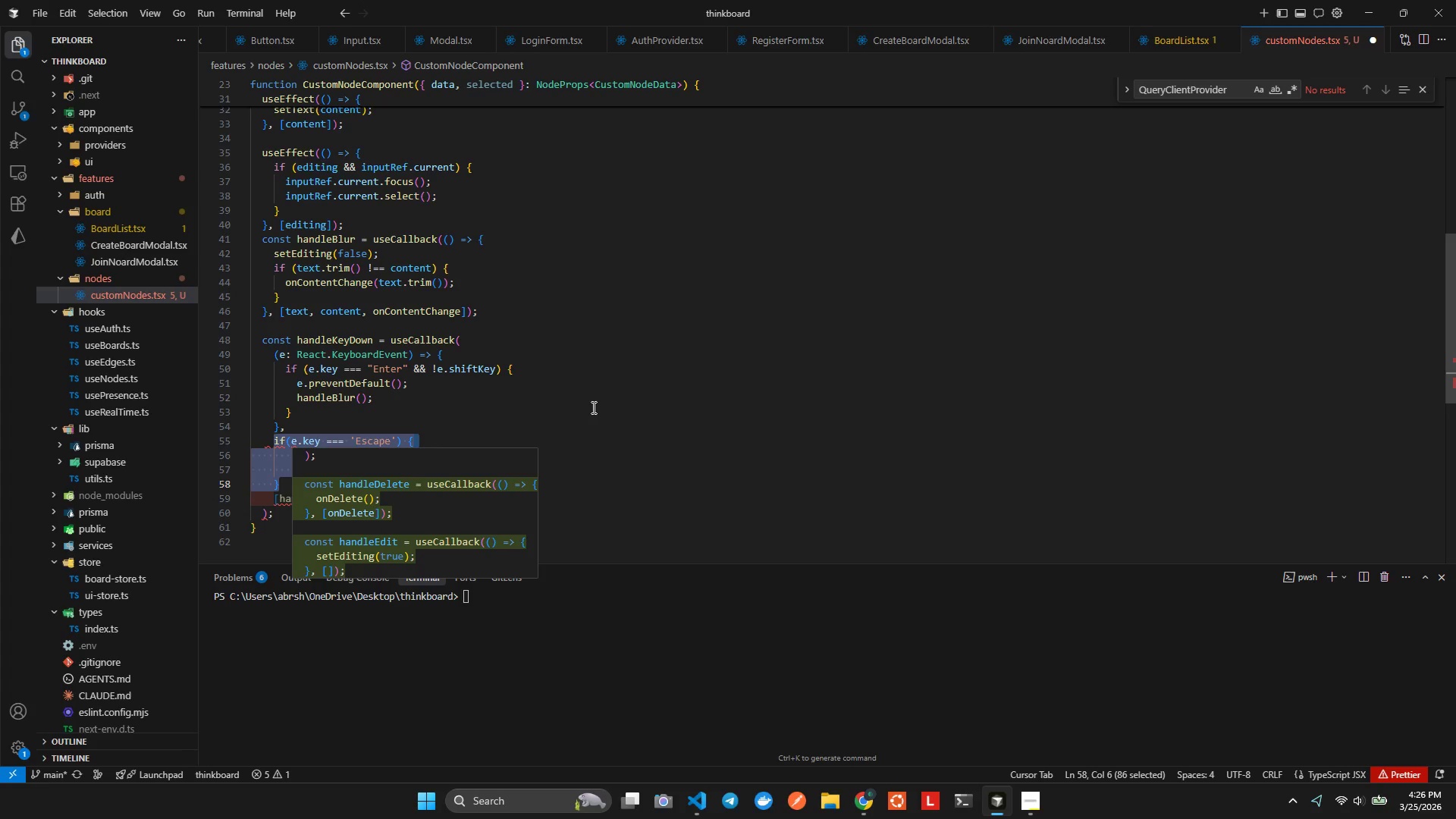 
key(Alt+ArrowUp)
 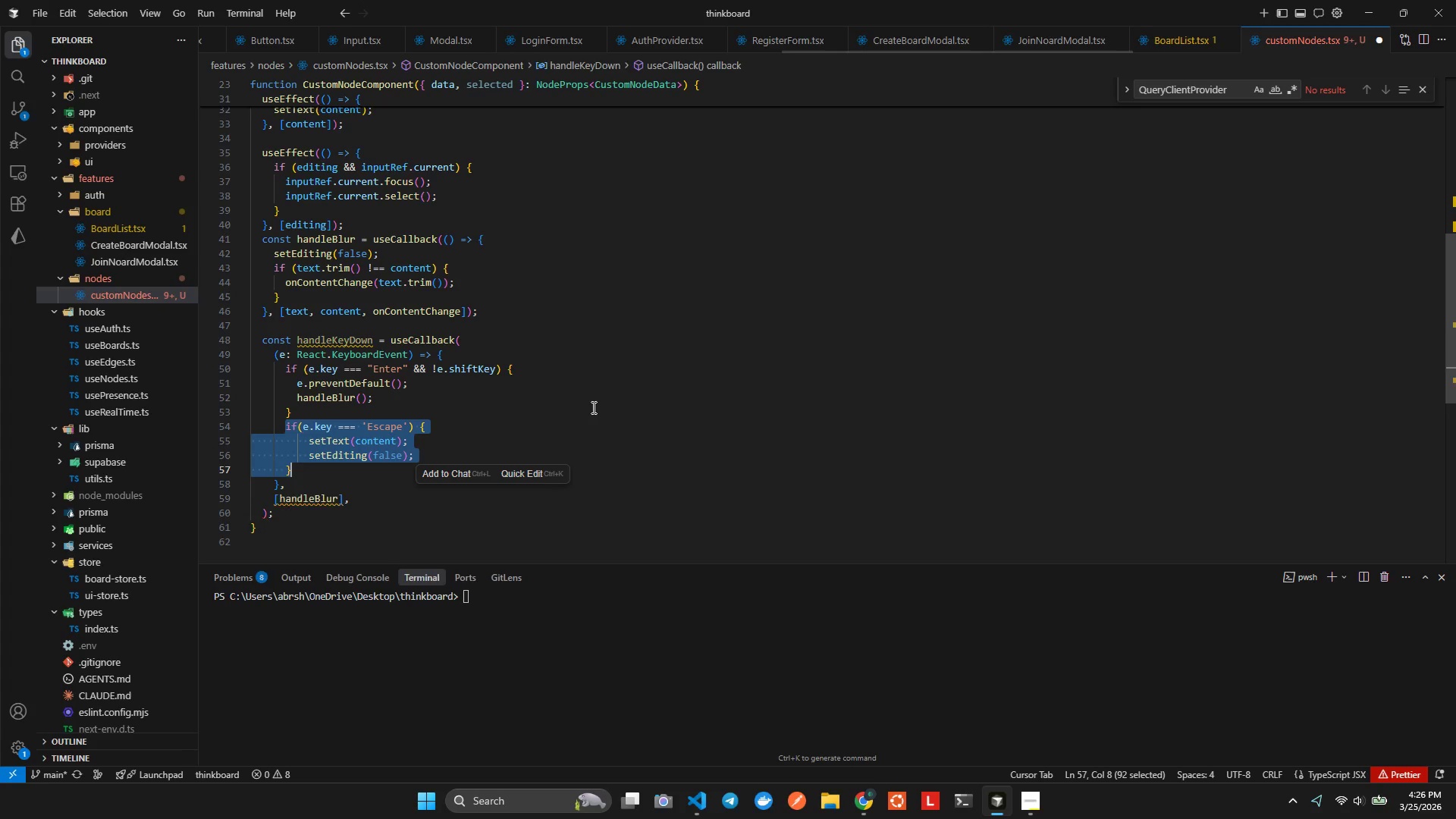 
key(Alt+AltLeft)
 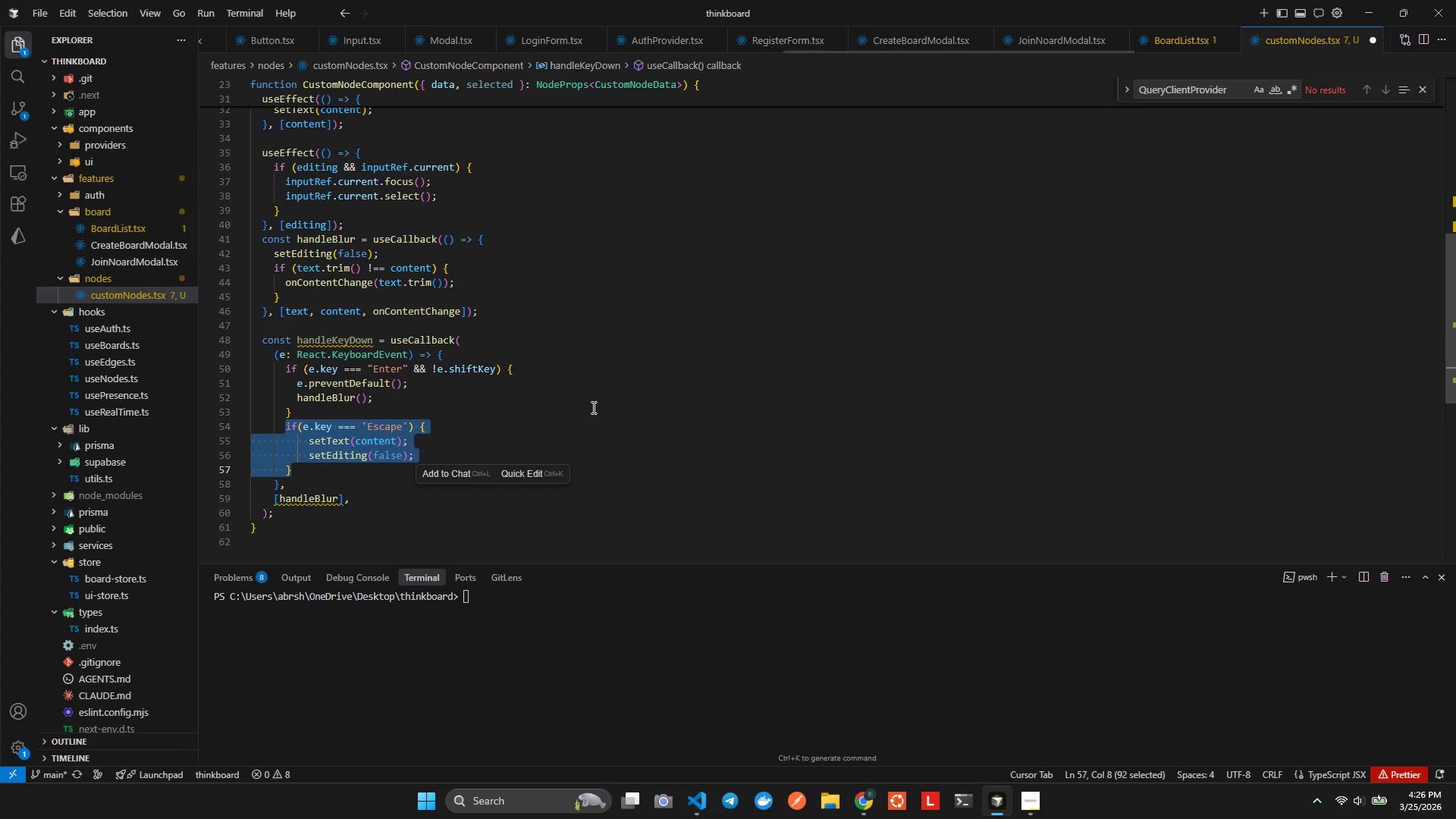 
key(Alt+Shift+ShiftLeft)
 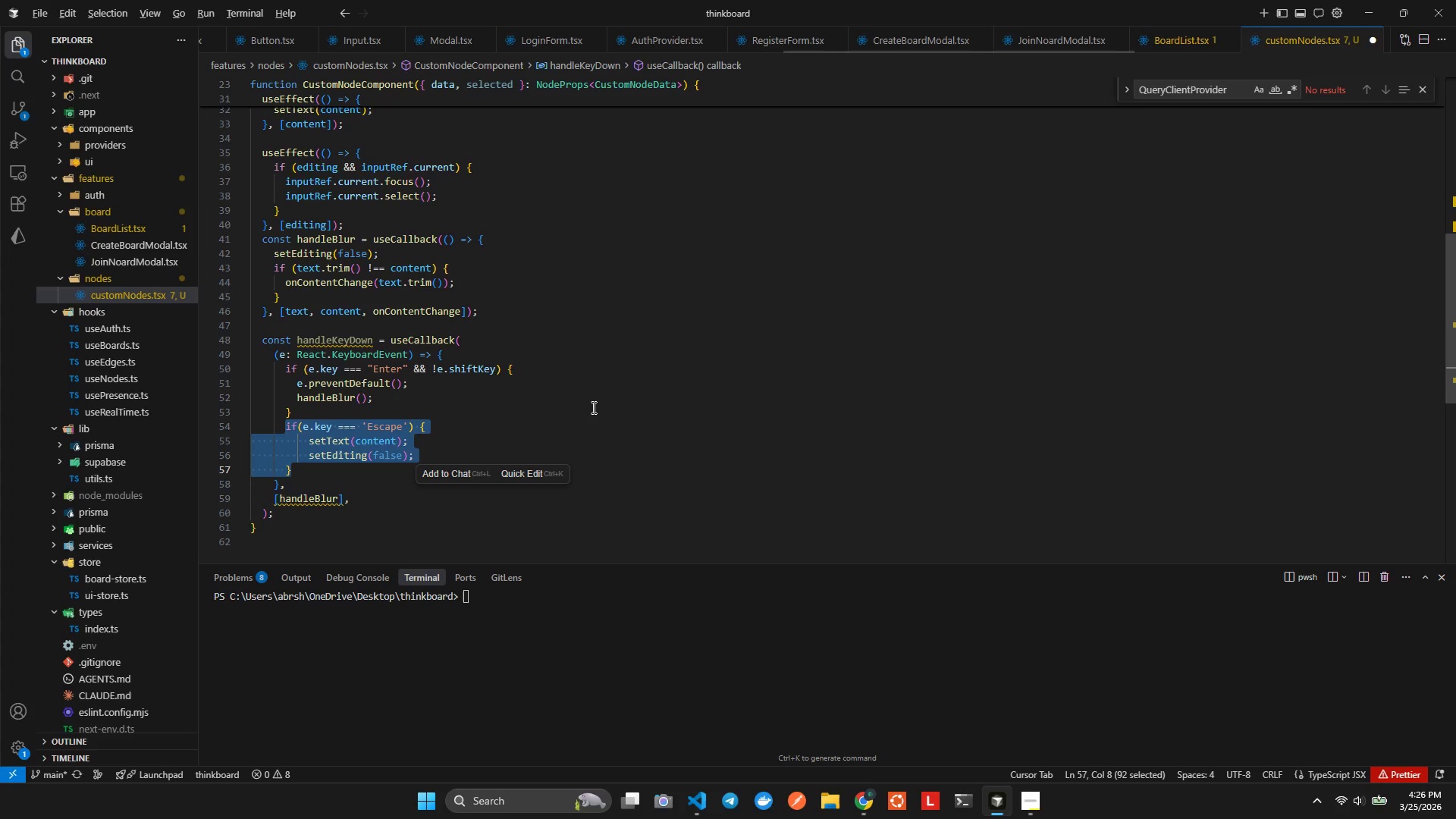 
key(Alt+Shift+F)
 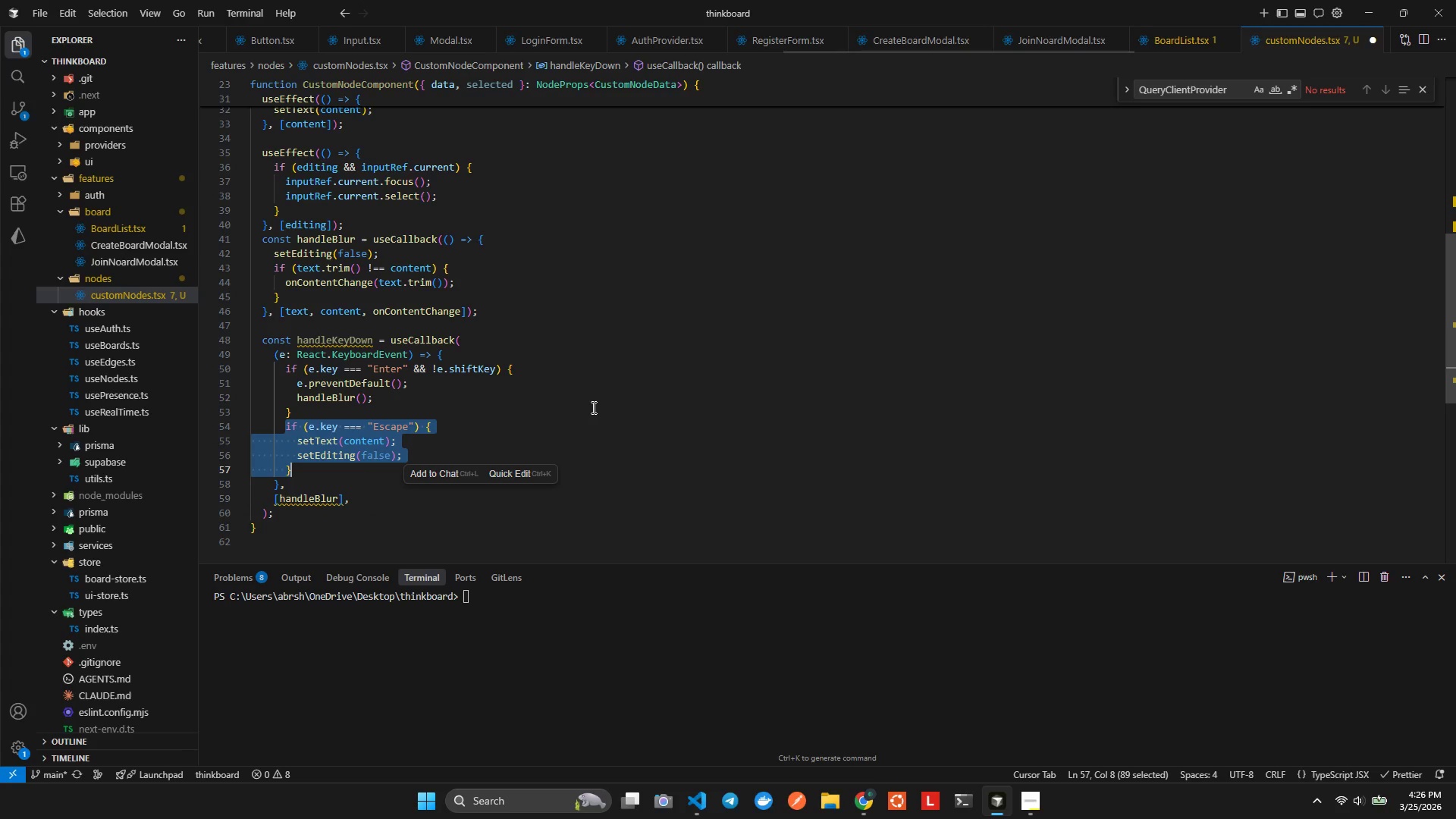 
key(ArrowUp)
 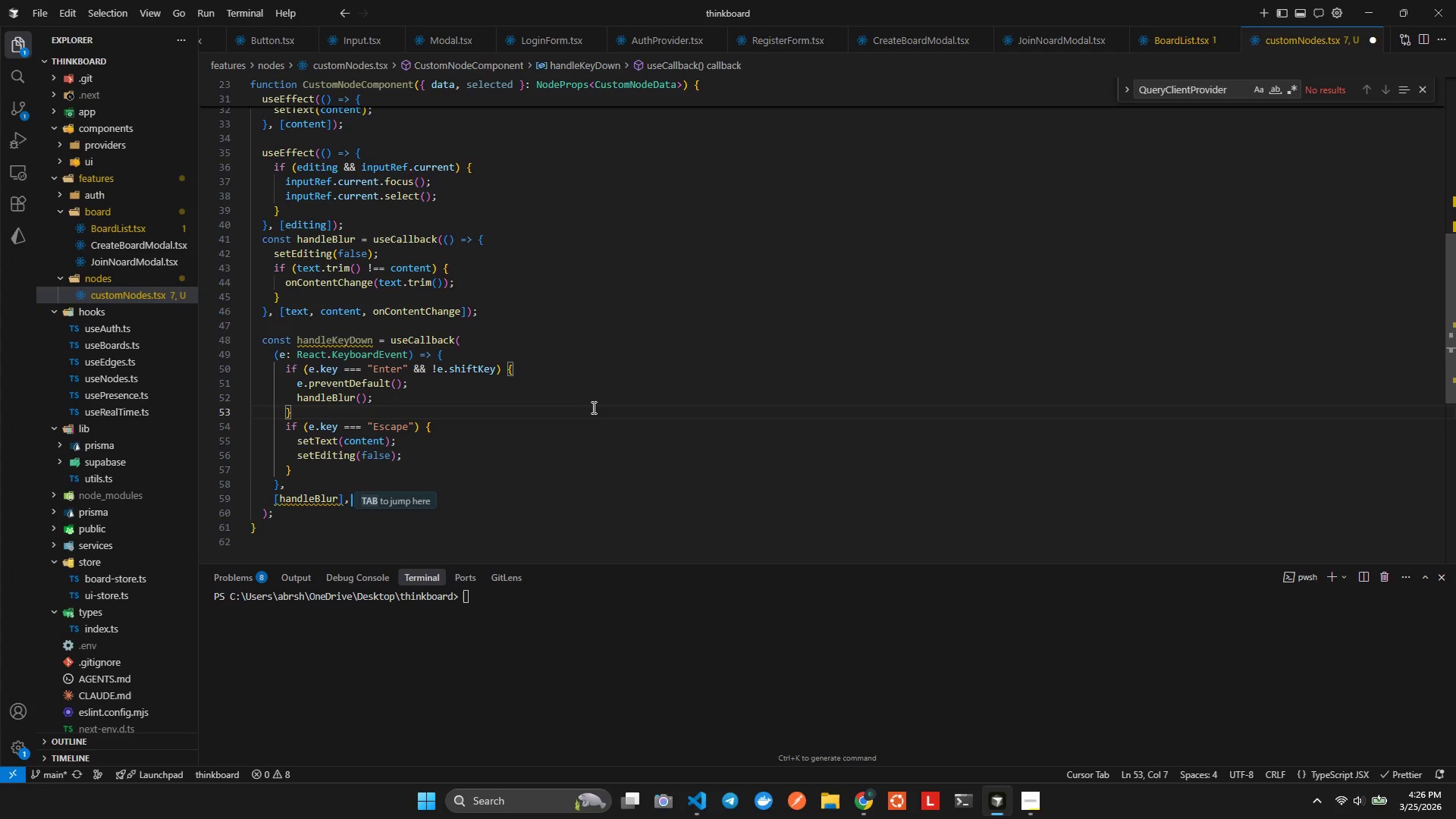 
key(ArrowDown)
 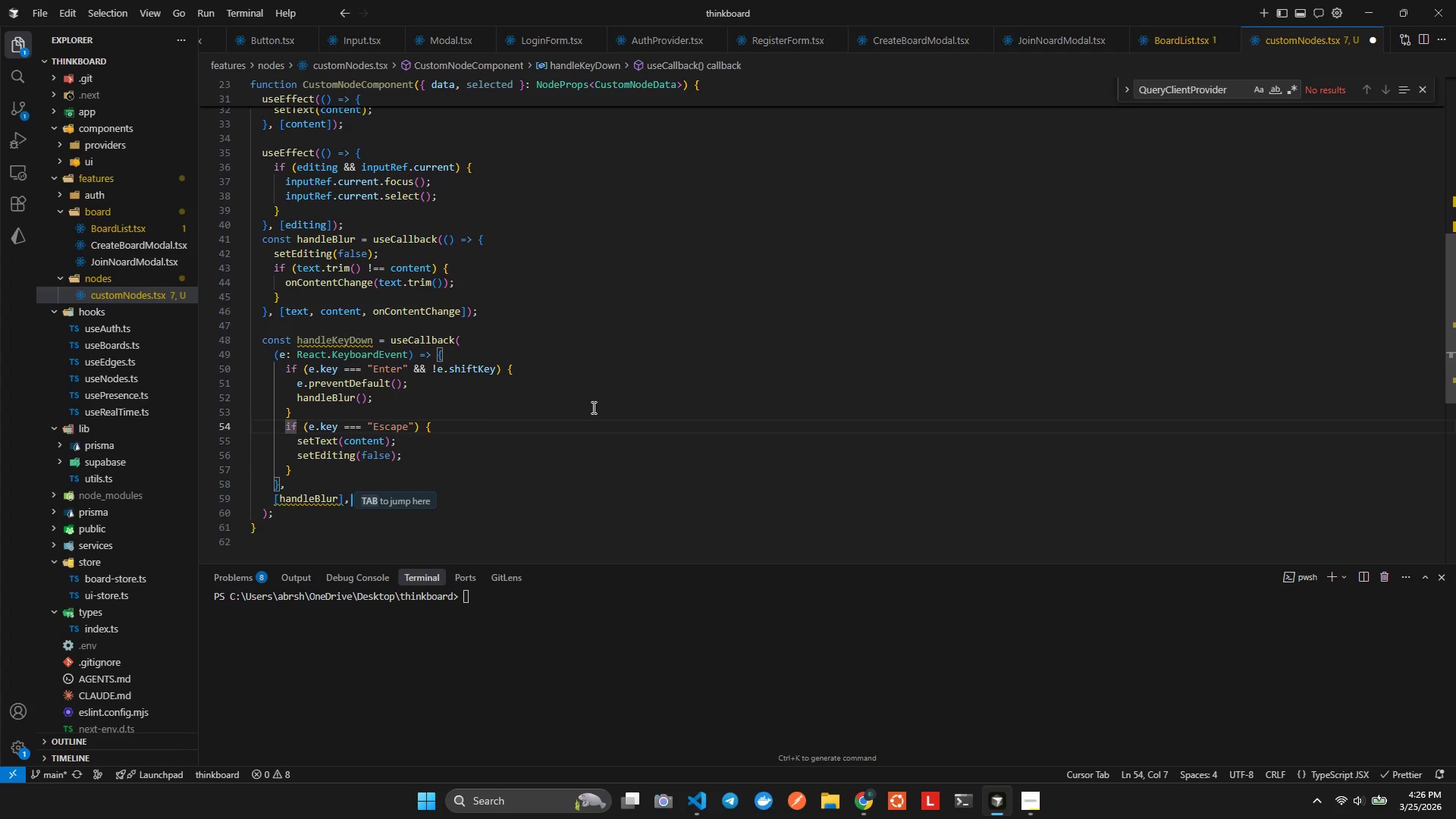 
wait(6.23)
 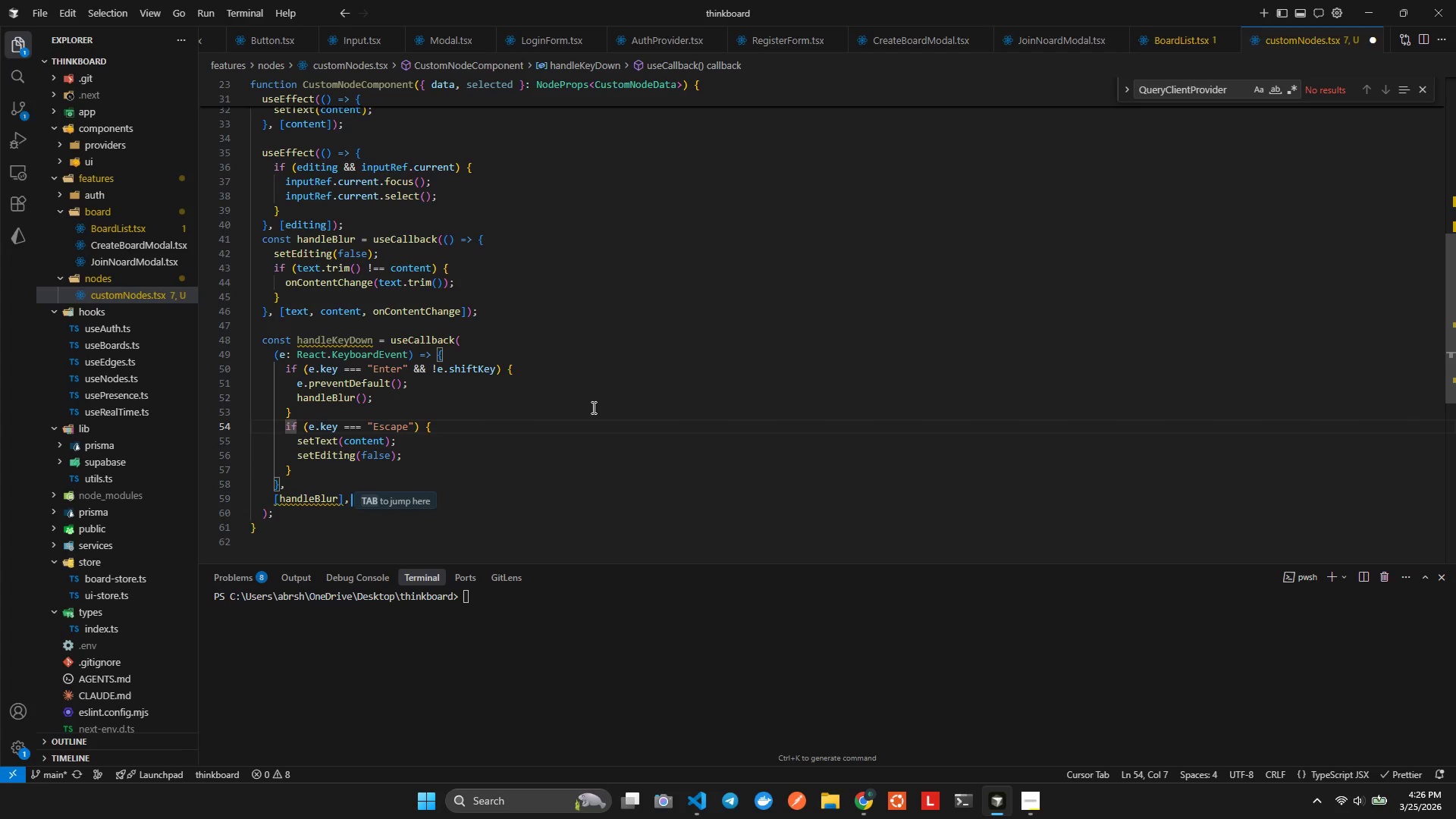 
key(ArrowDown)
 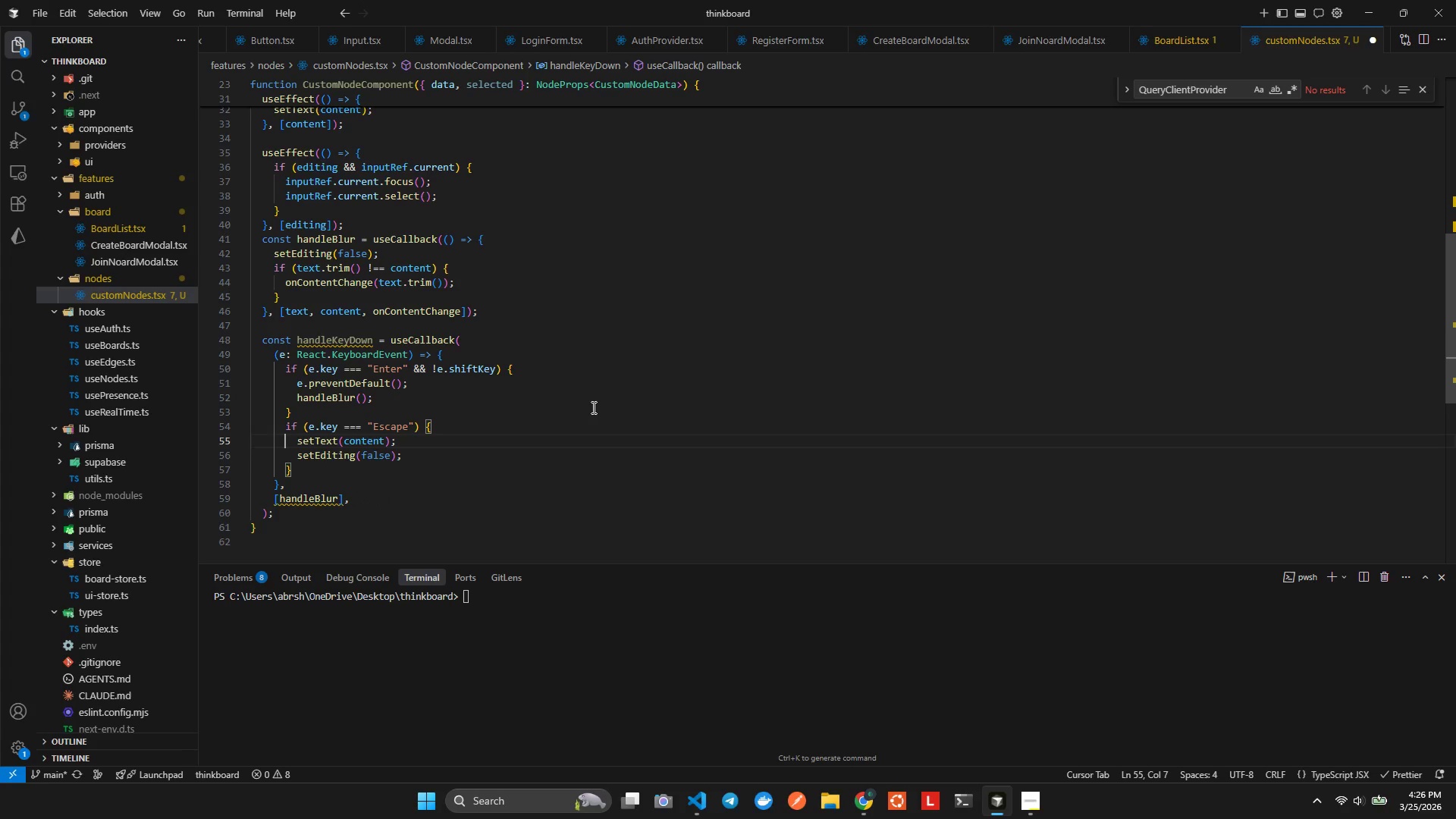 
key(ArrowDown)
 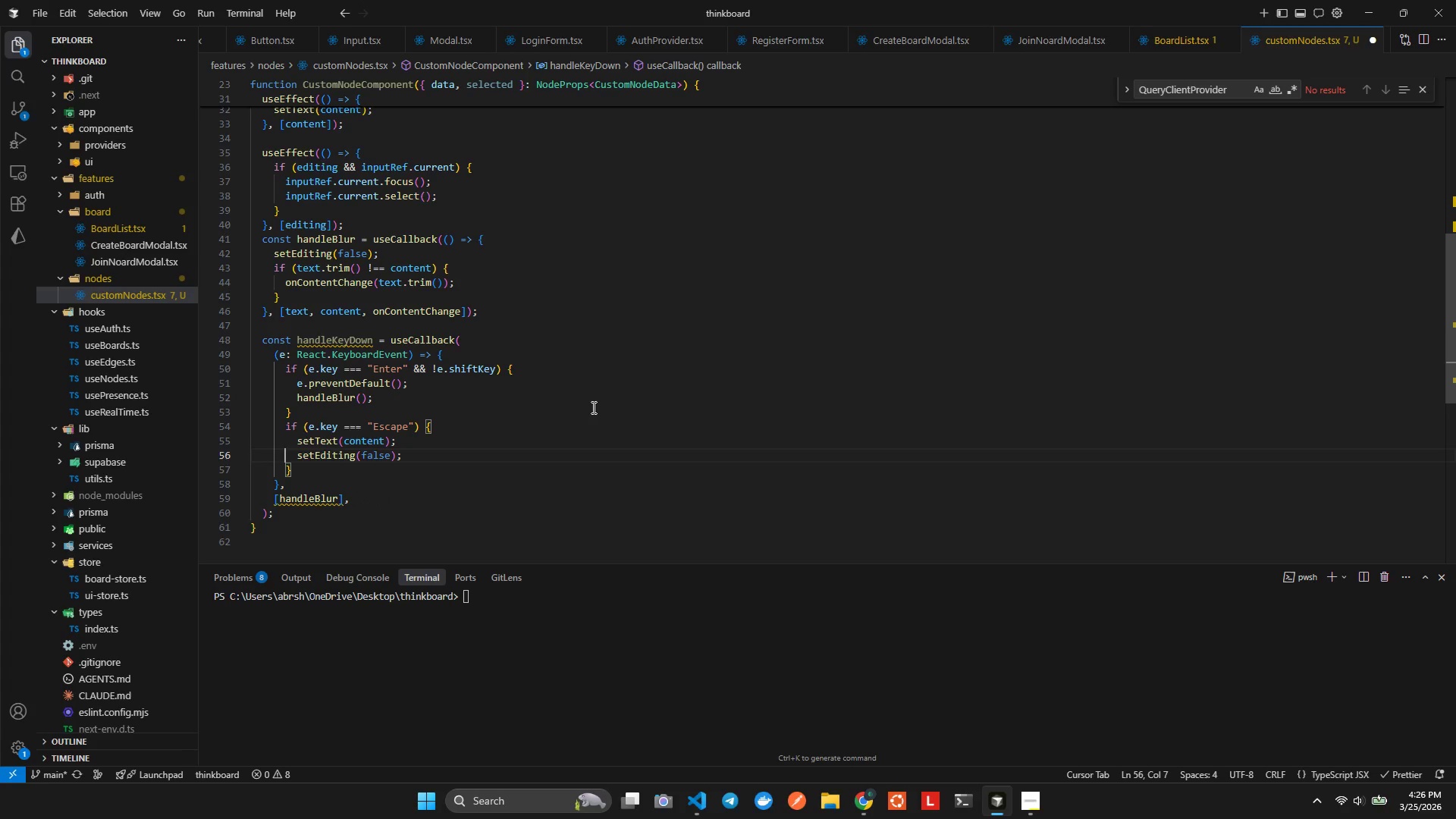 
key(ArrowDown)
 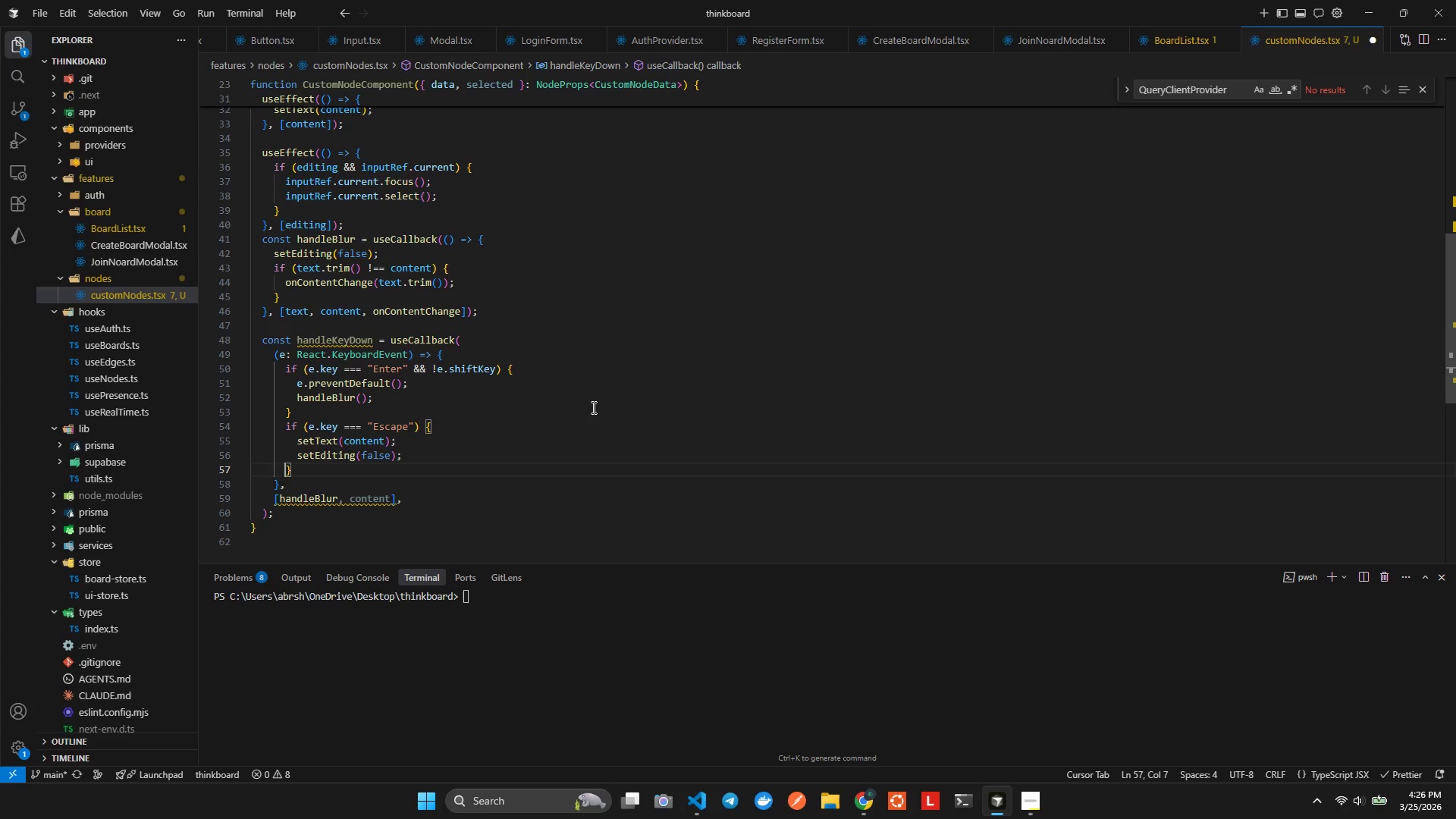 
key(Tab)
 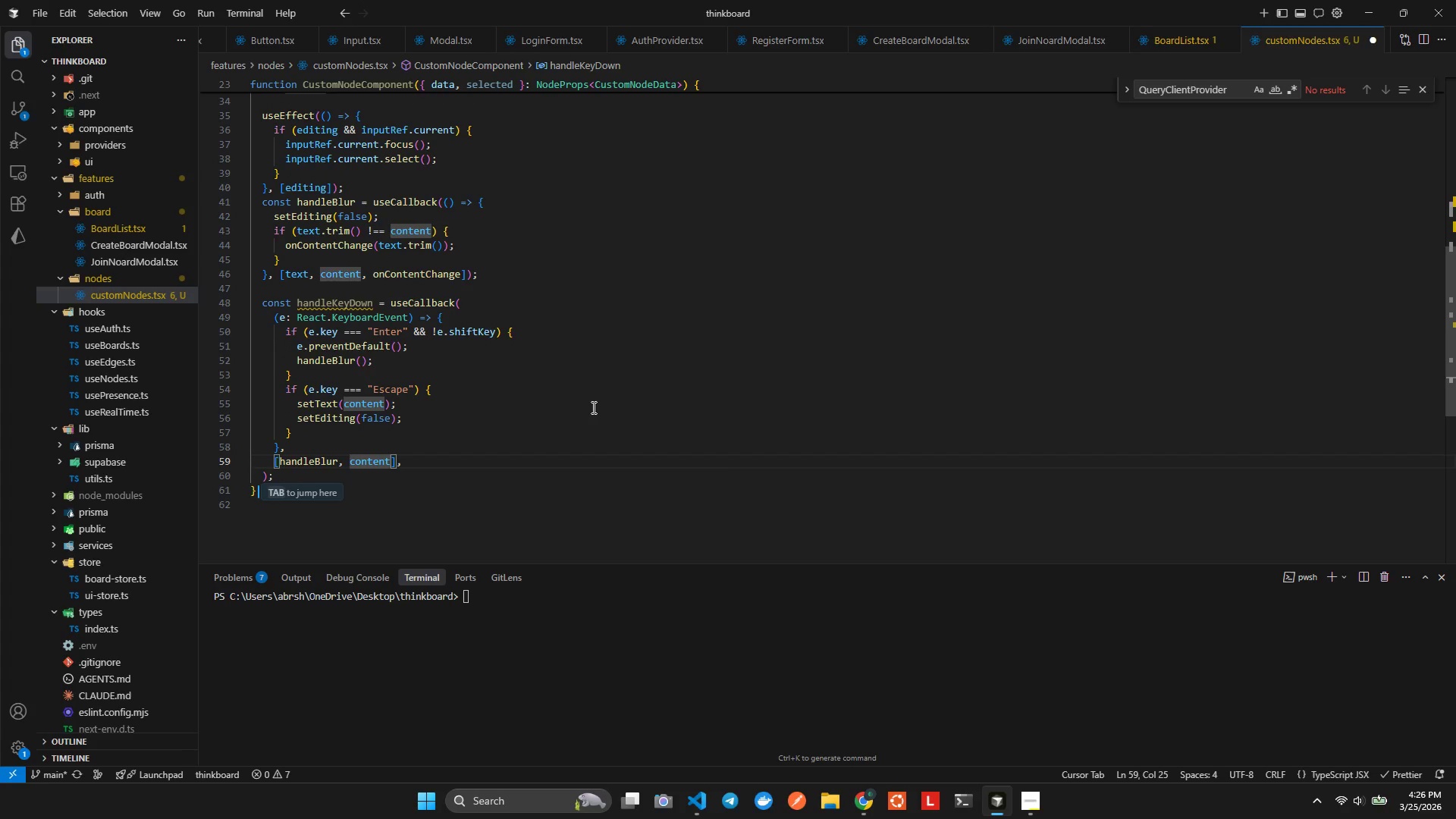 
key(ArrowUp)
 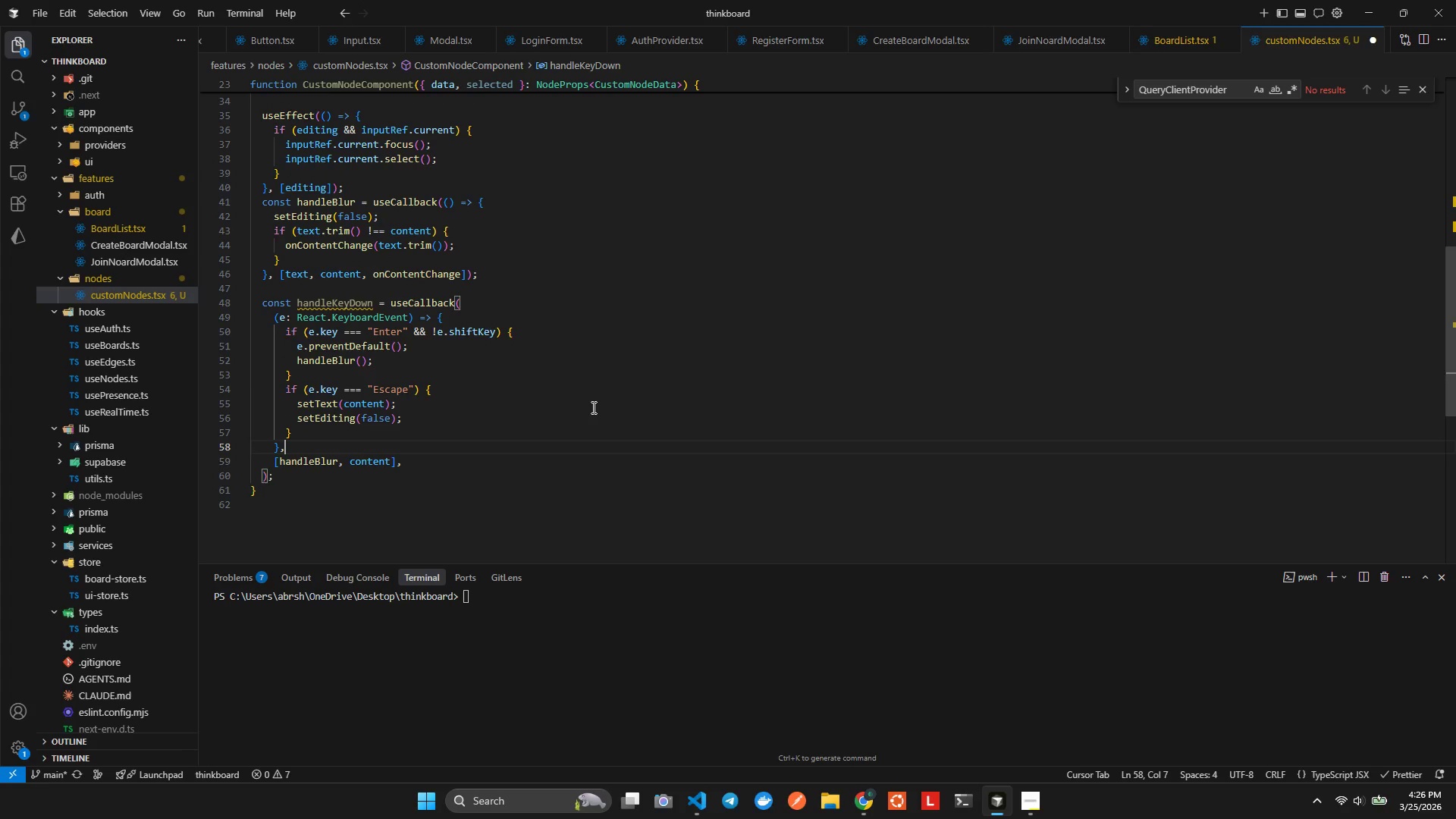 
key(ArrowRight)
 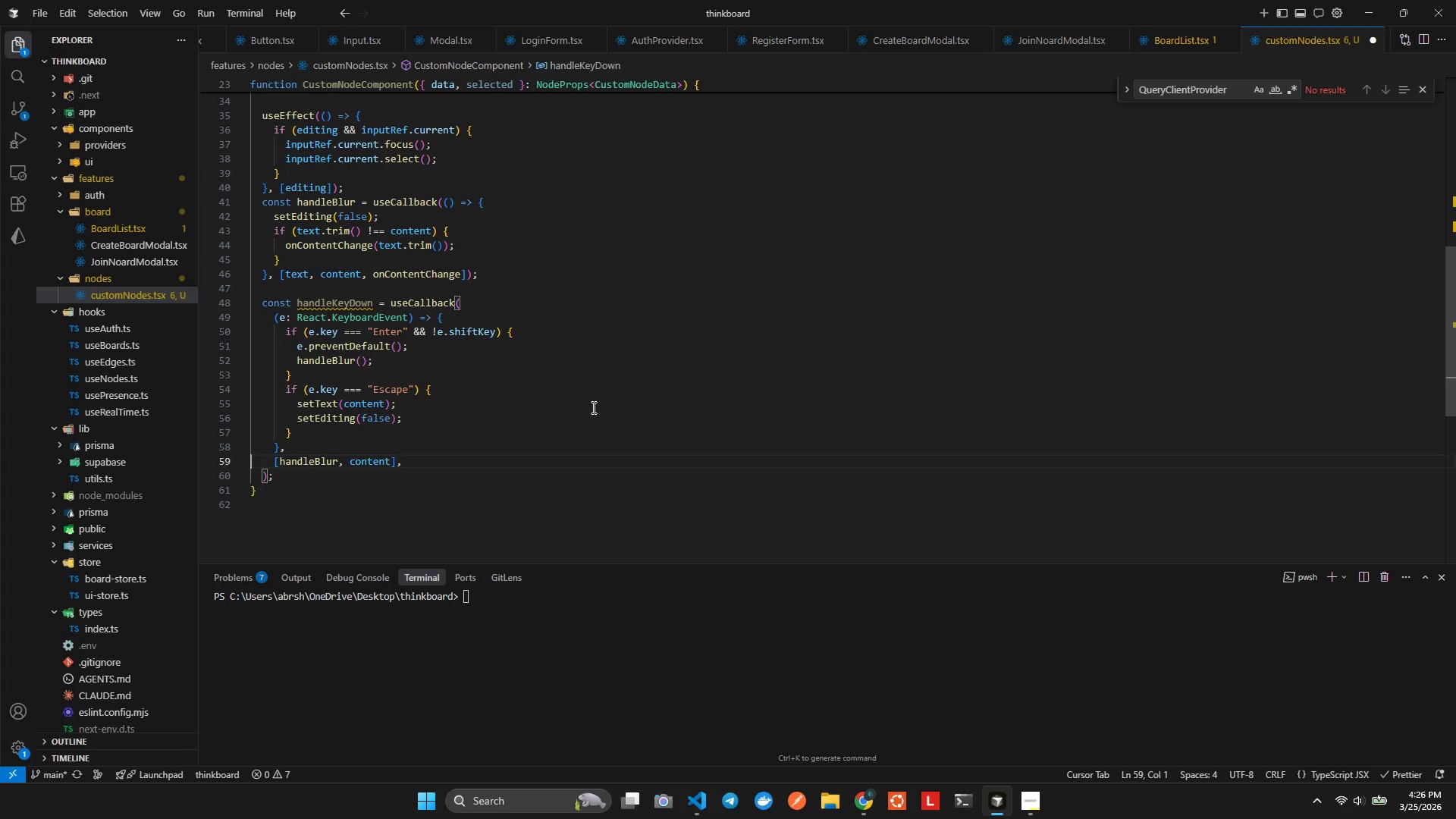 
key(ArrowDown)
 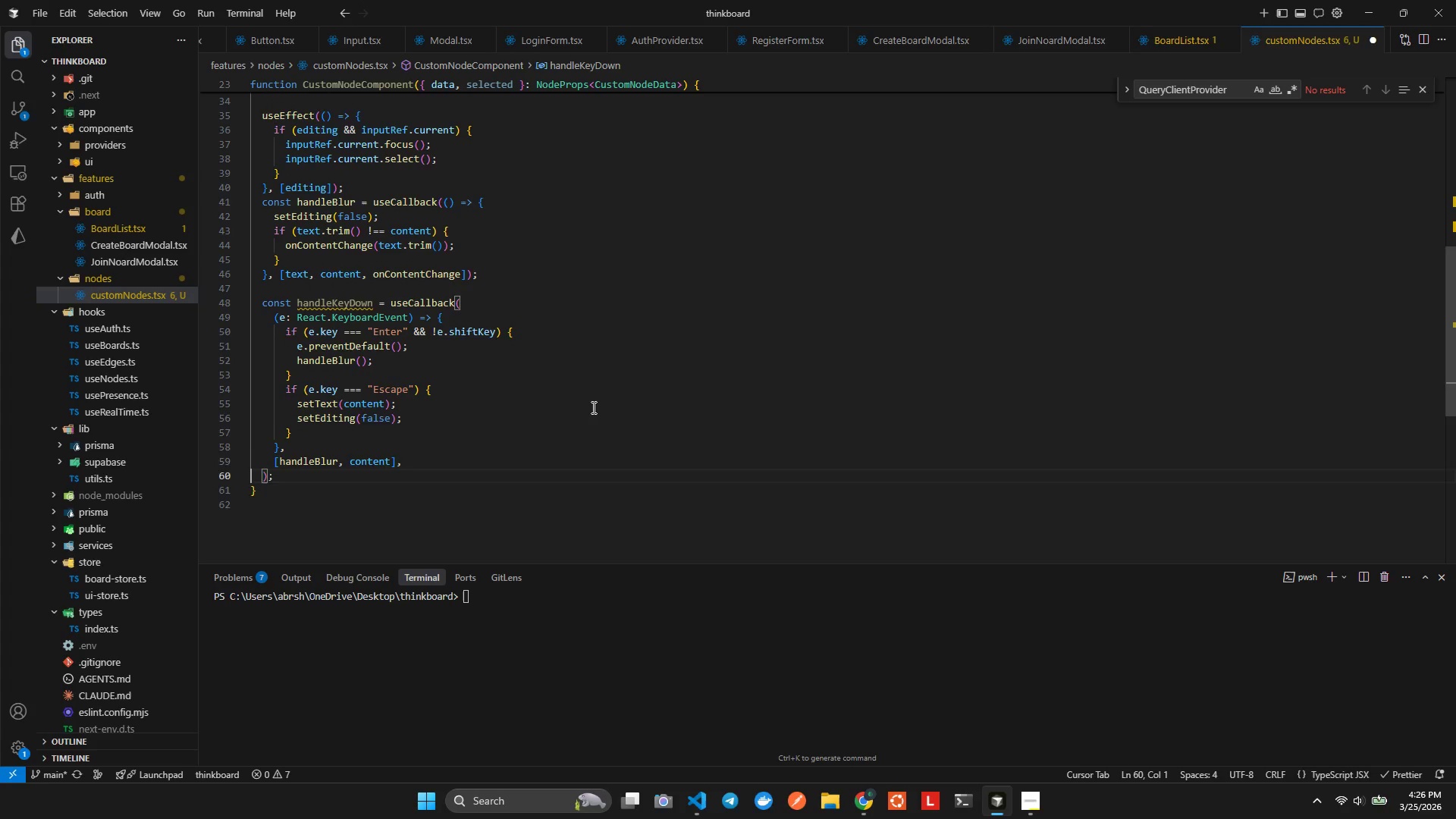 
key(ArrowDown)
 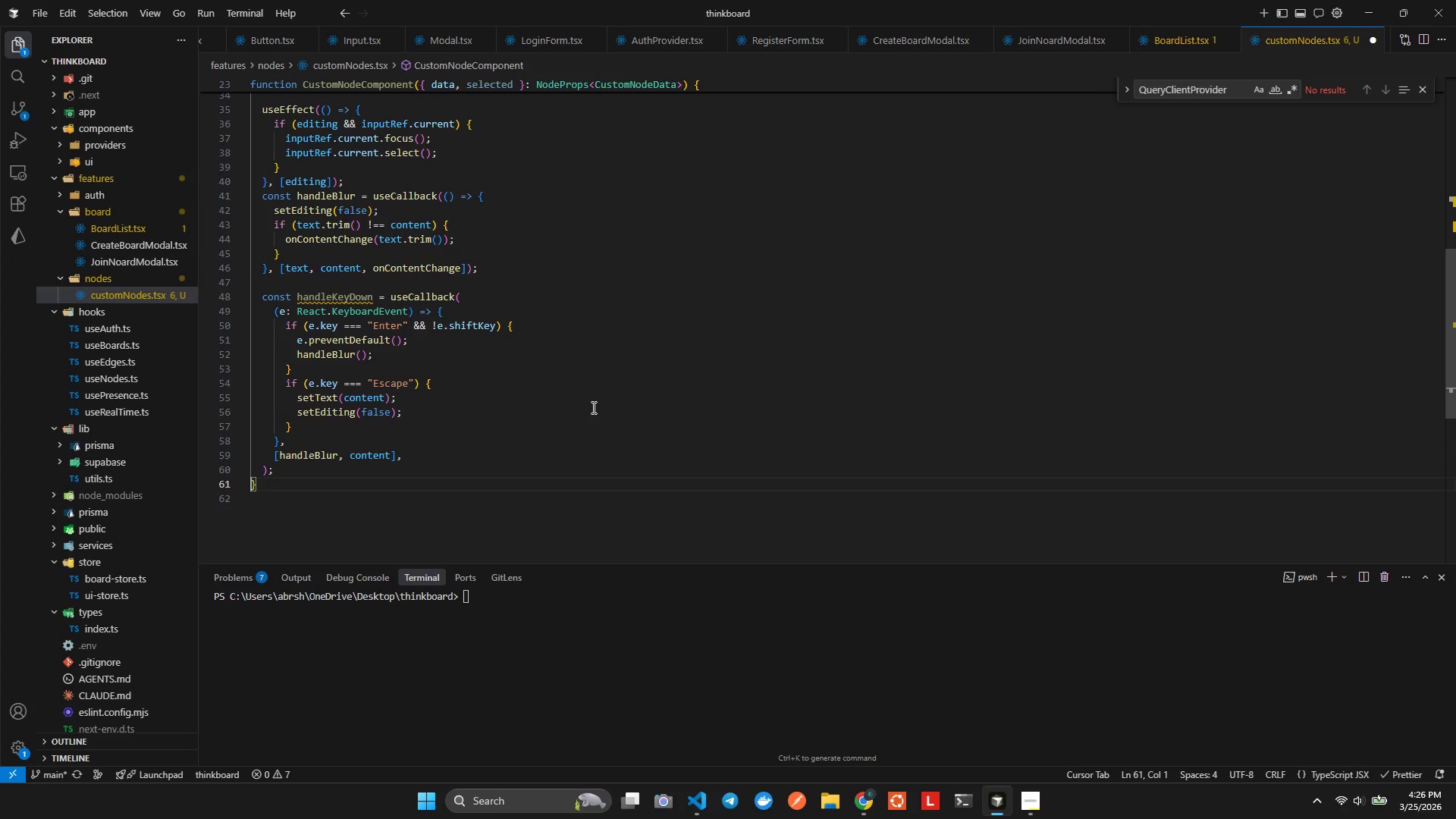 
key(ArrowLeft)
 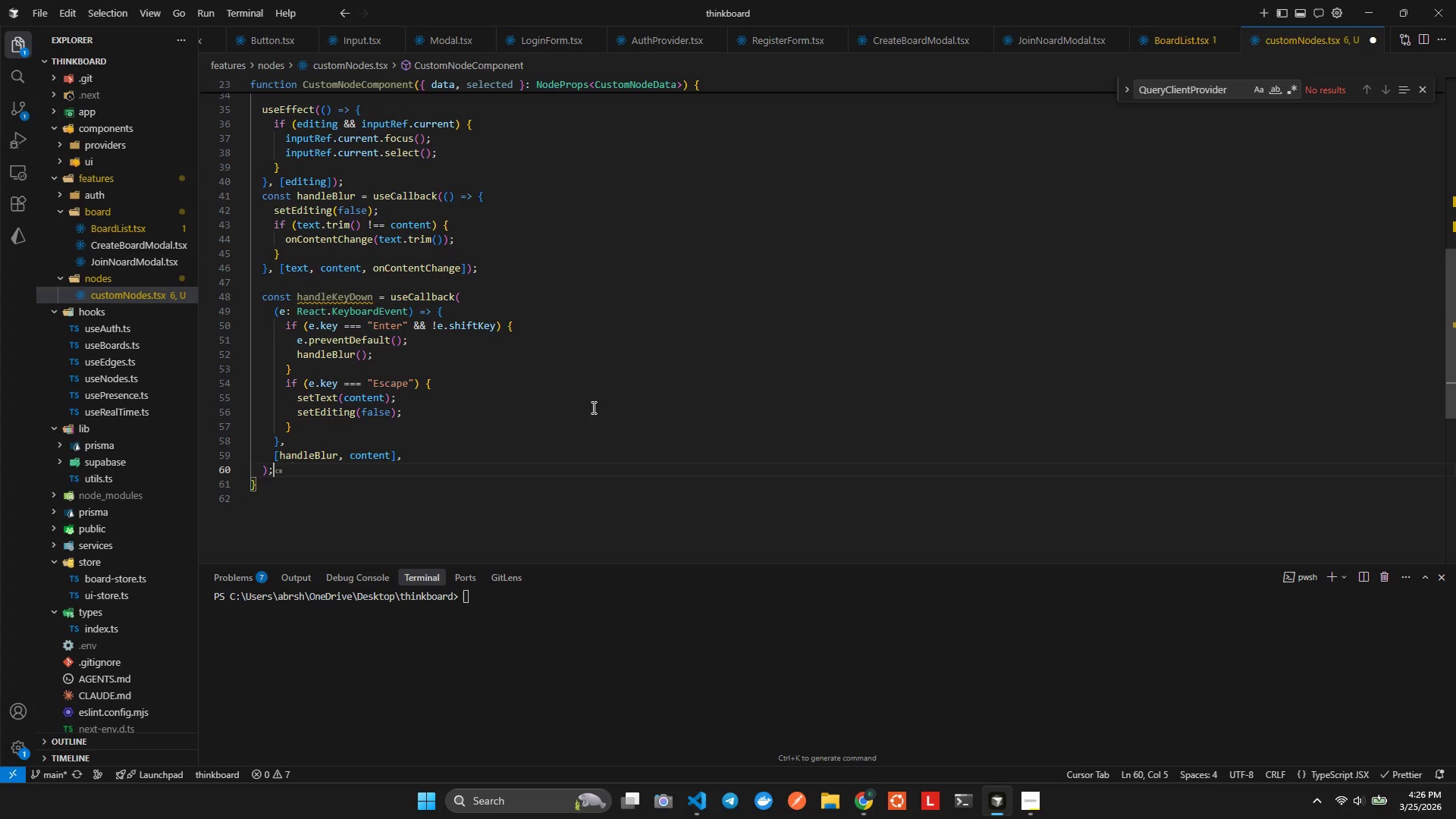 
key(Enter)
 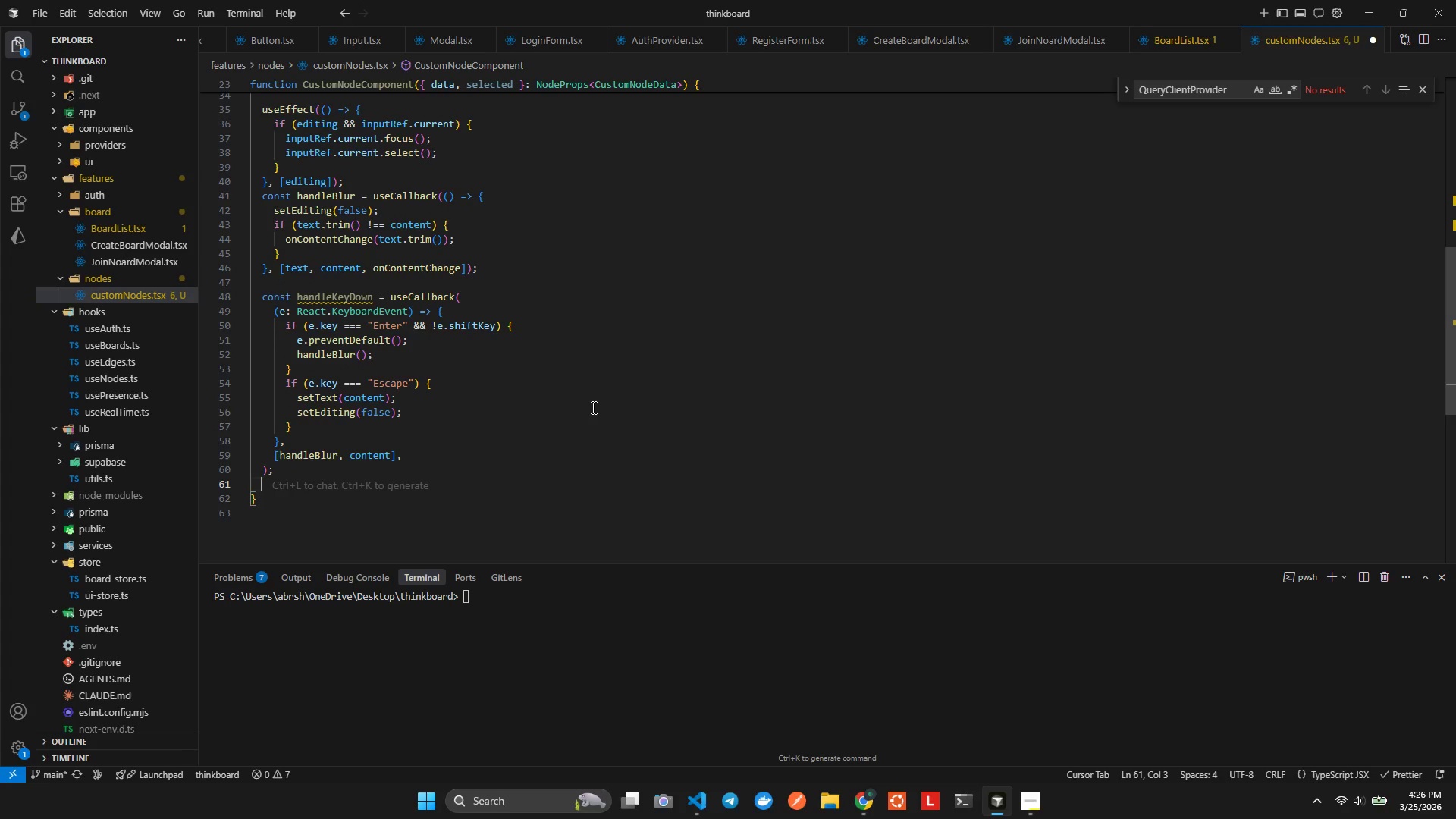 
key(Enter)
 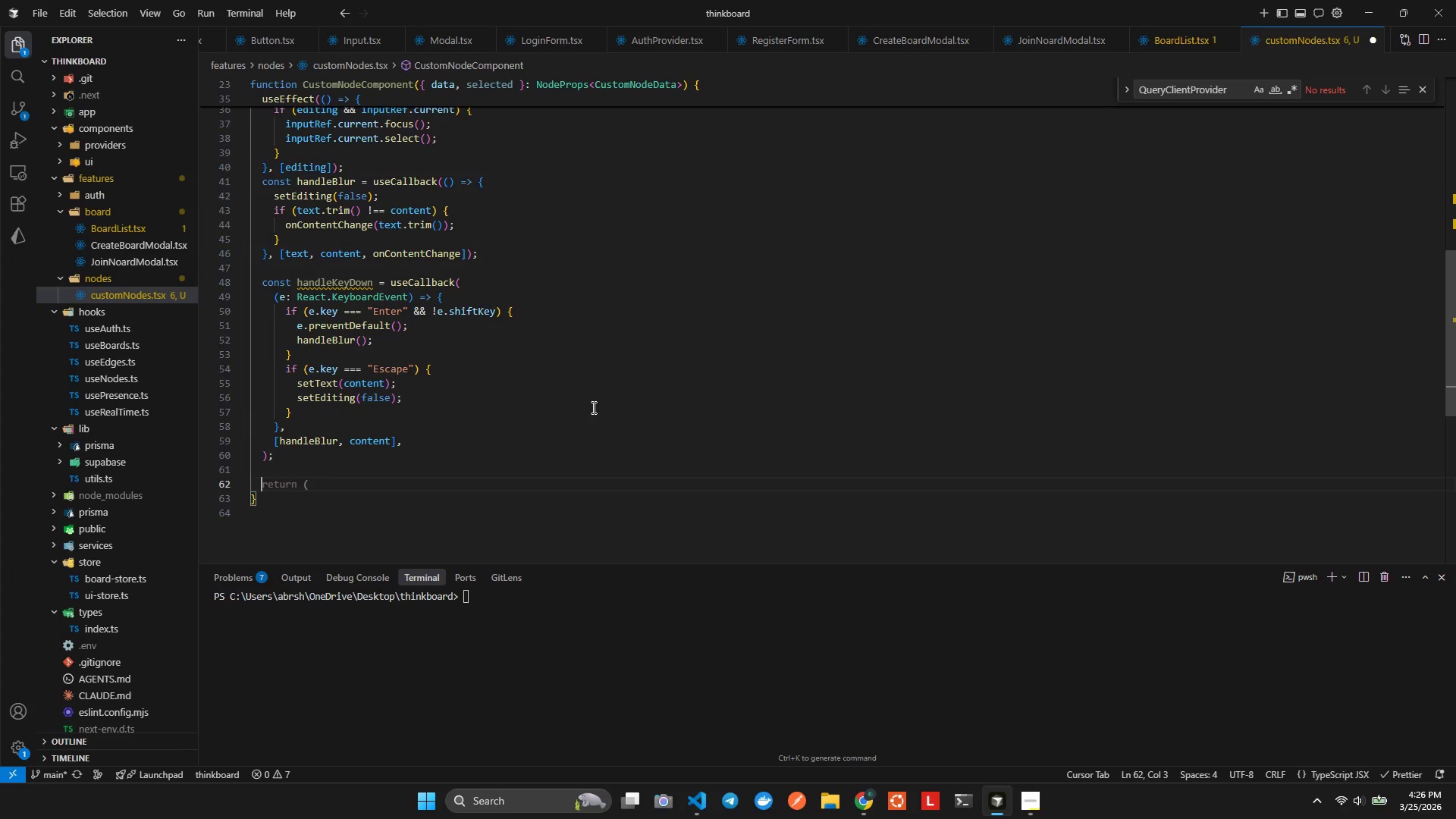 
key(Tab)
 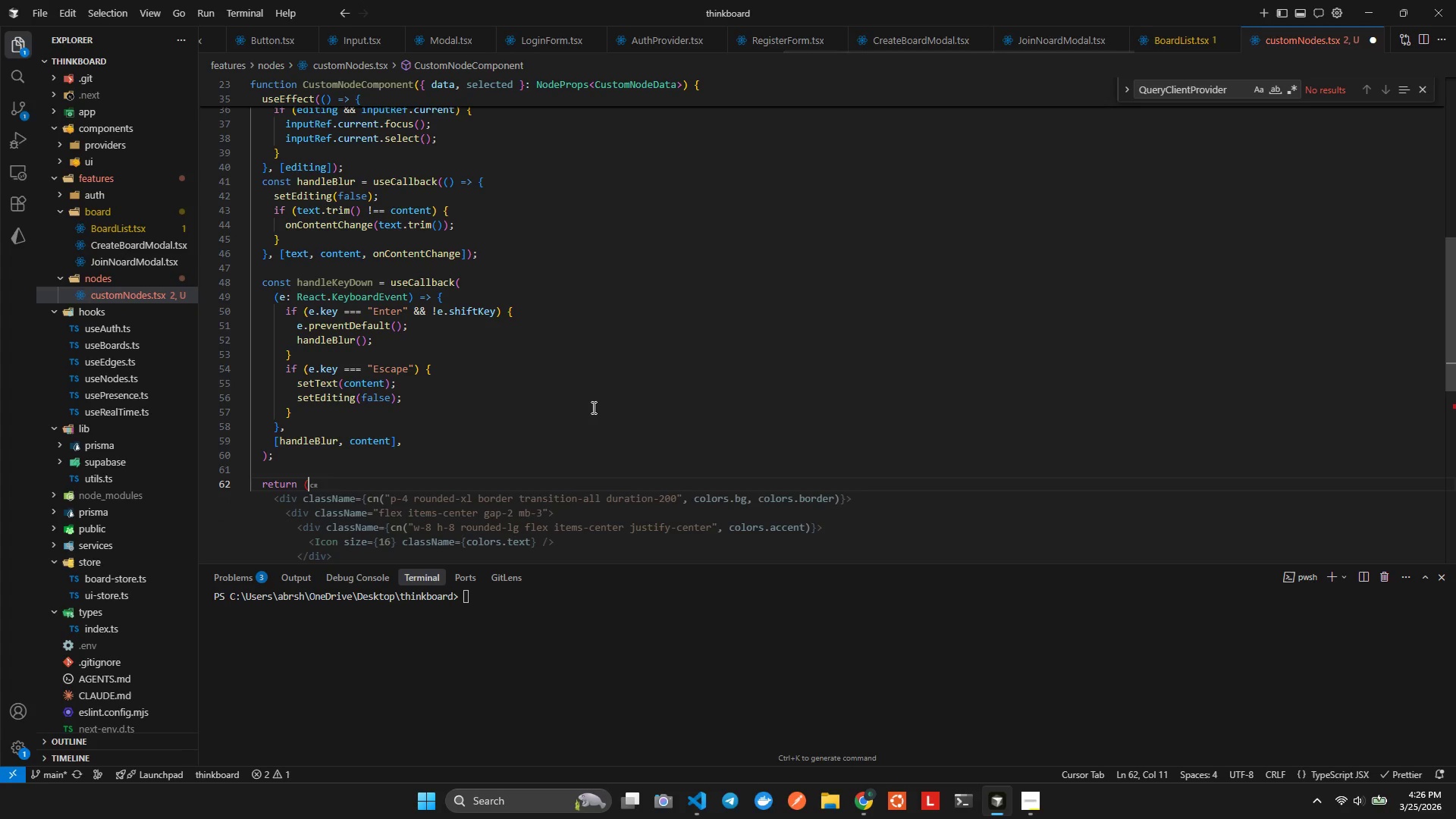 
key(Enter)
 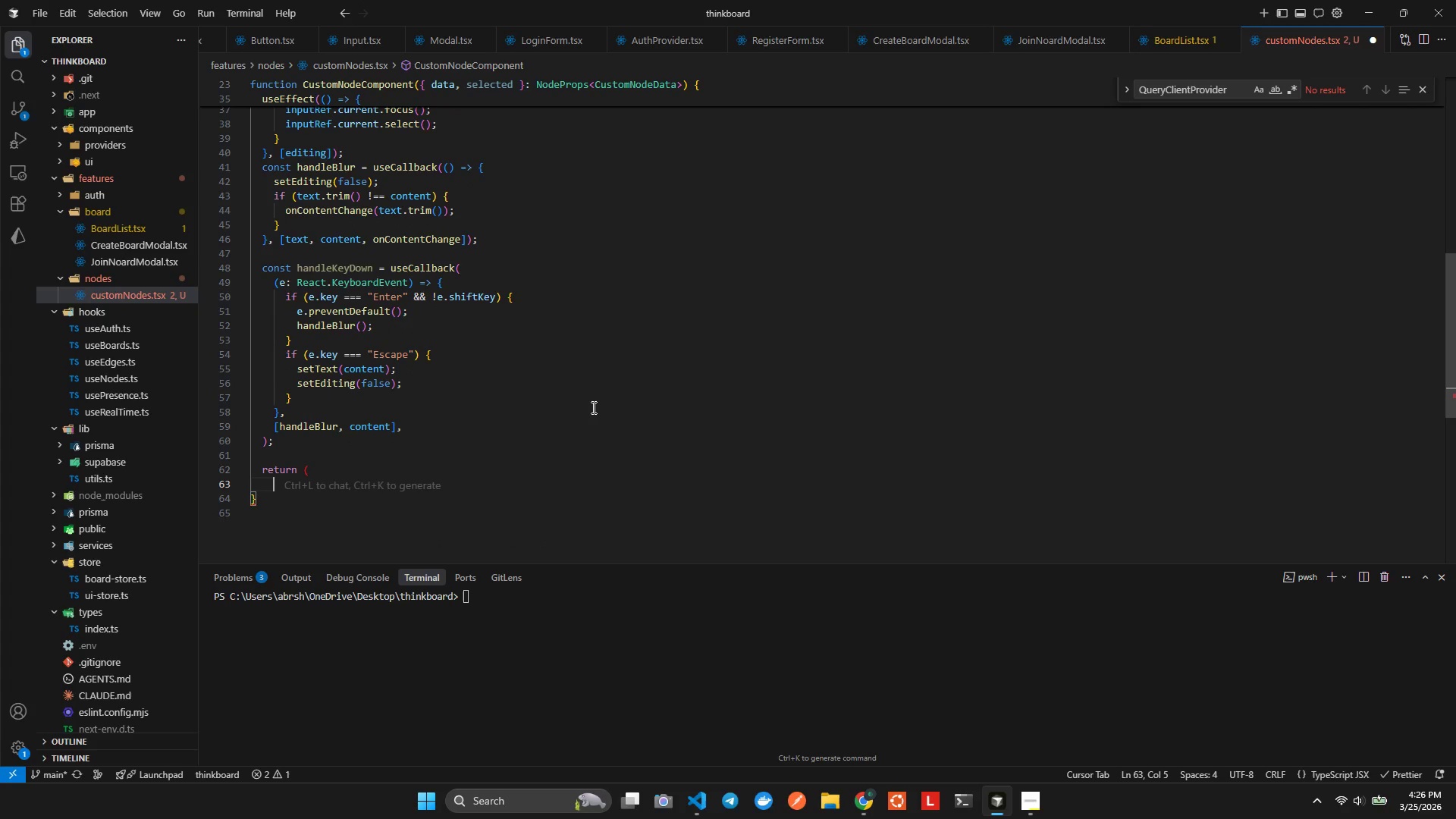 
type(<motio)
key(Tab)
type(<)
key(Backspace)
type(>)
 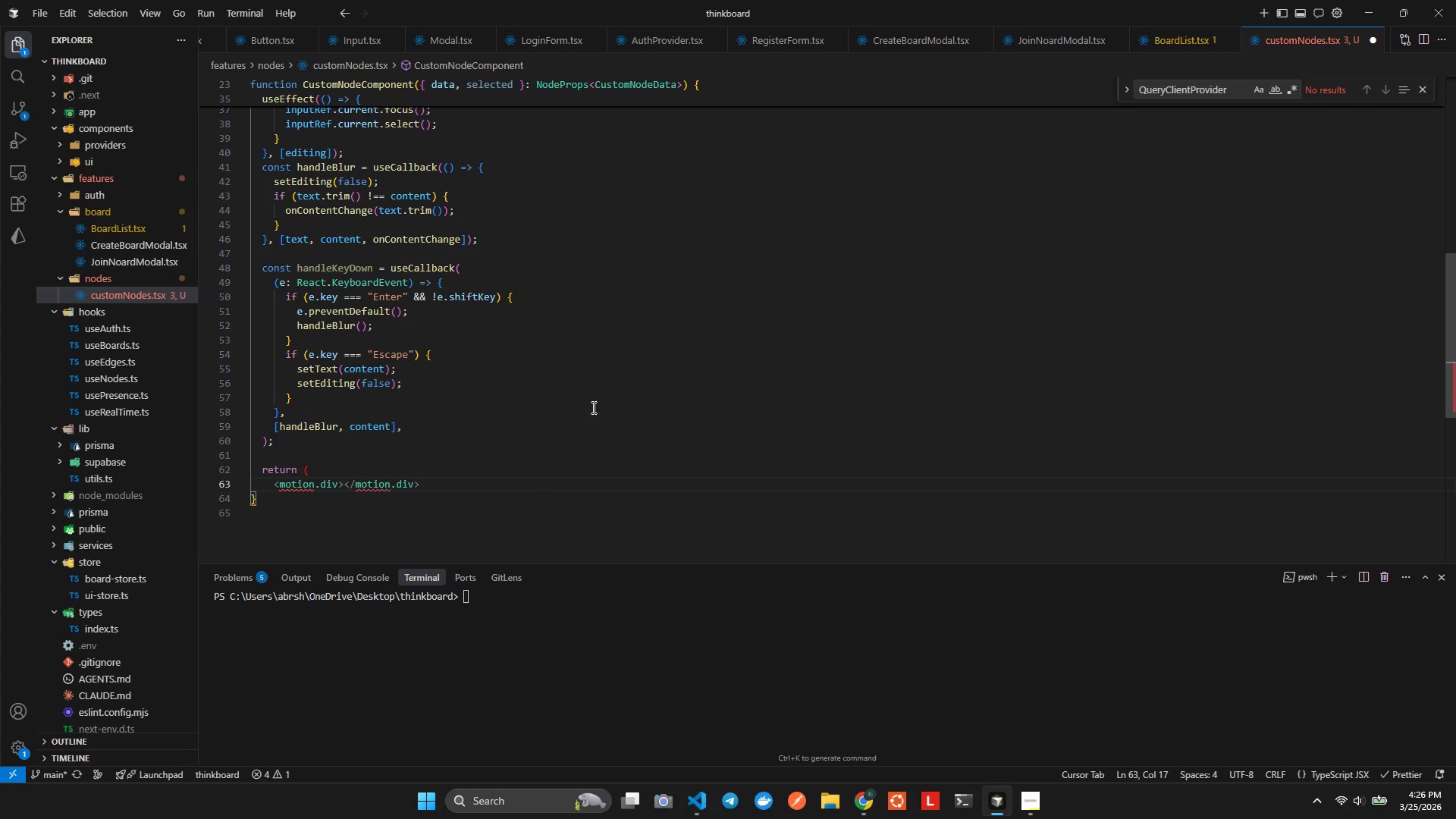 
key(ArrowLeft)
 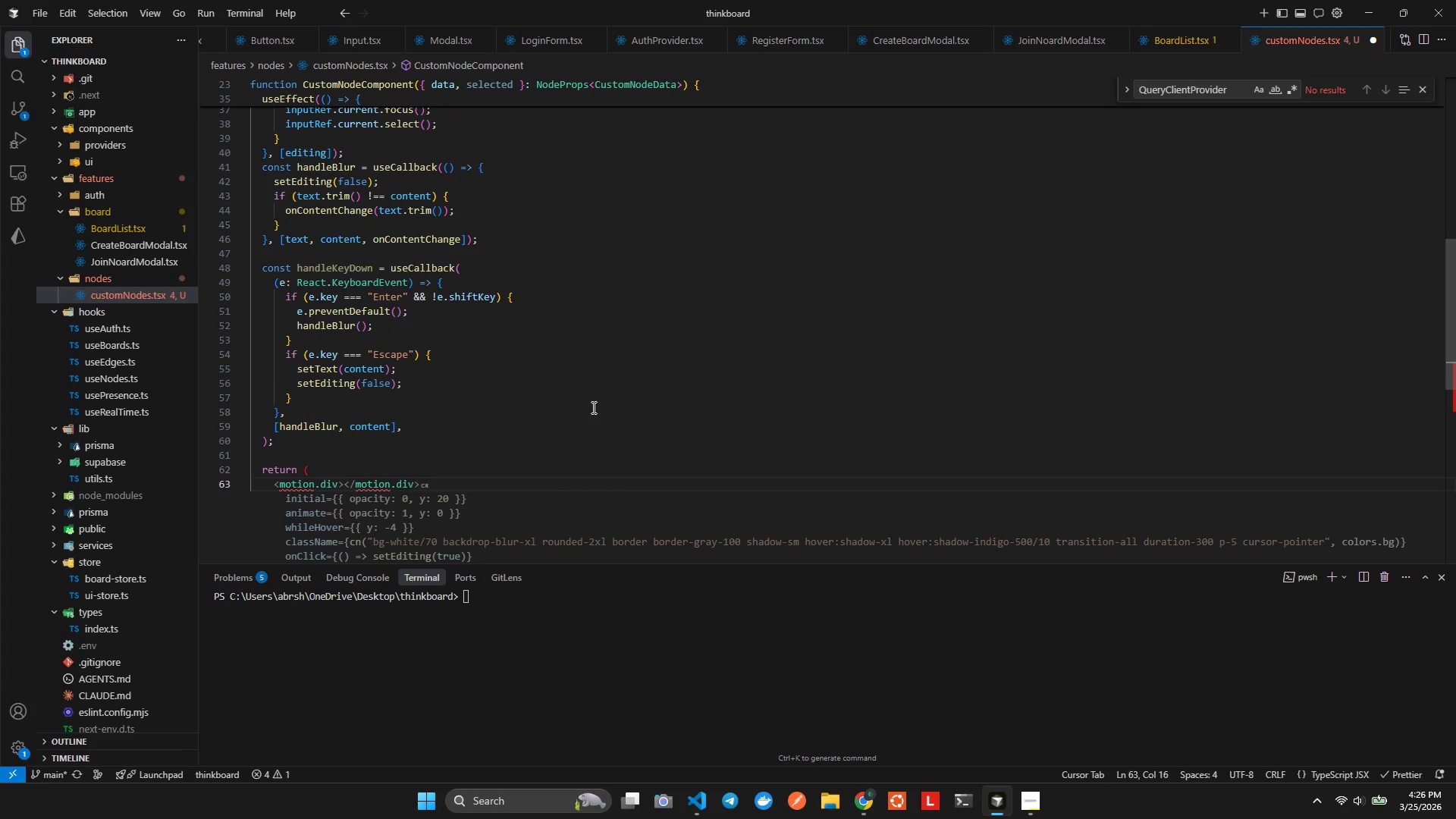 
key(ArrowRight)
 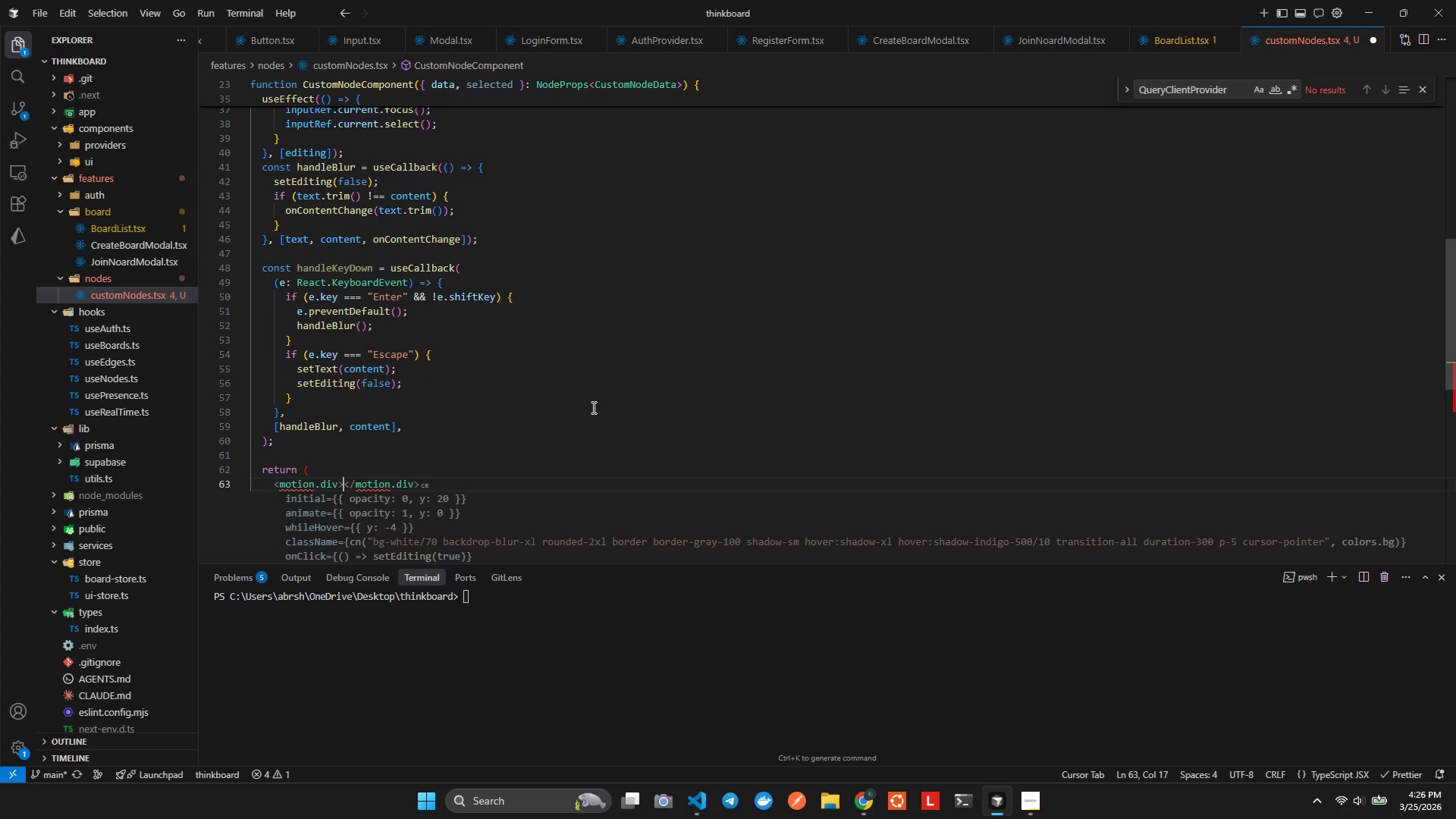 
key(Enter)
 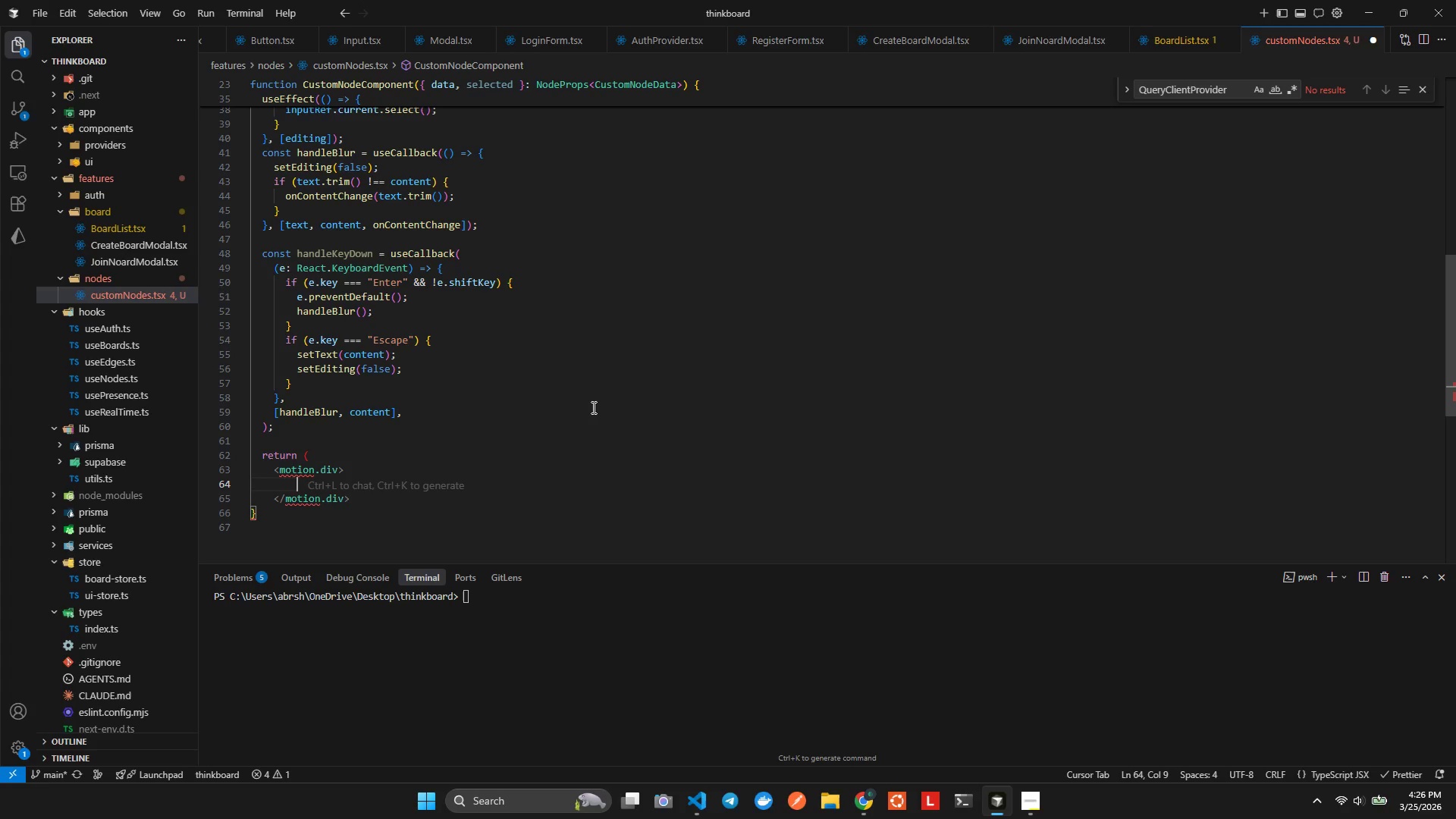 
key(ArrowRight)
 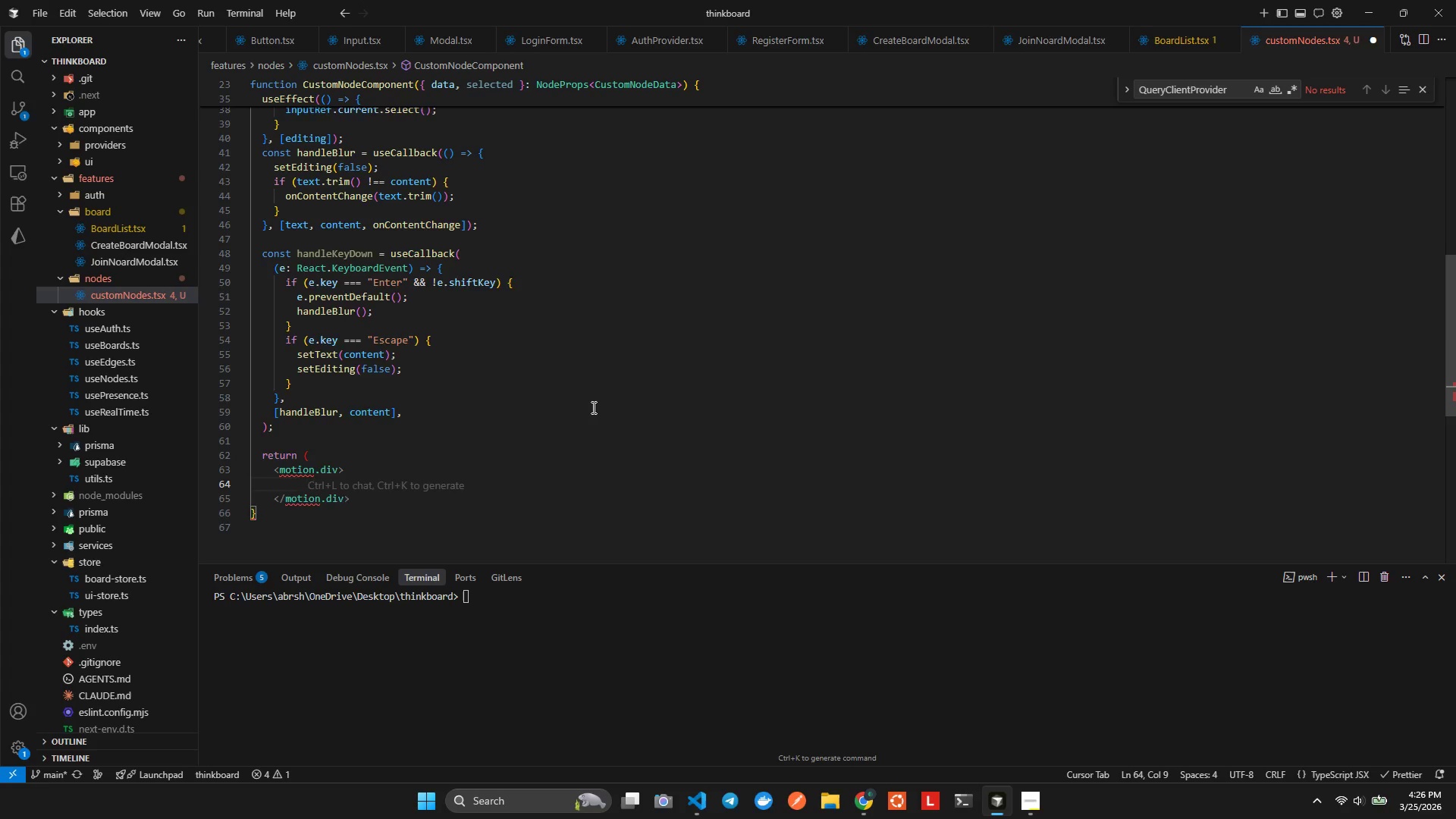 
key(ArrowUp)
 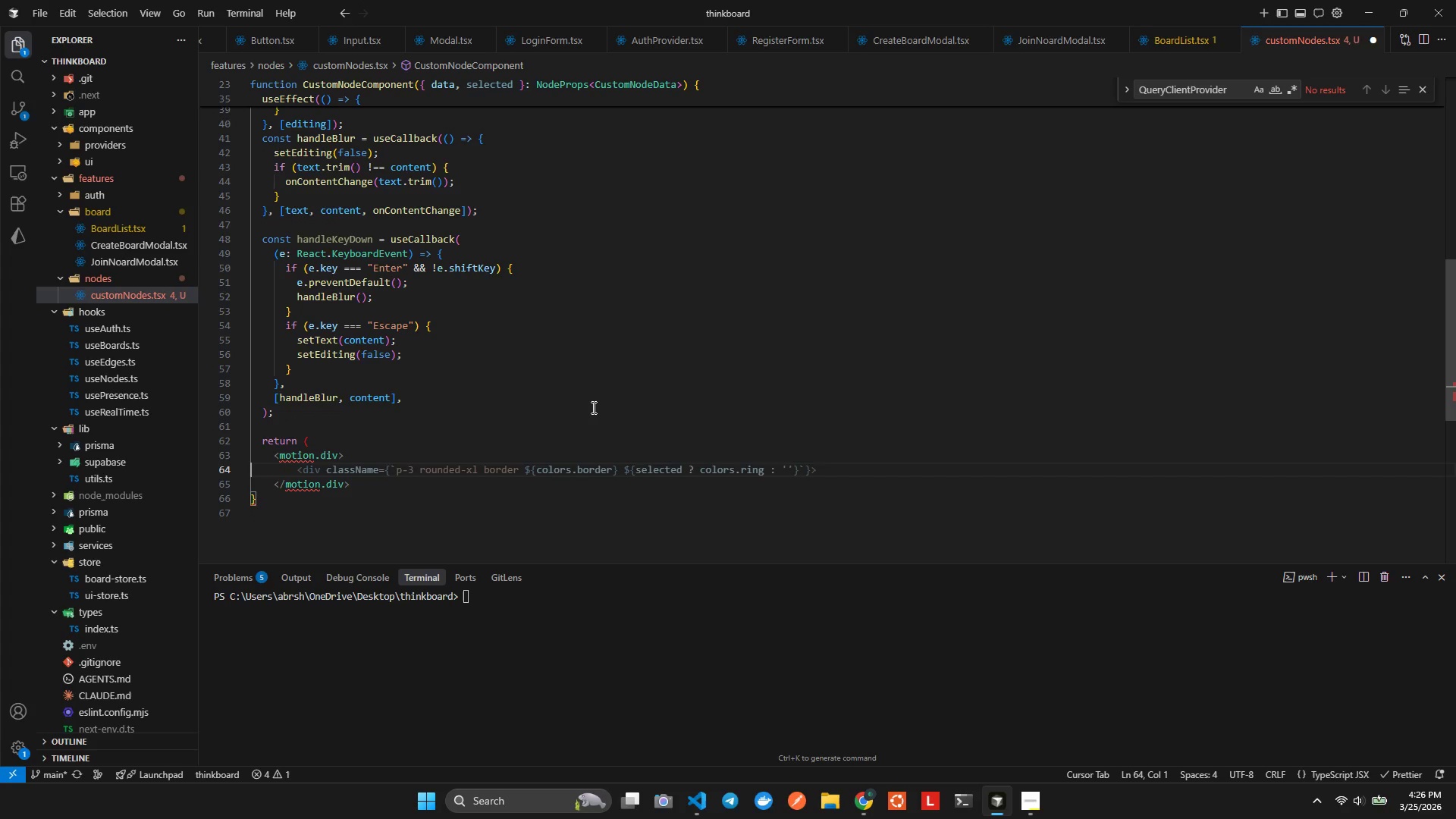 
key(ArrowRight)
 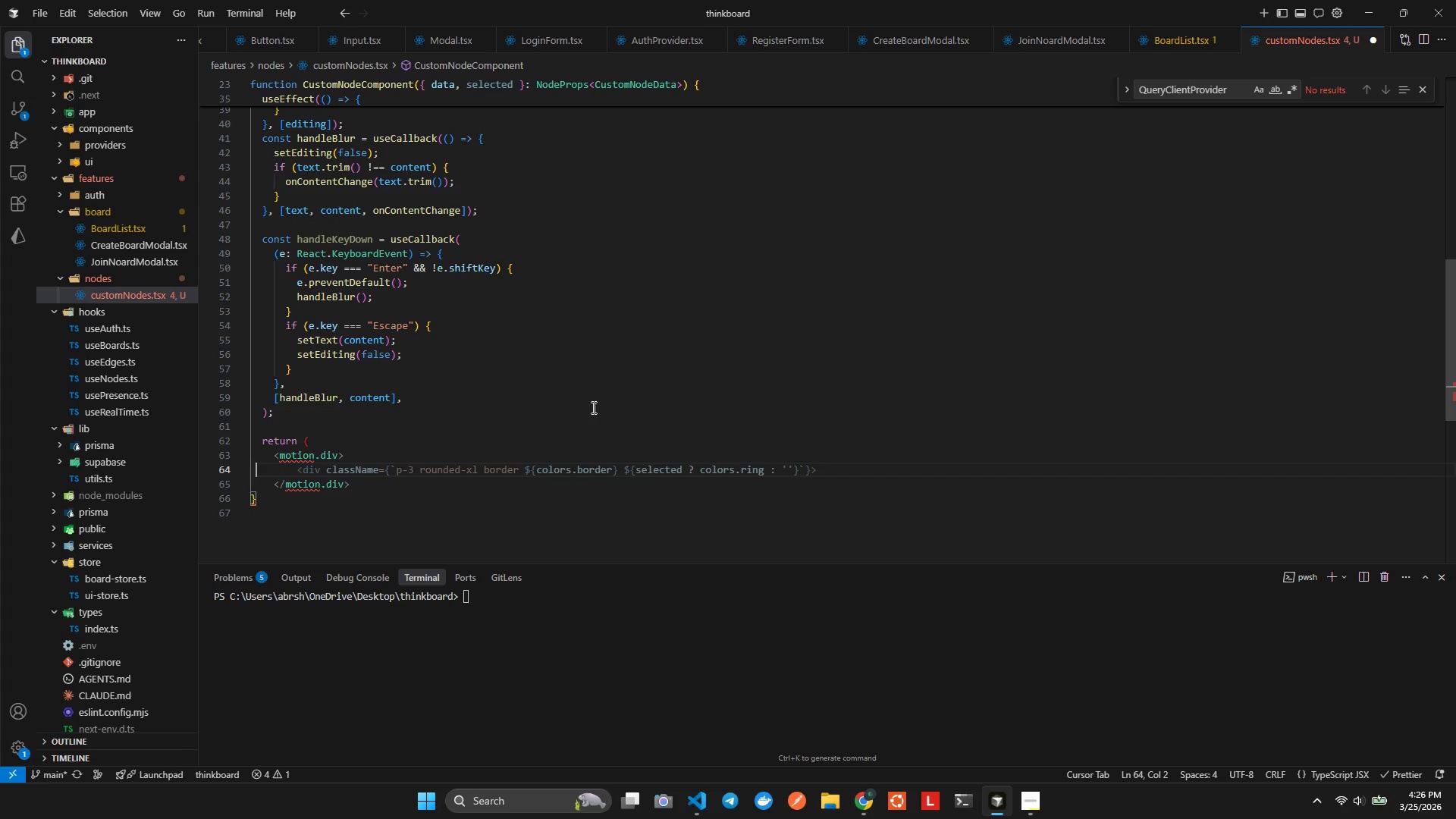 
key(ArrowUp)
 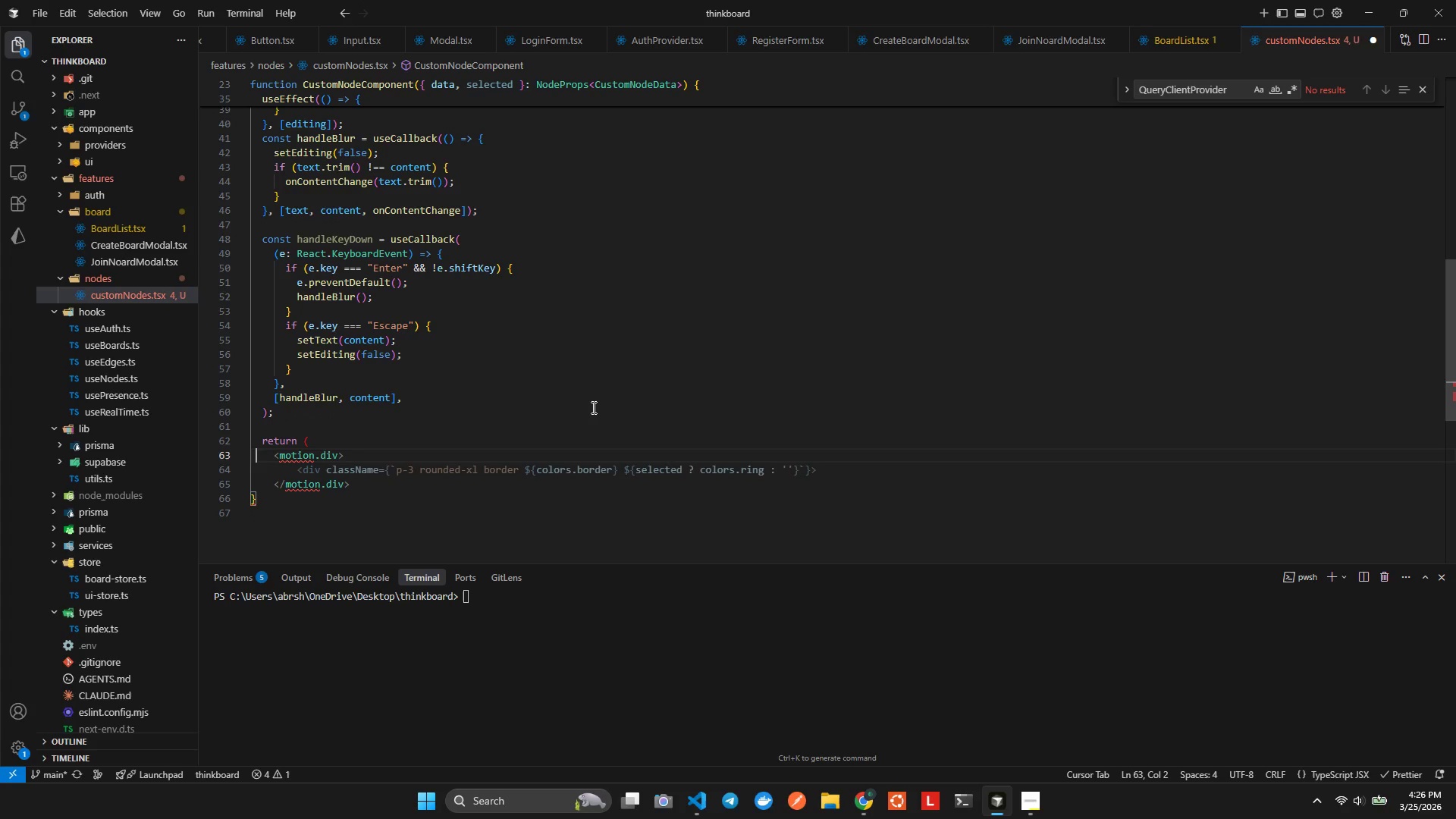 
key(ArrowDown)
 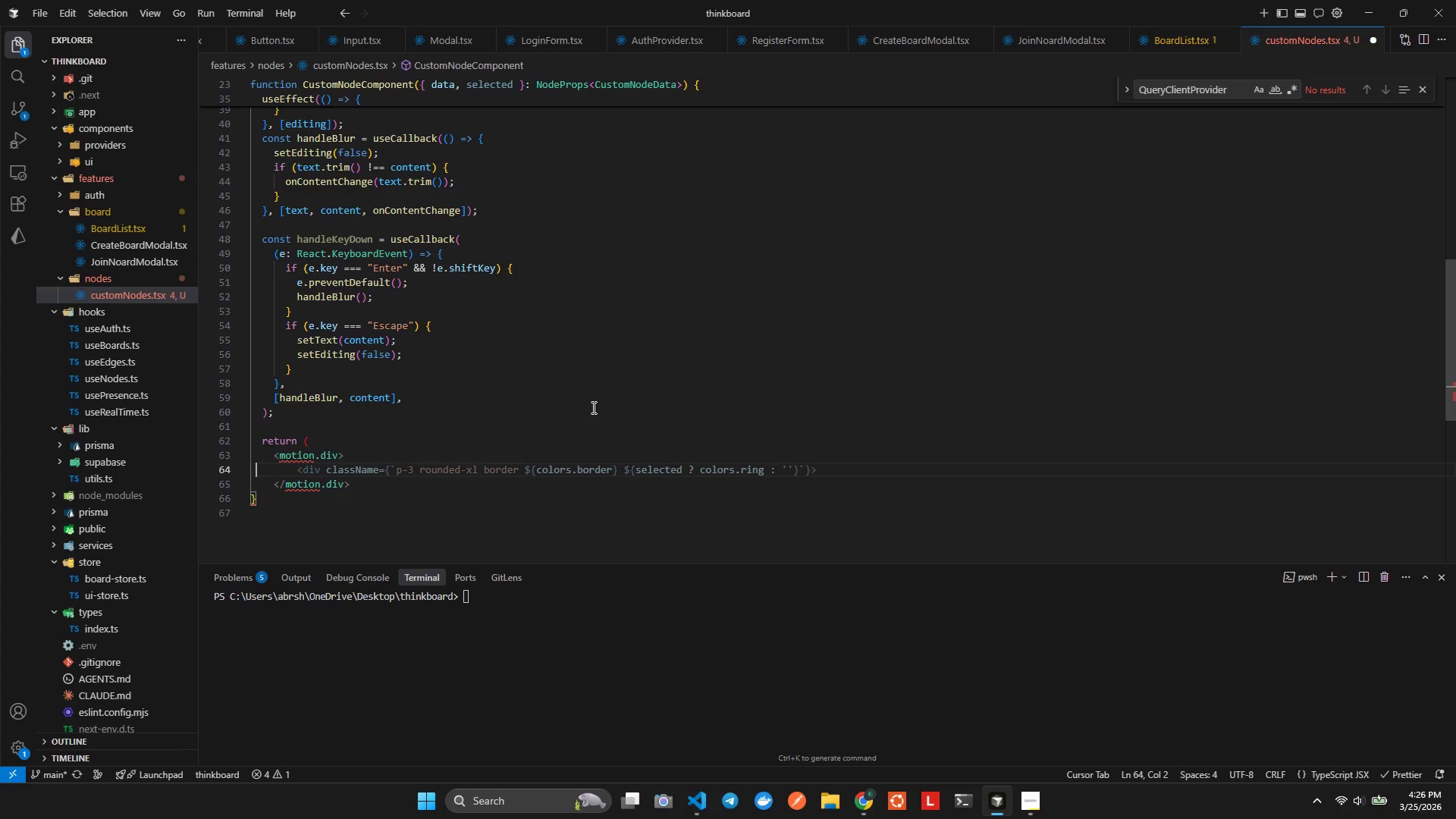 
key(ArrowLeft)
 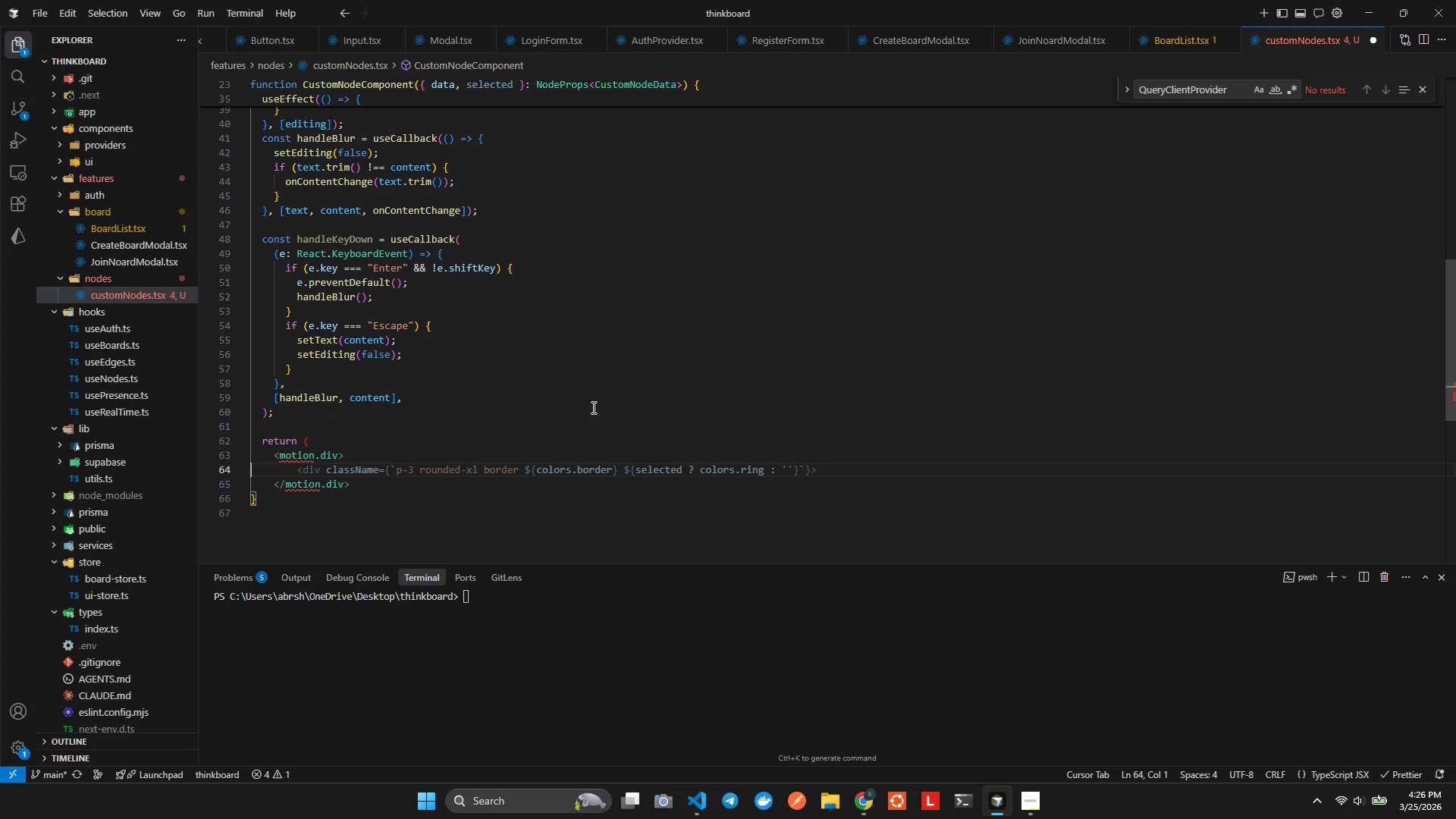 
key(ArrowLeft)
 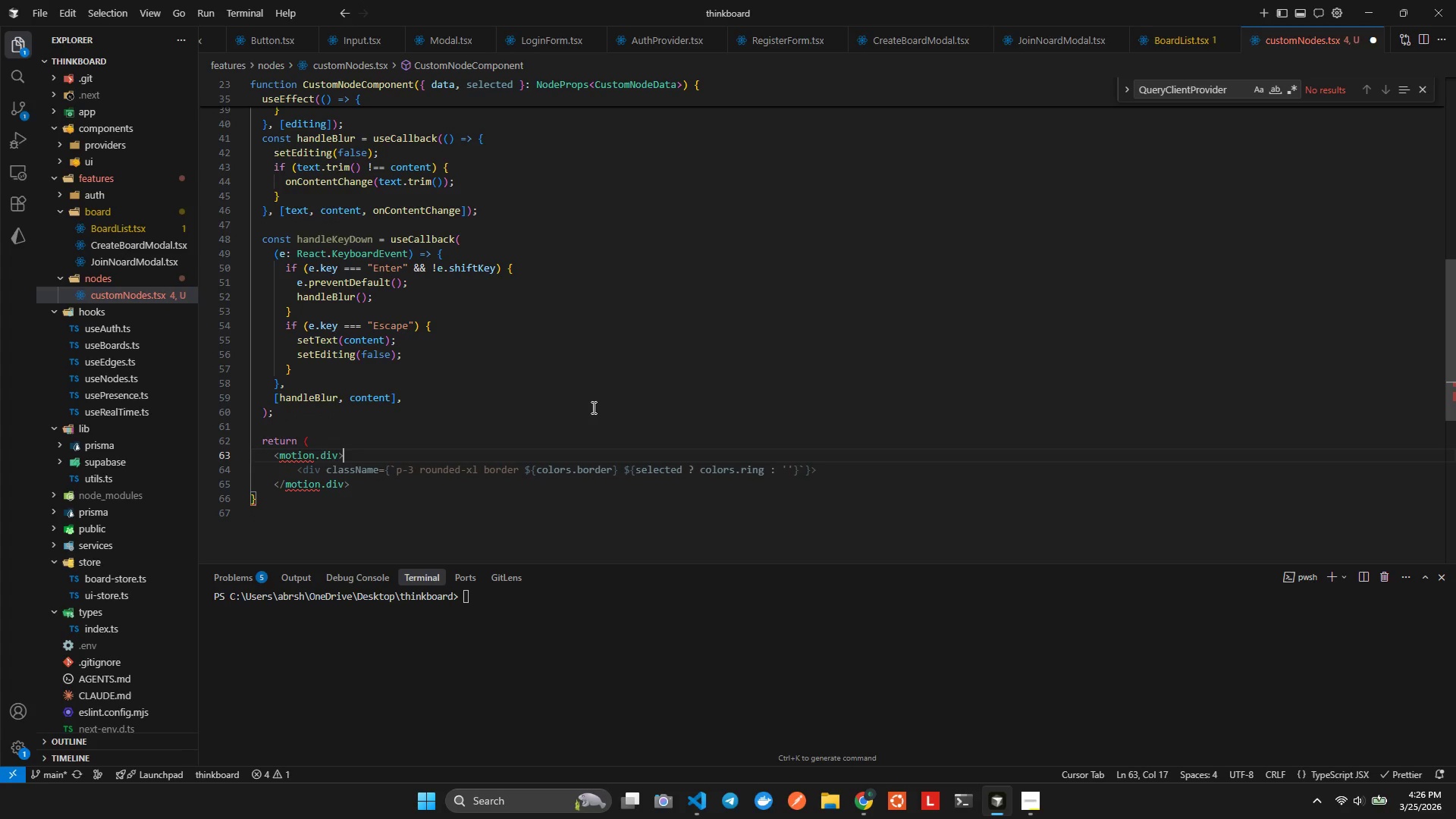 
key(ArrowLeft)
 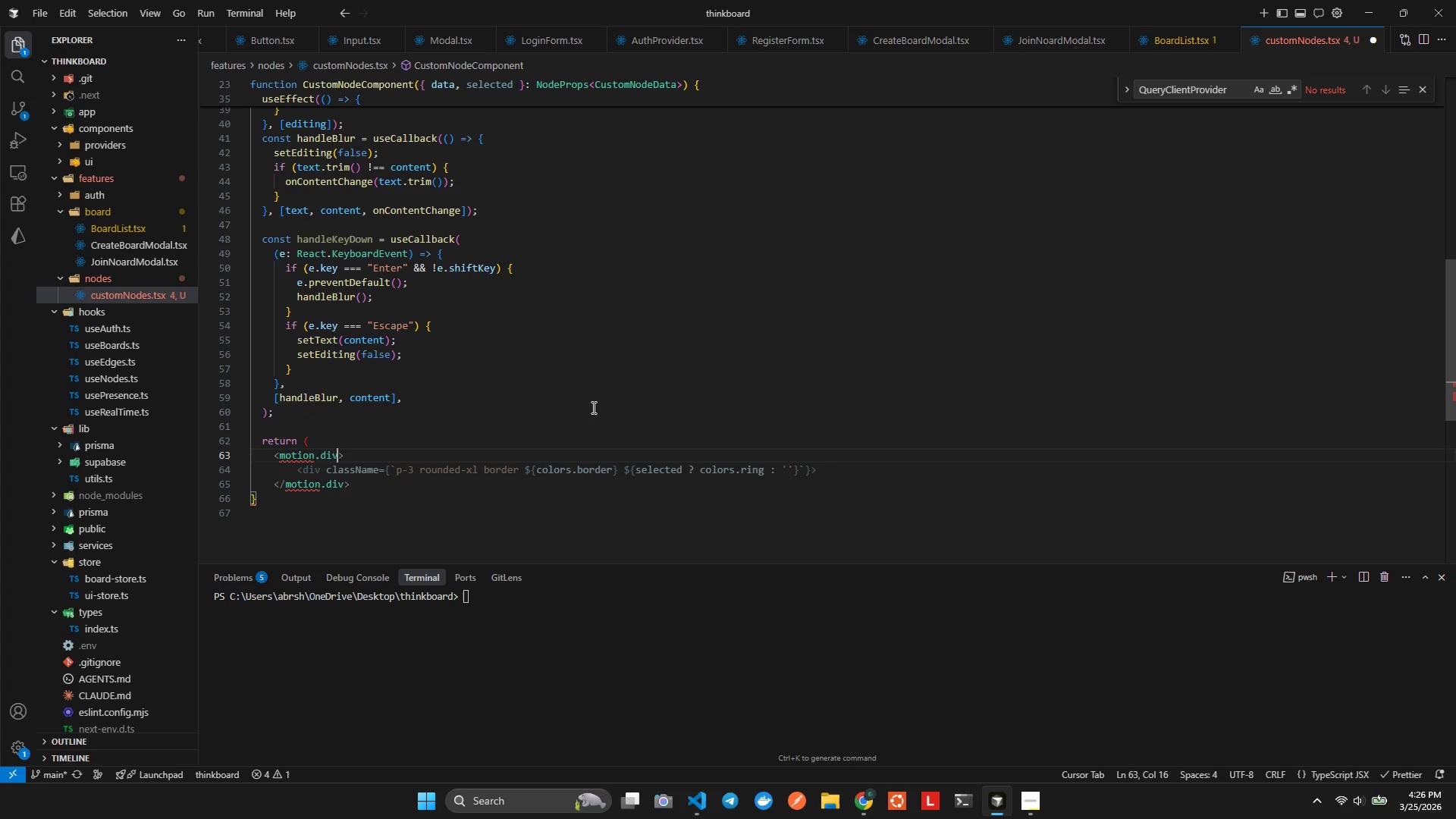 
key(ArrowLeft)
 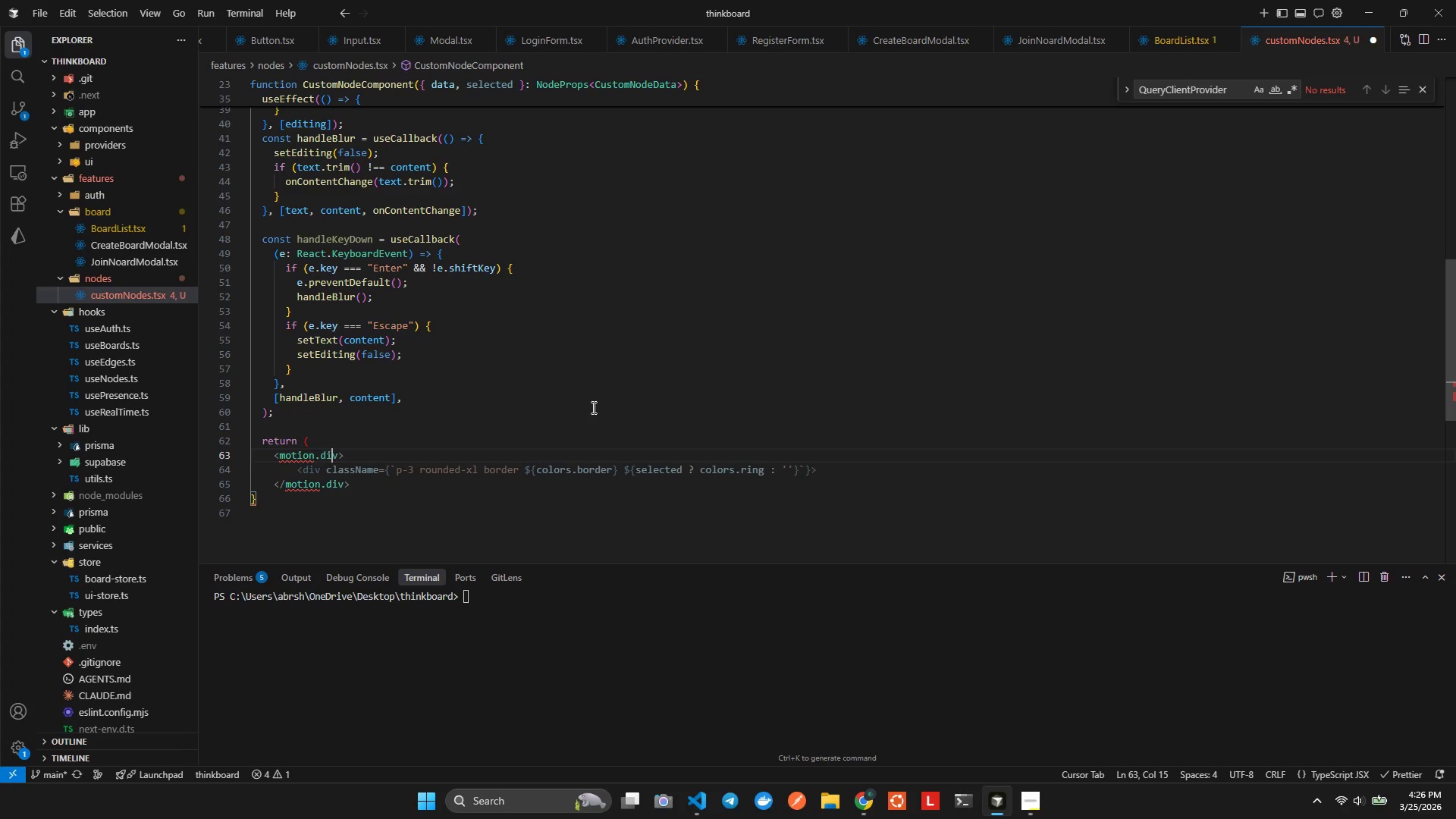 
key(ArrowRight)
 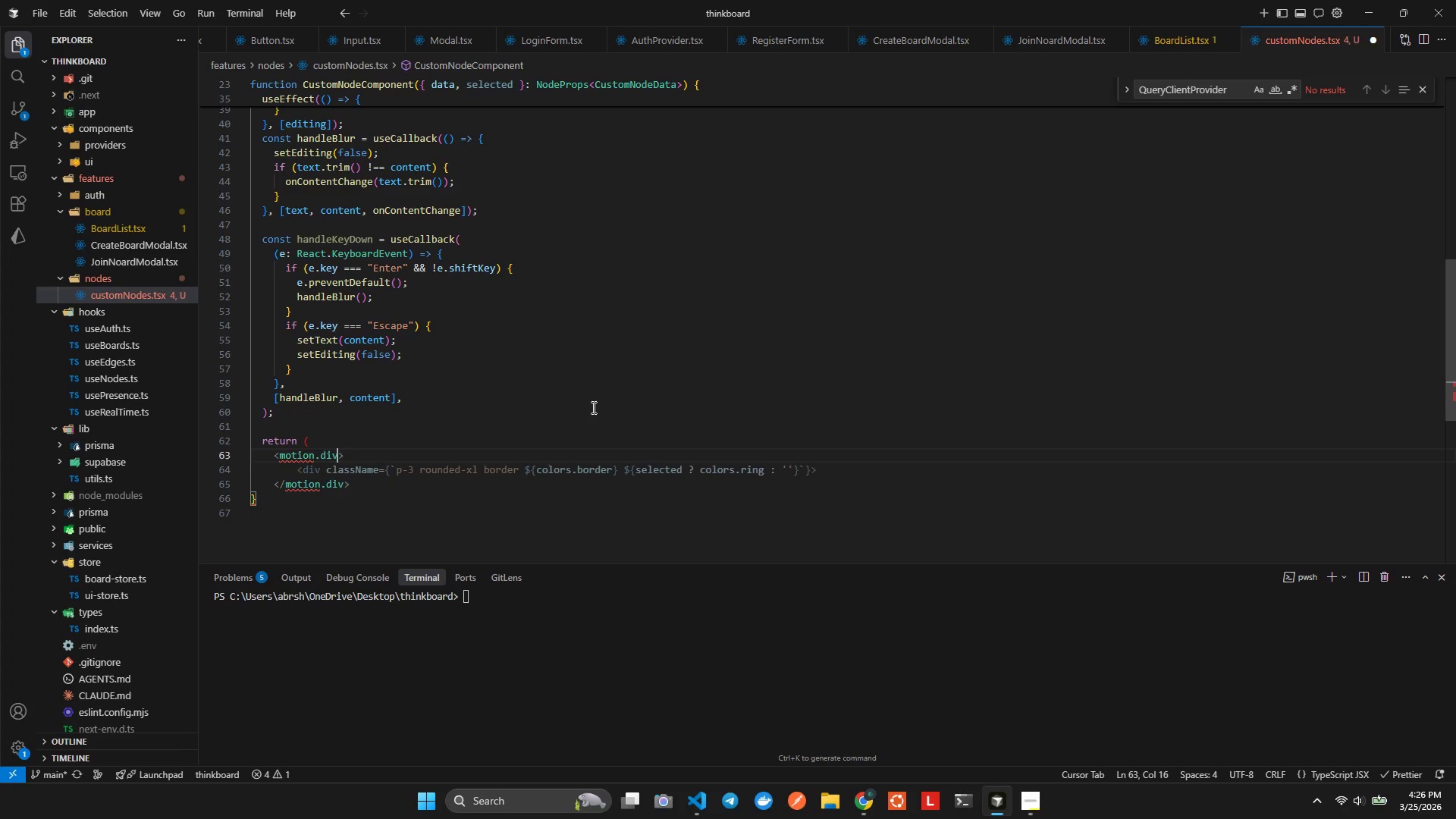 
key(Enter)
 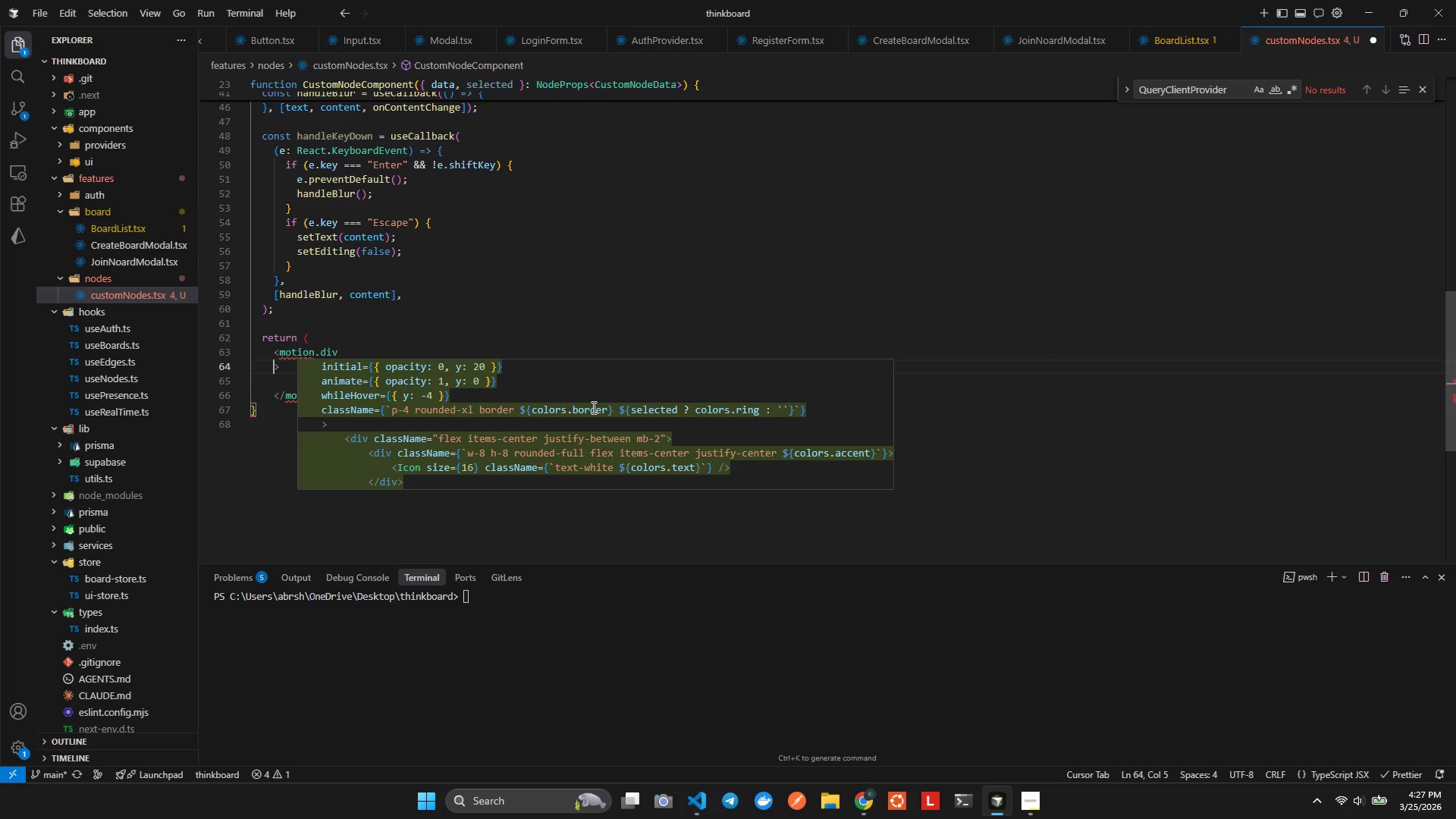 
wait(12.06)
 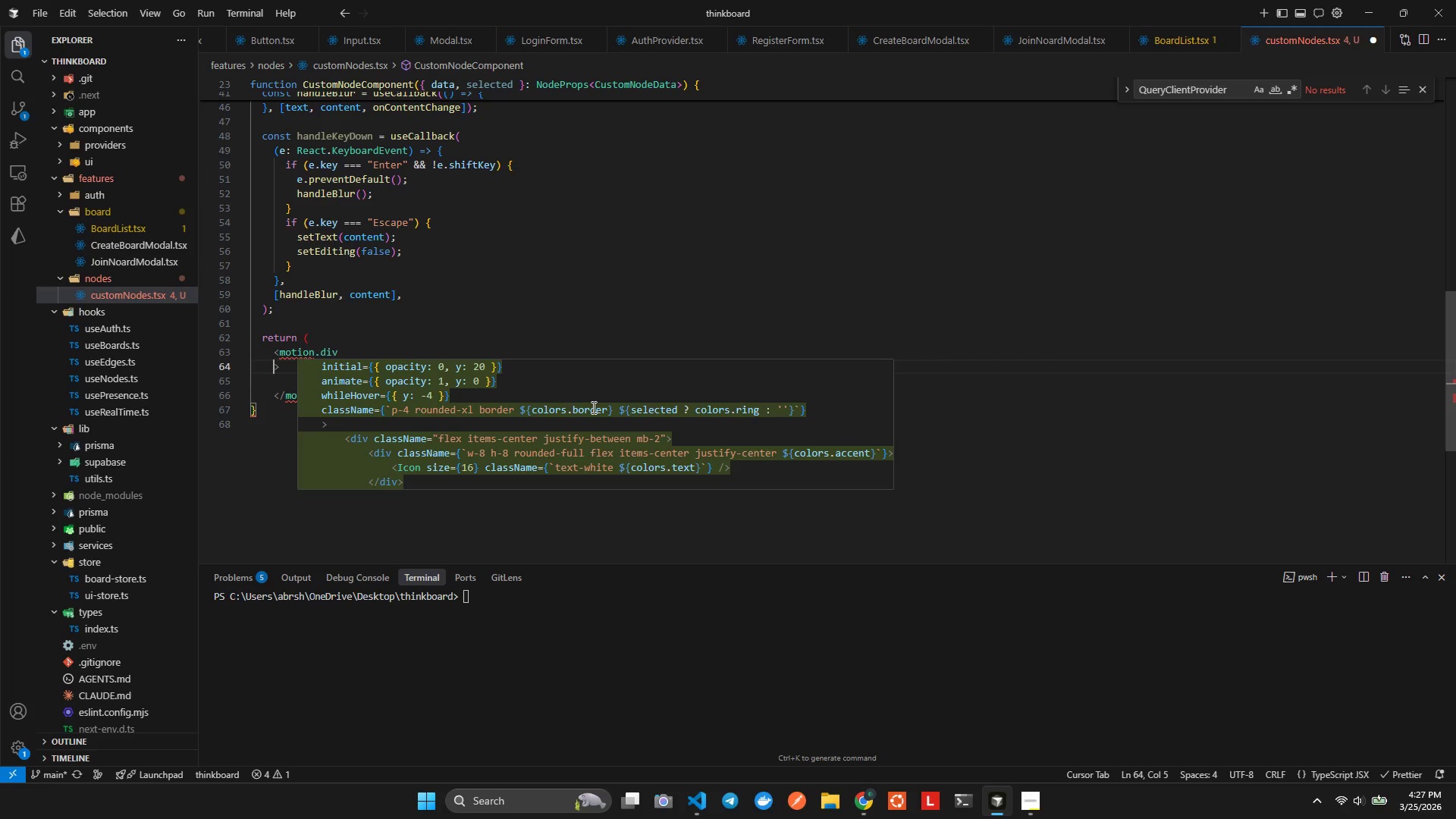 
left_click([392, 223])
 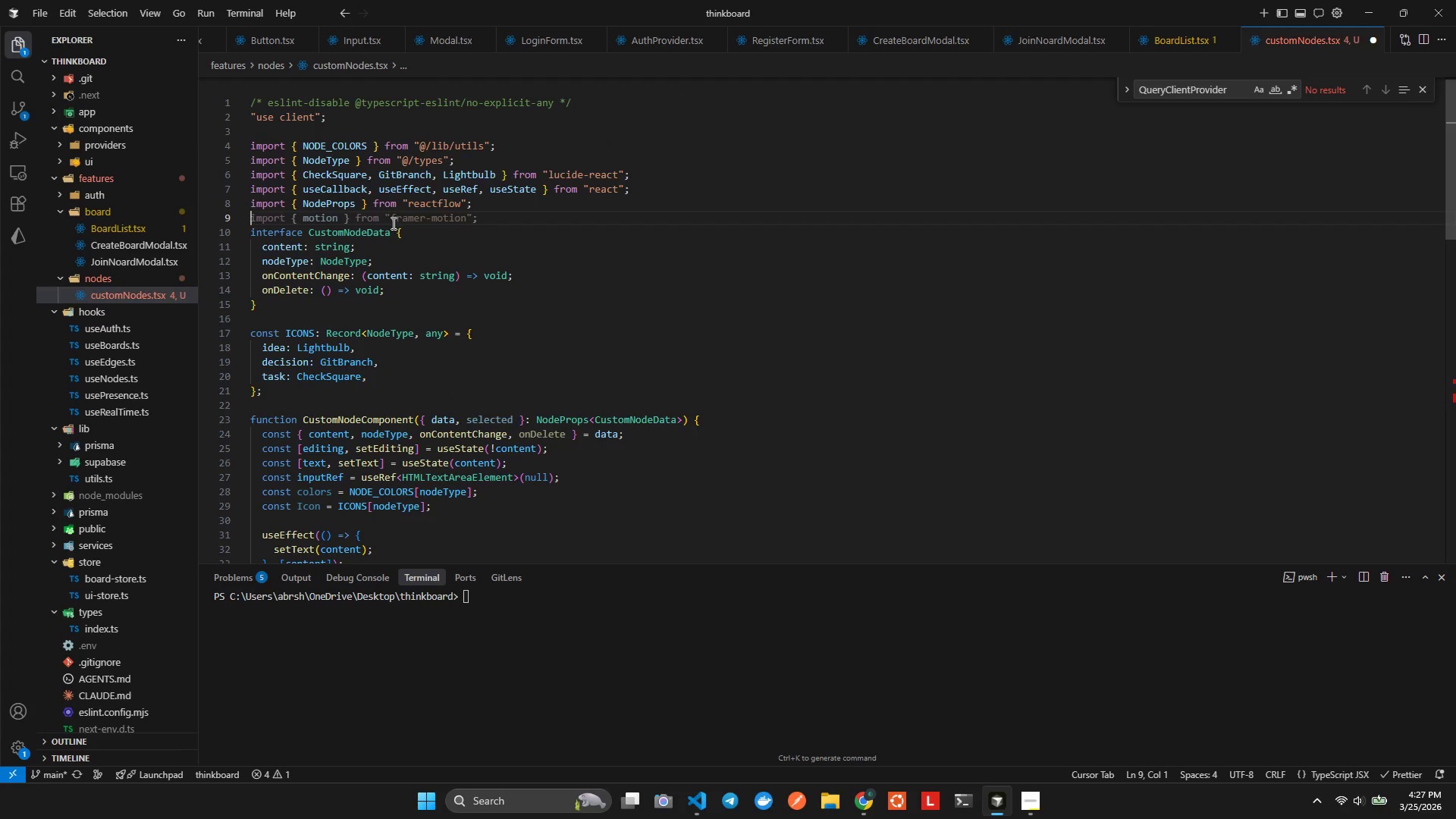 
key(Tab)
 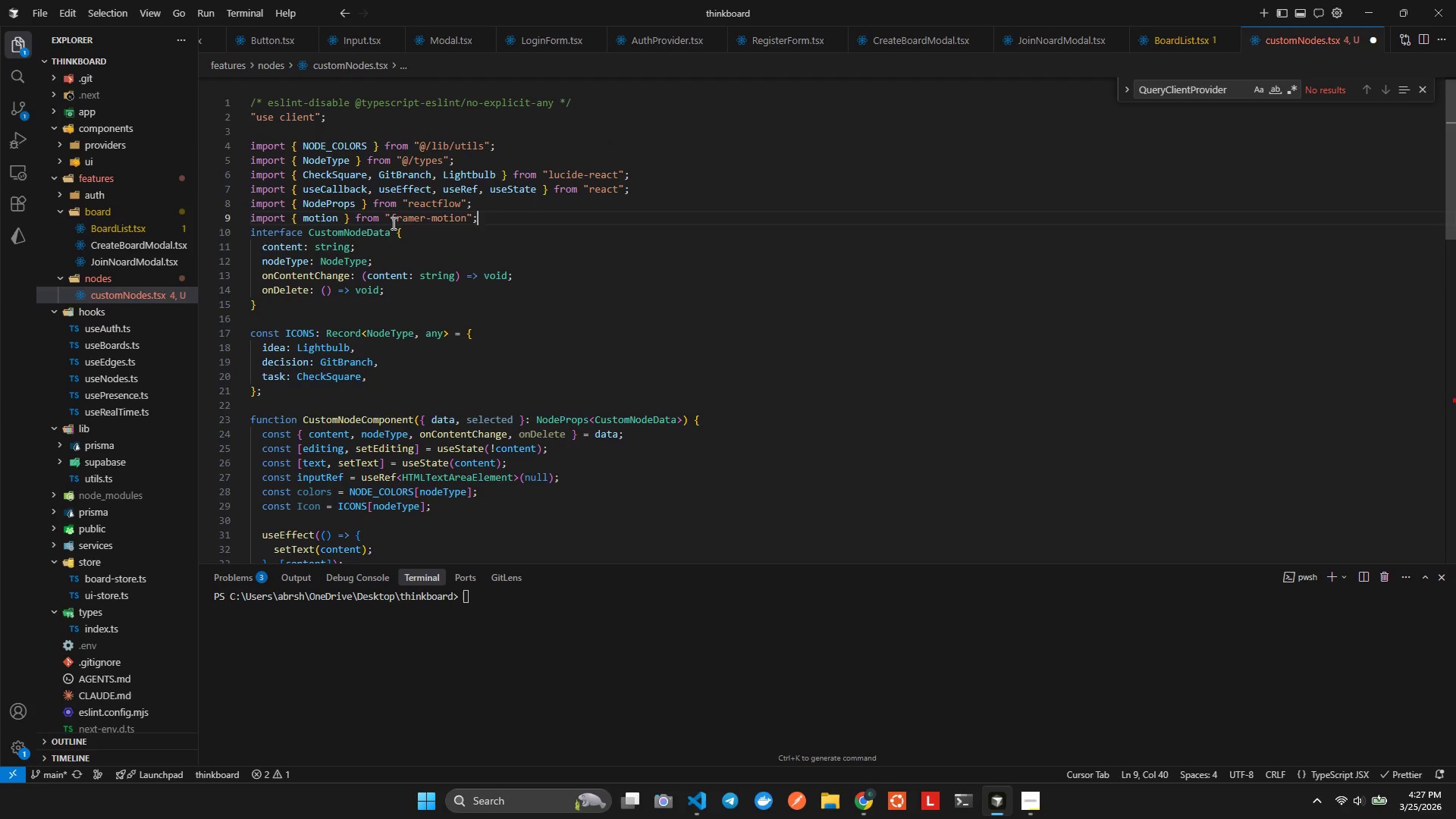 
key(Enter)
 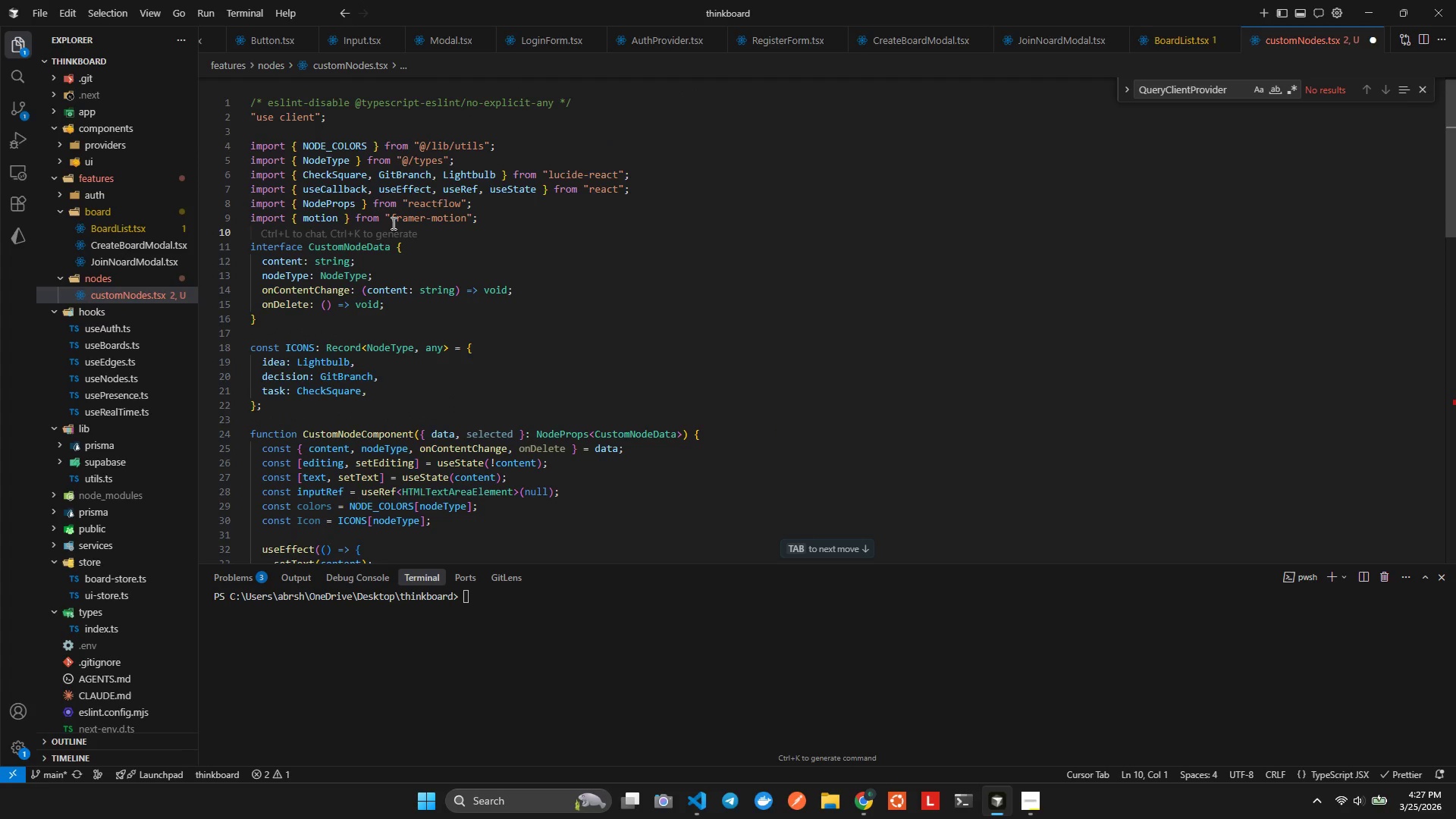 
key(Control+S)
 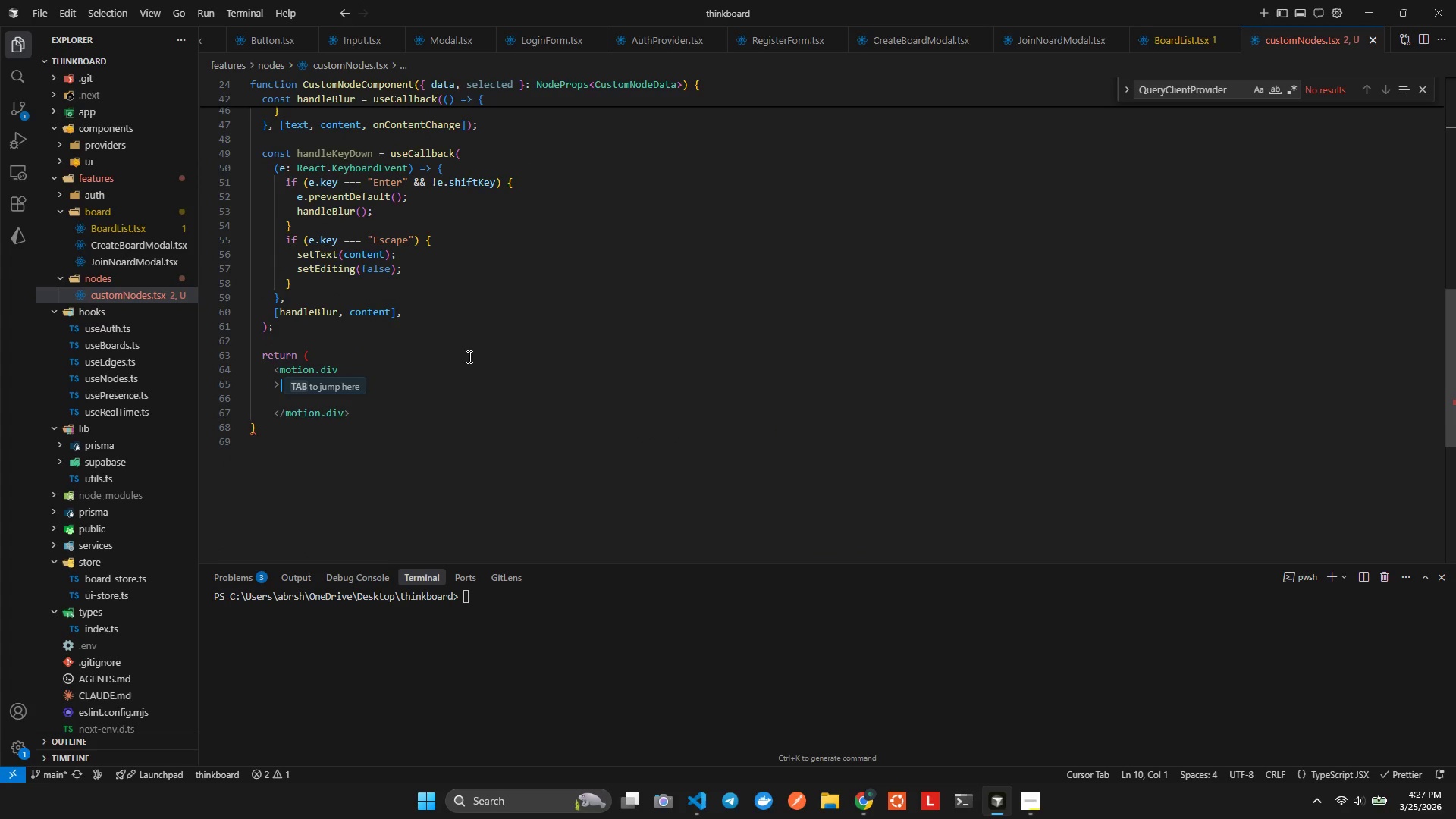 
left_click([344, 369])
 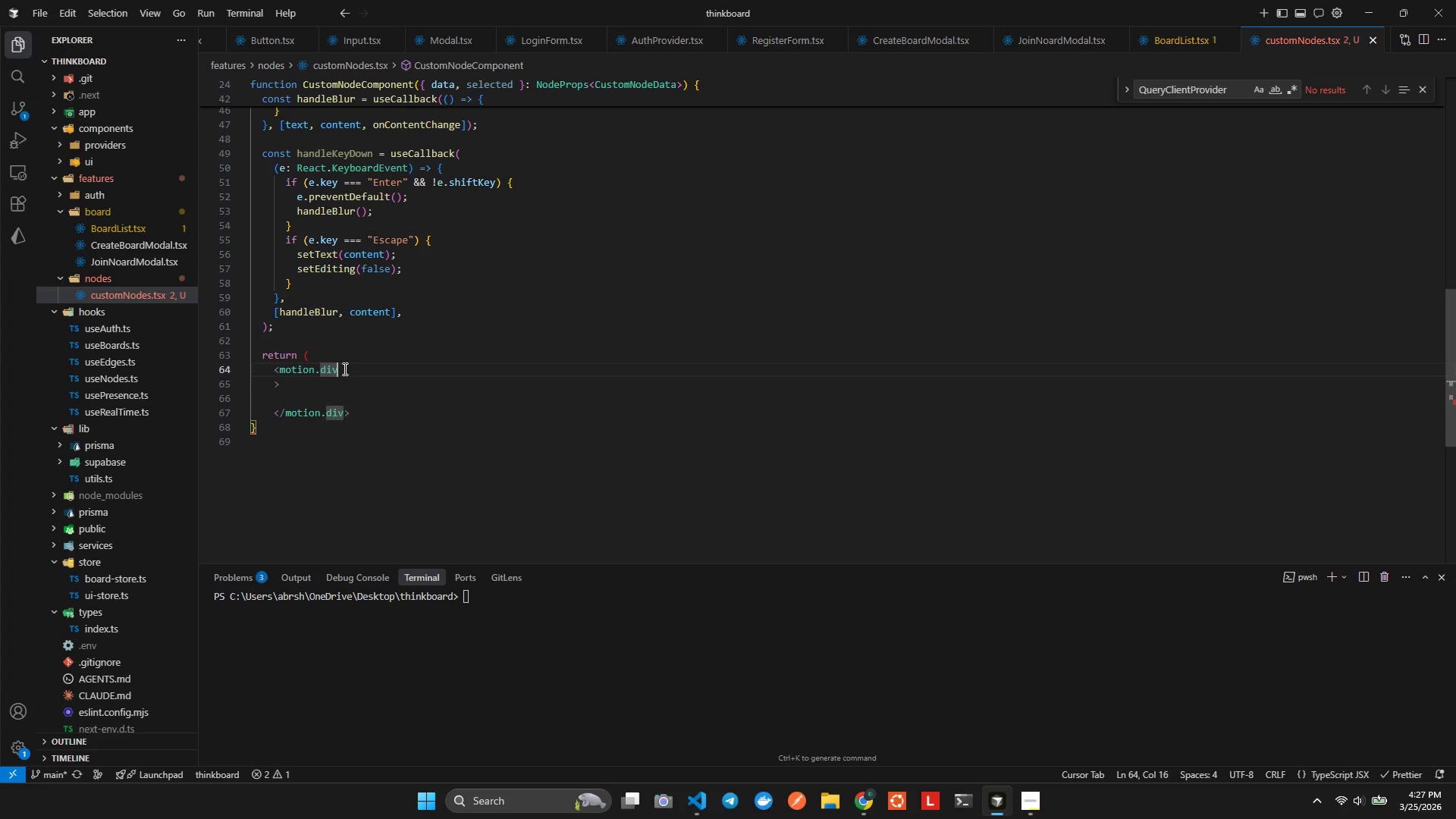 
key(Enter)
 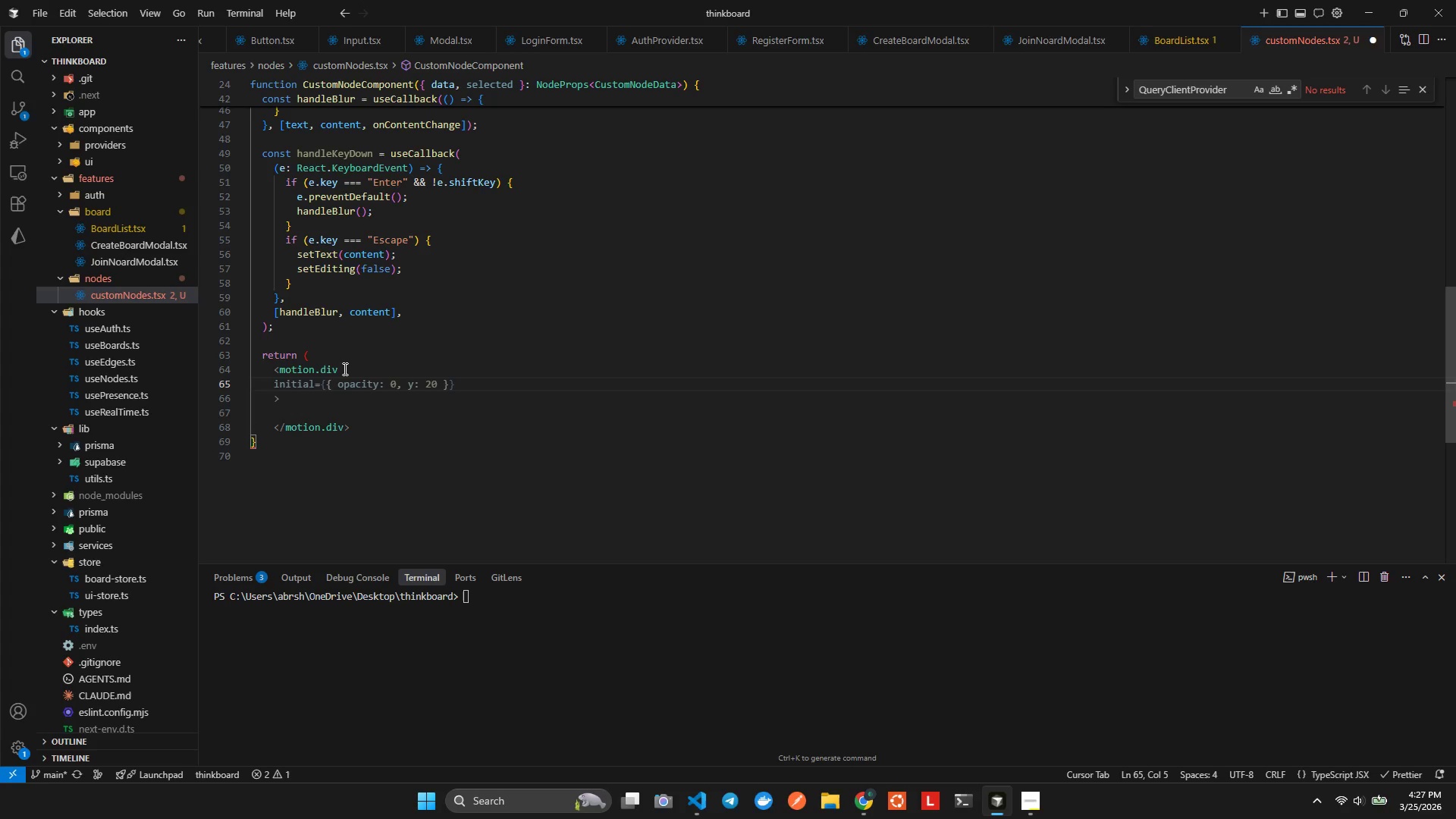 
key(Tab)
 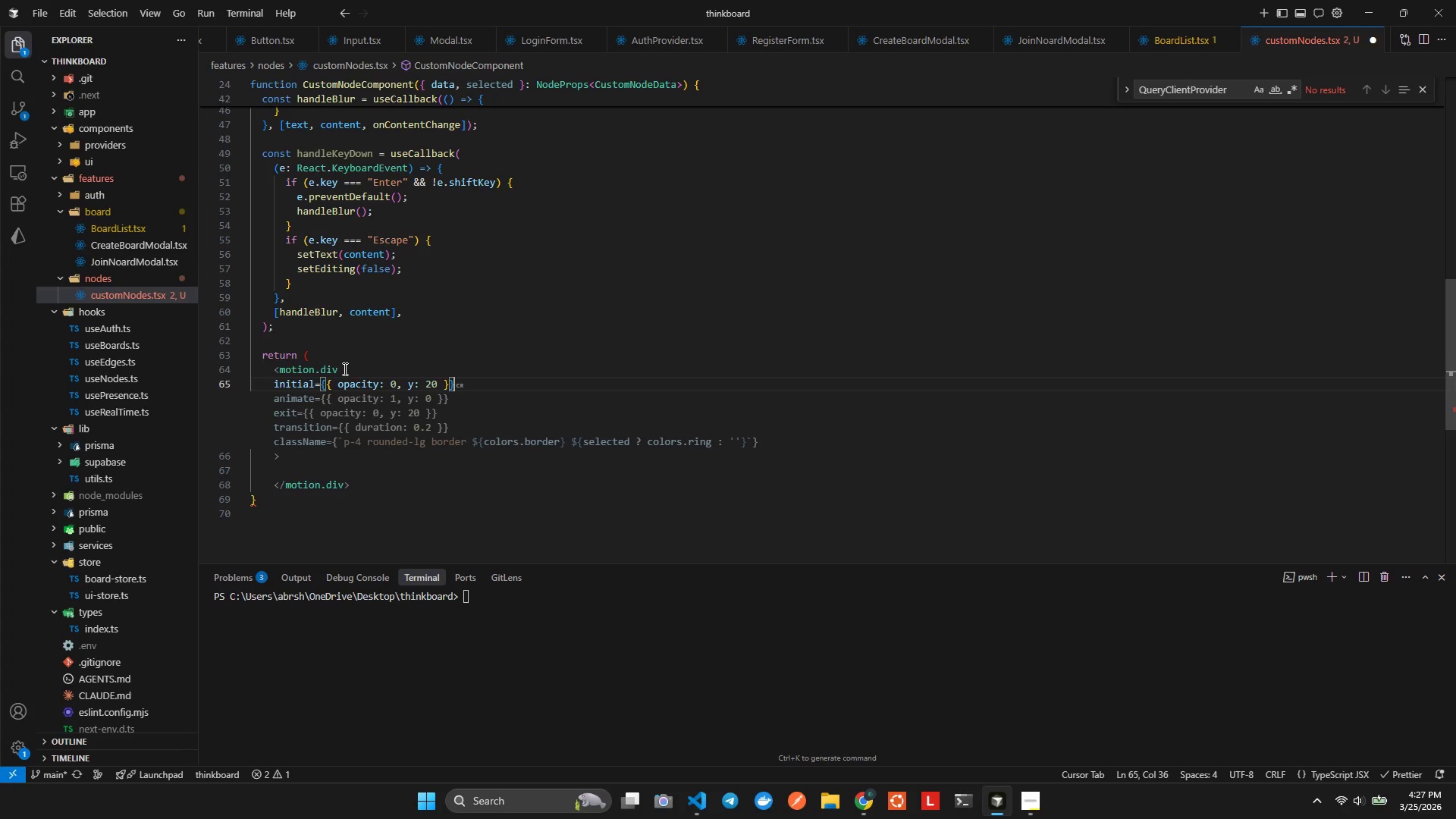 
key(ArrowLeft)
 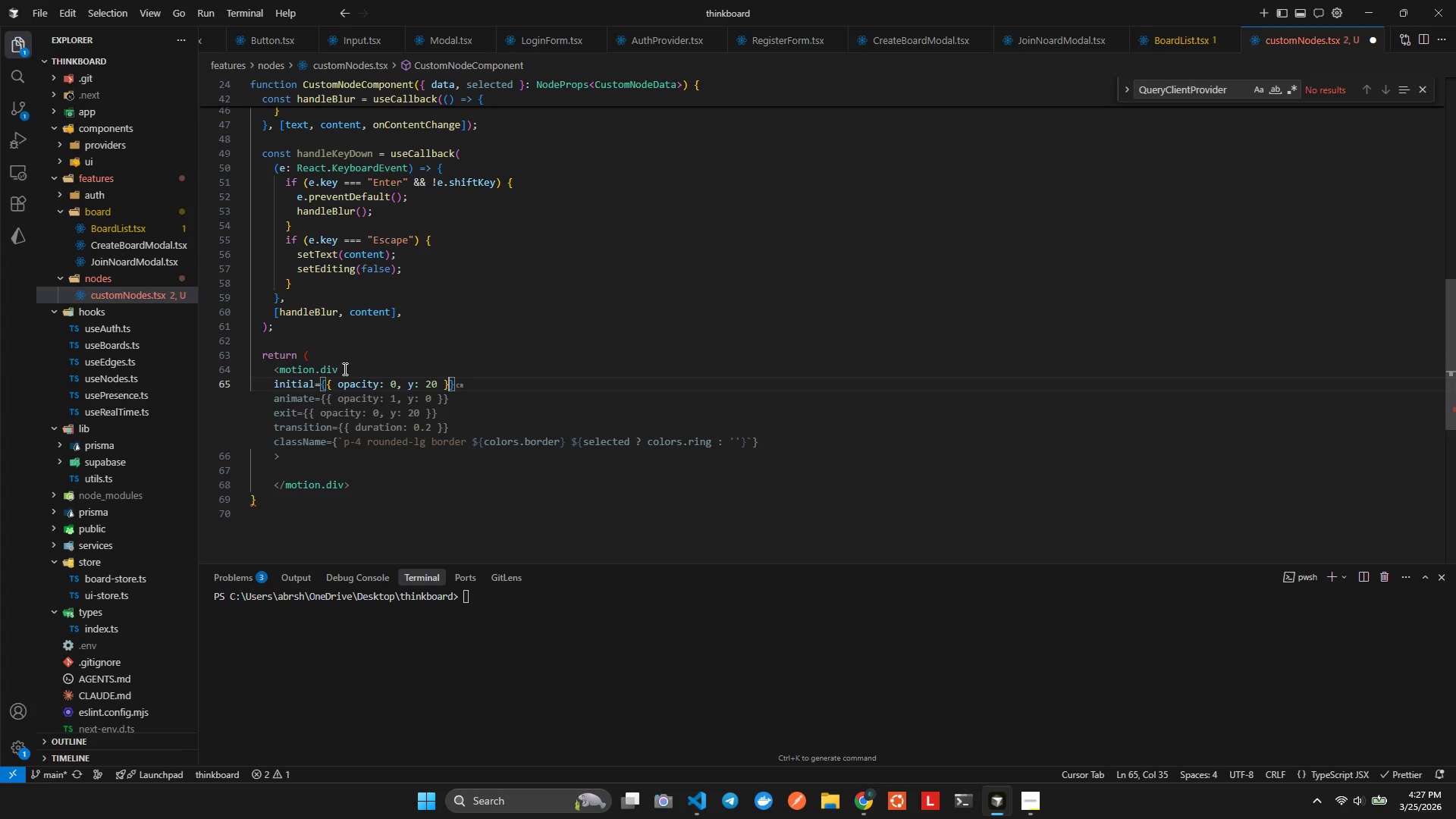 
hold_key(key=ArrowLeft, duration=0.89)
 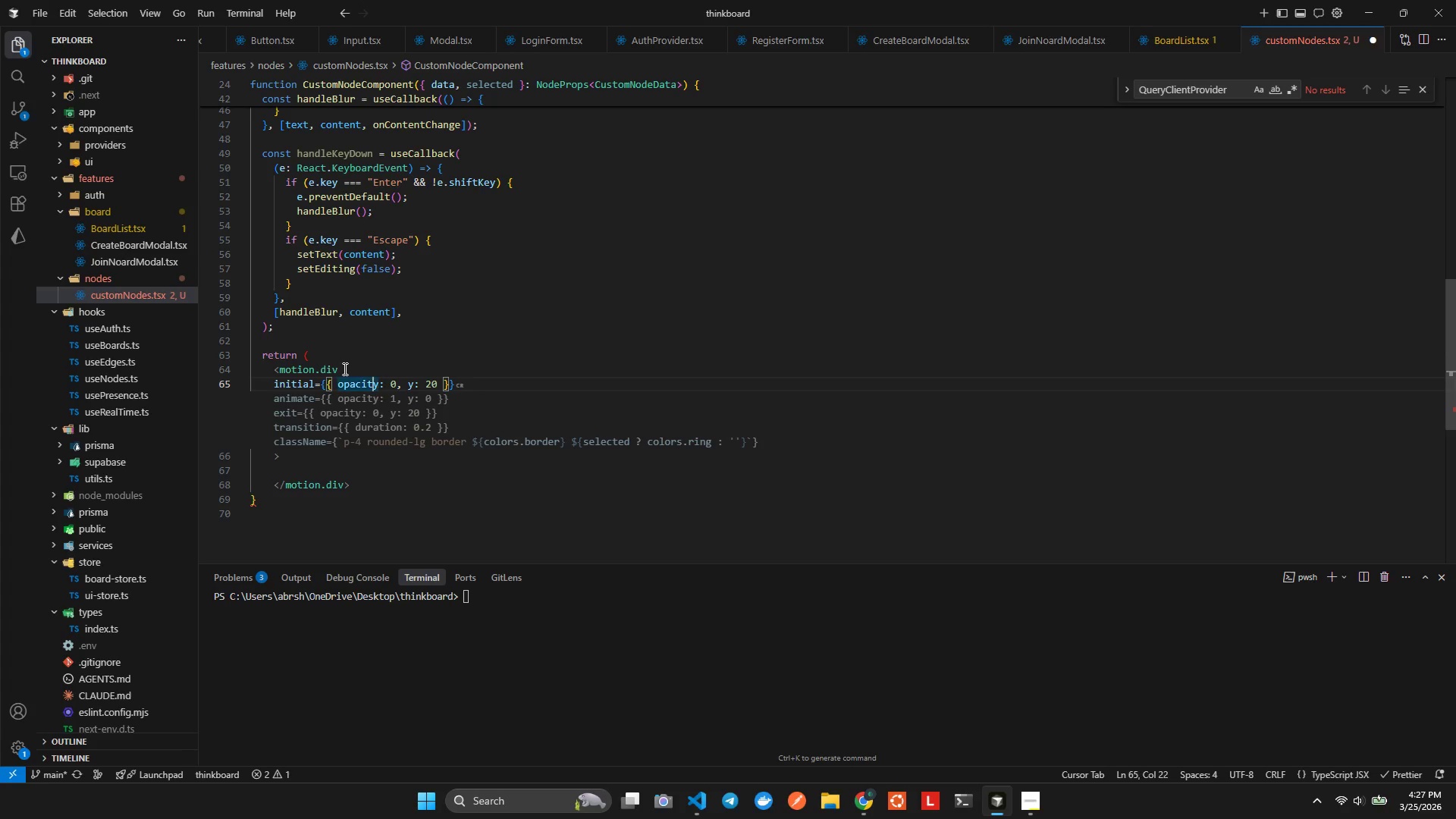 
key(ArrowLeft)
 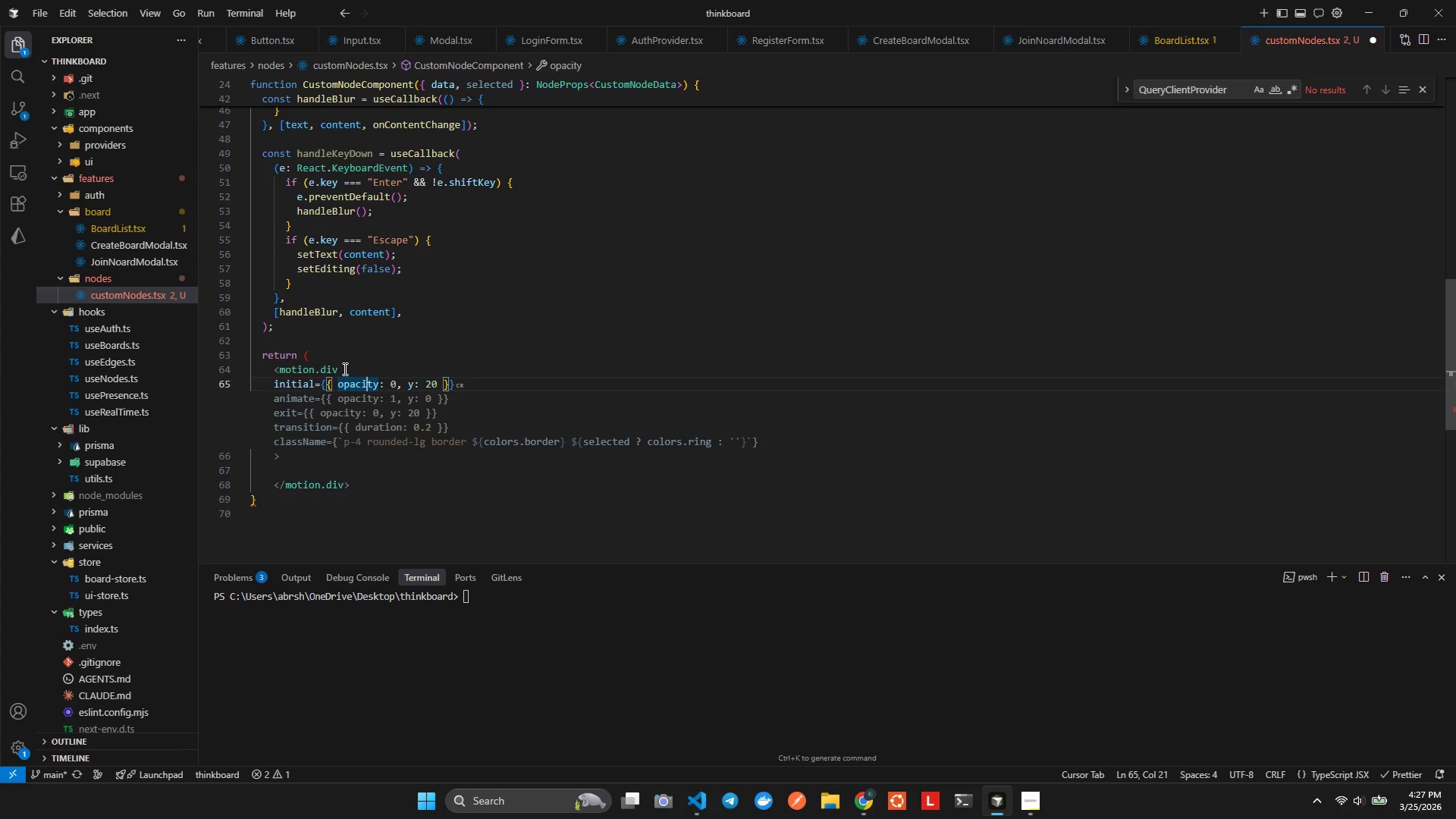 
key(ArrowLeft)
 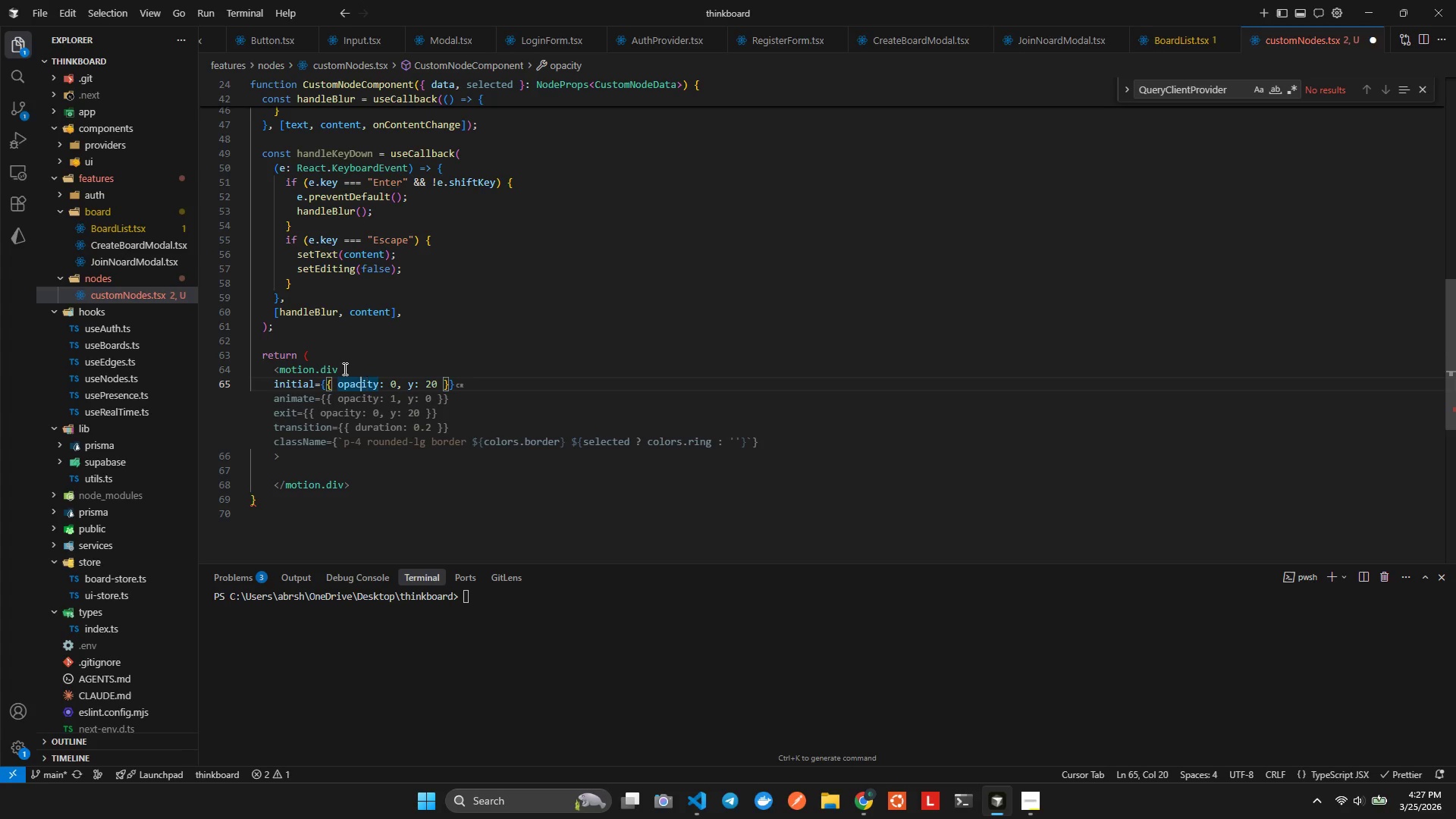 
key(ArrowRight)
 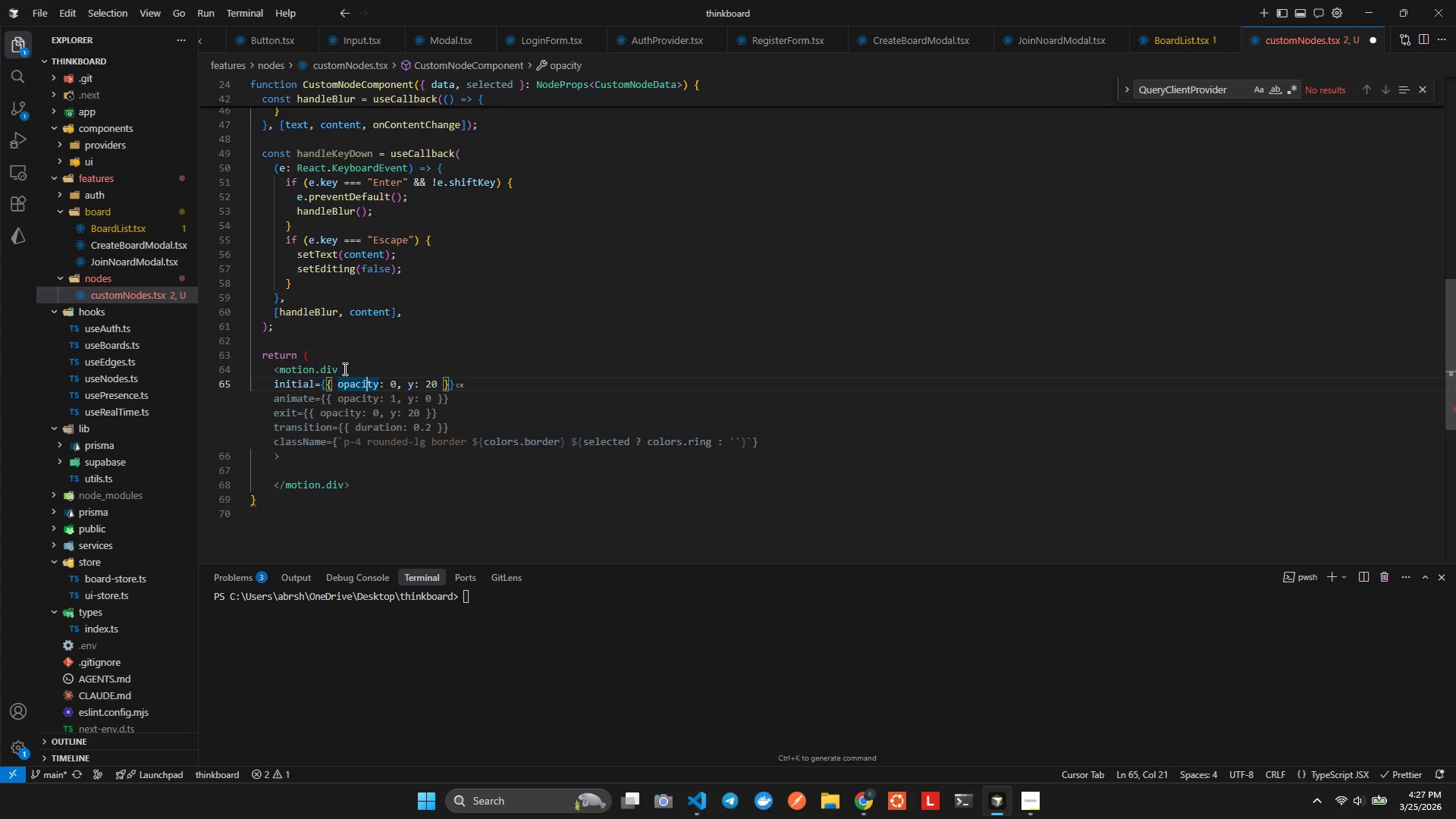 
key(ArrowRight)
 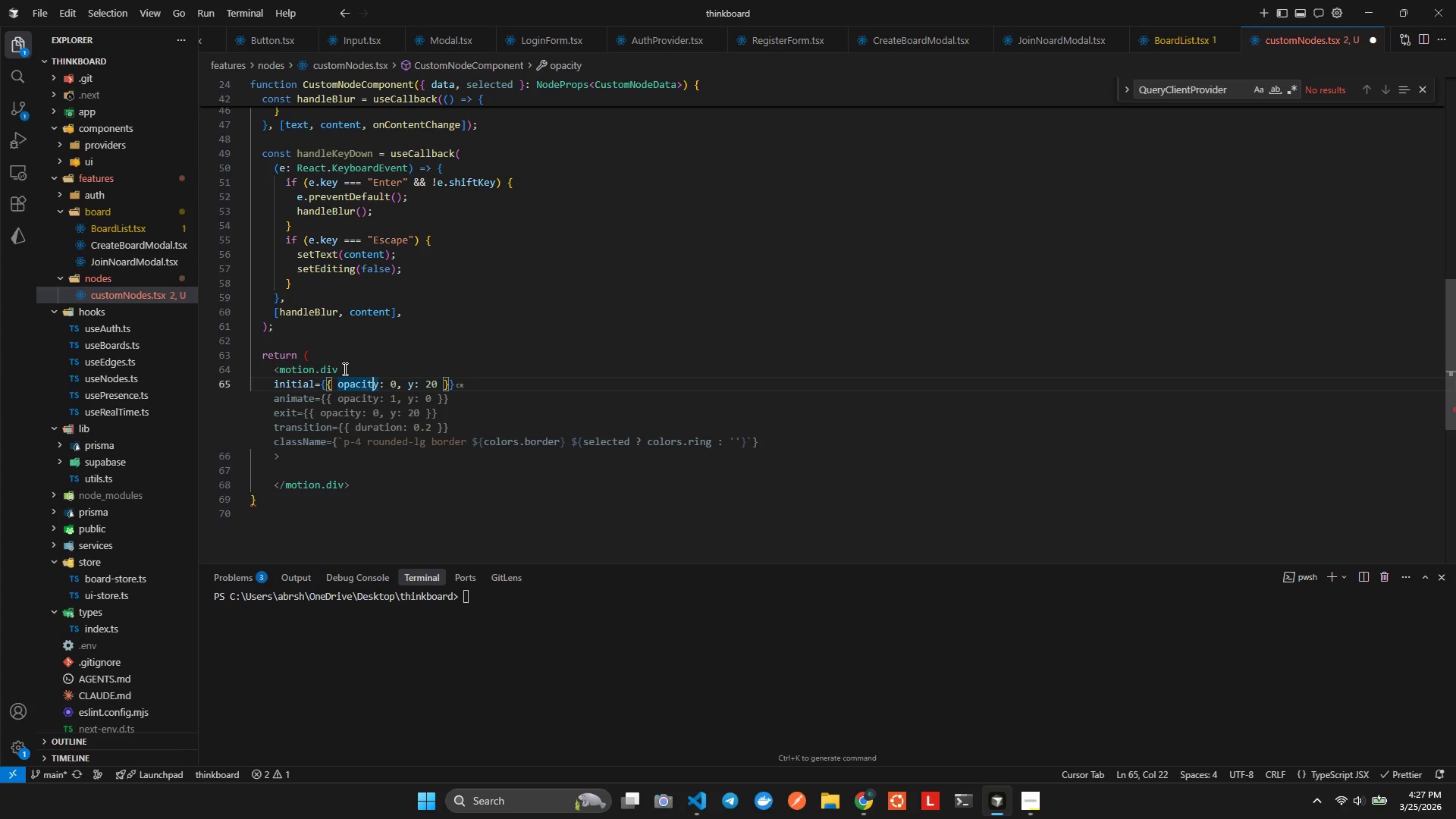 
key(ArrowRight)
 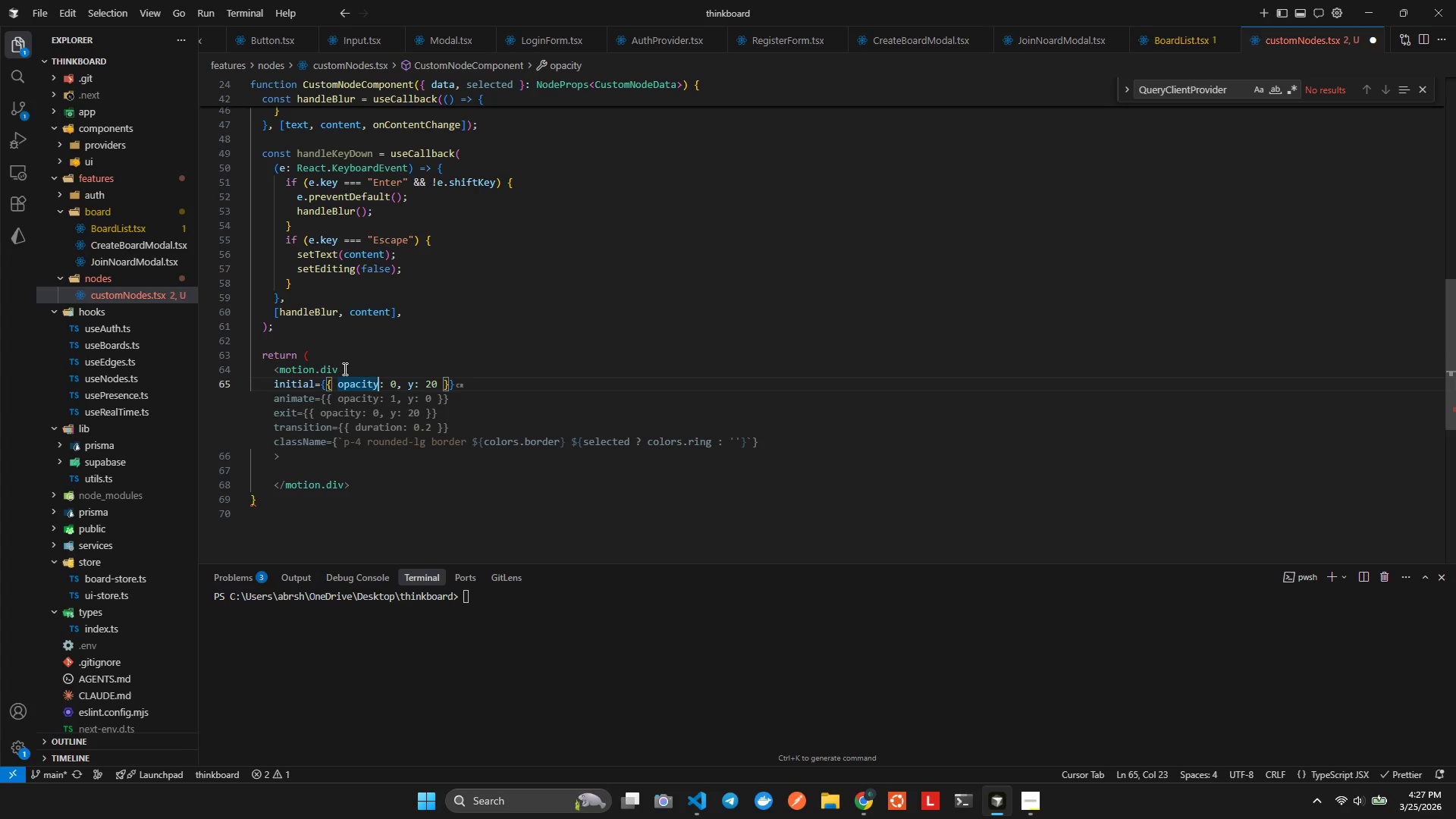 
key(ArrowRight)
 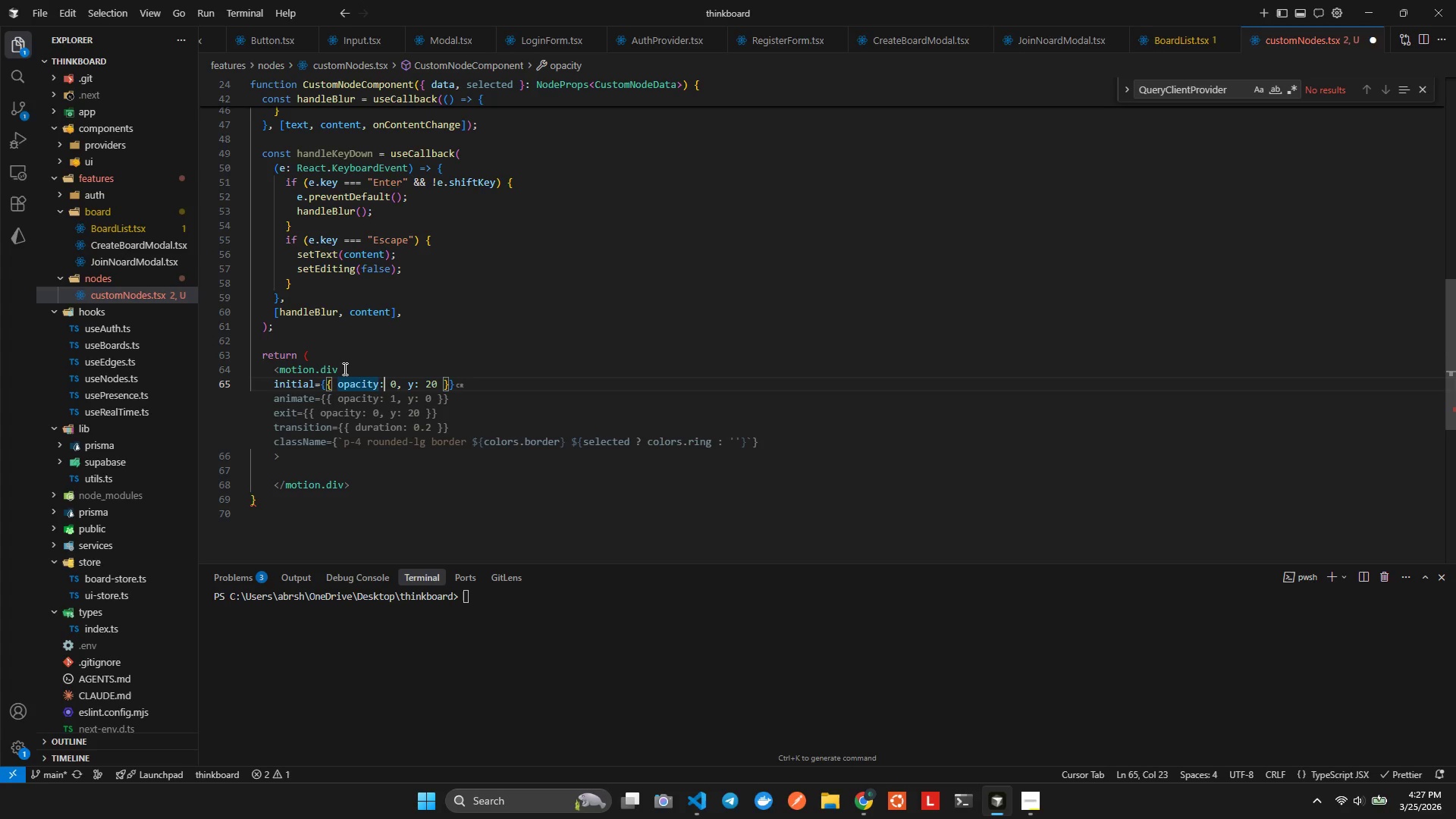 
key(ArrowRight)
 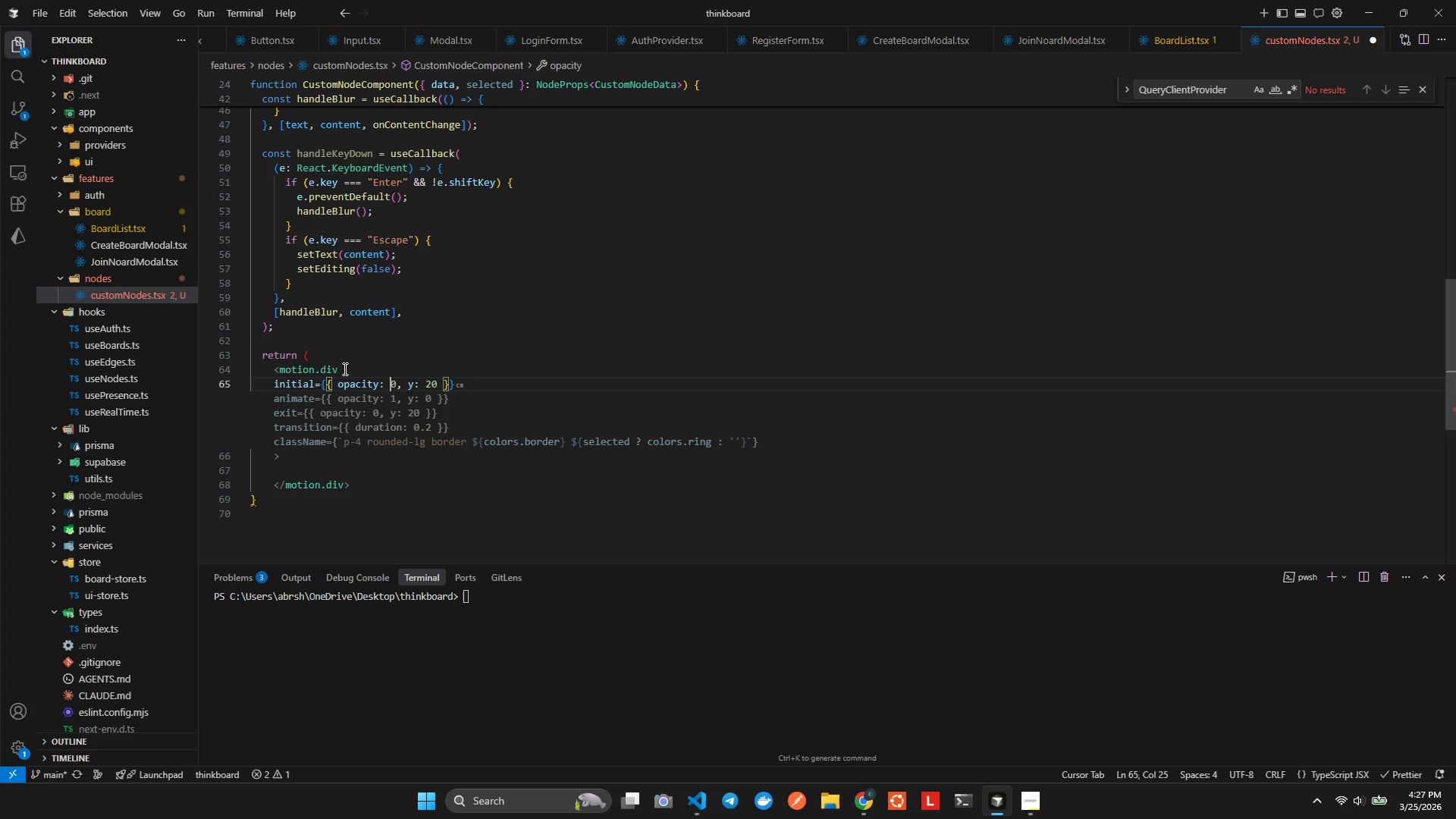 
key(ArrowRight)
 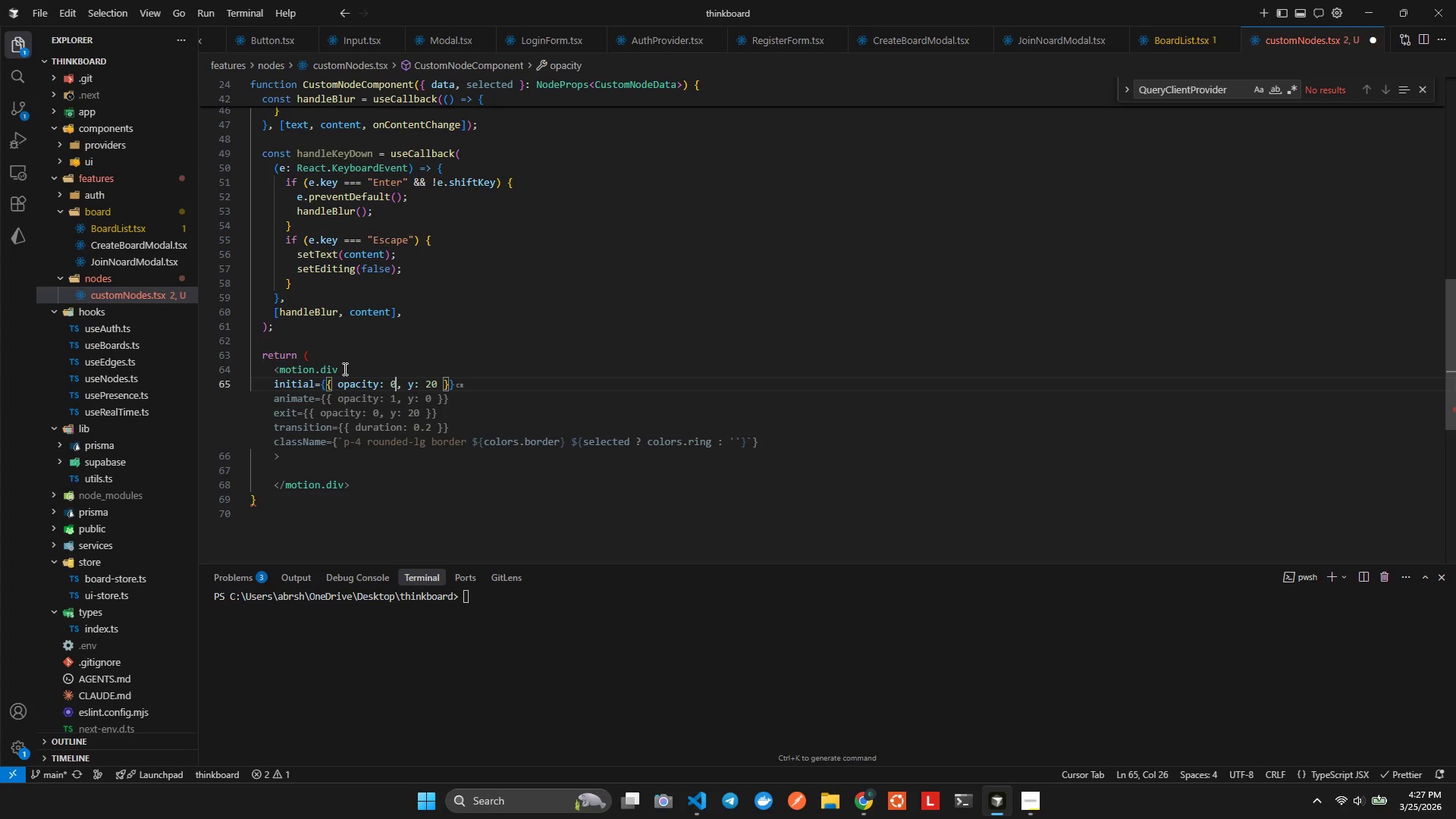 
key(ArrowRight)
 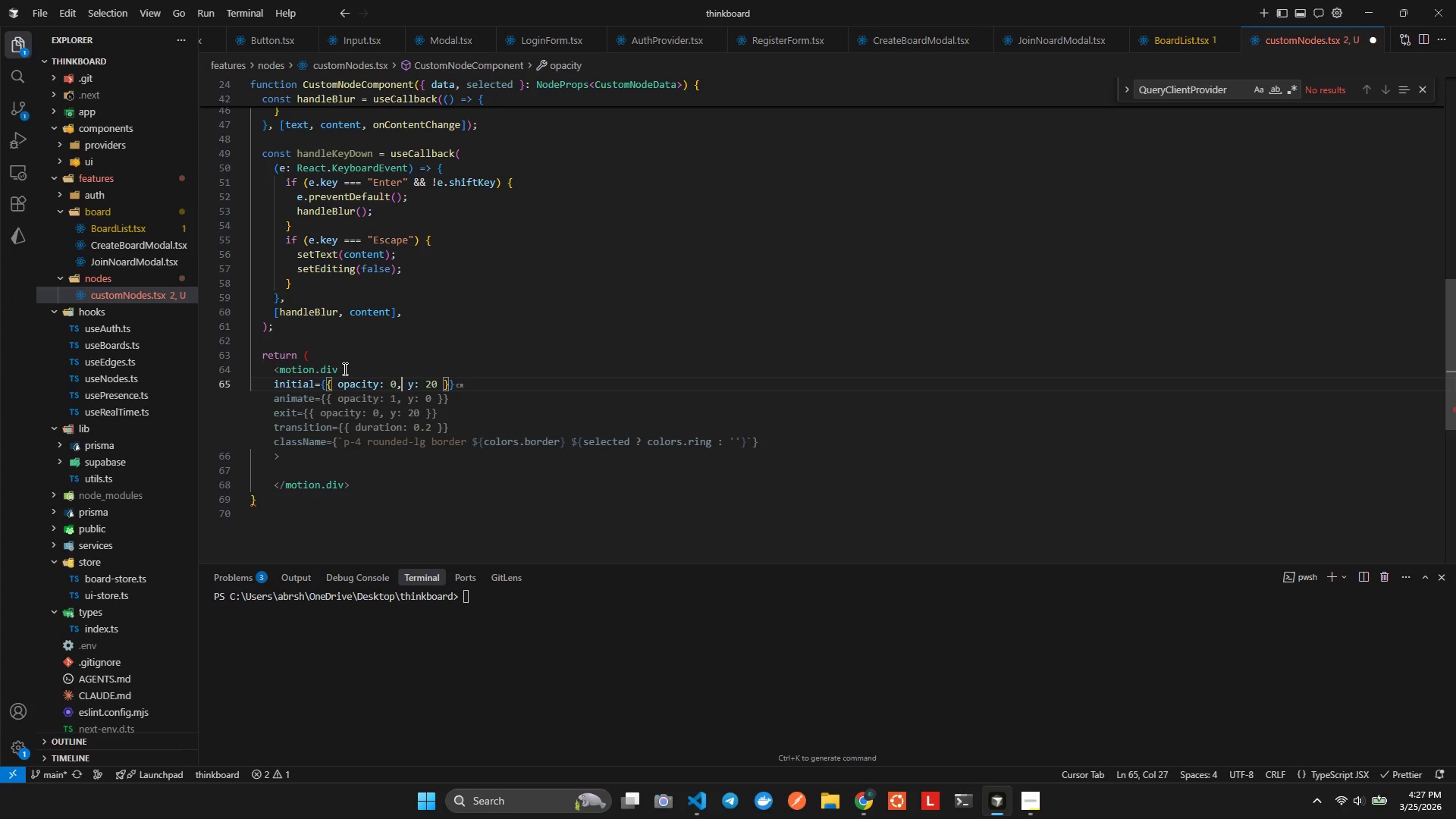 
key(ArrowLeft)
 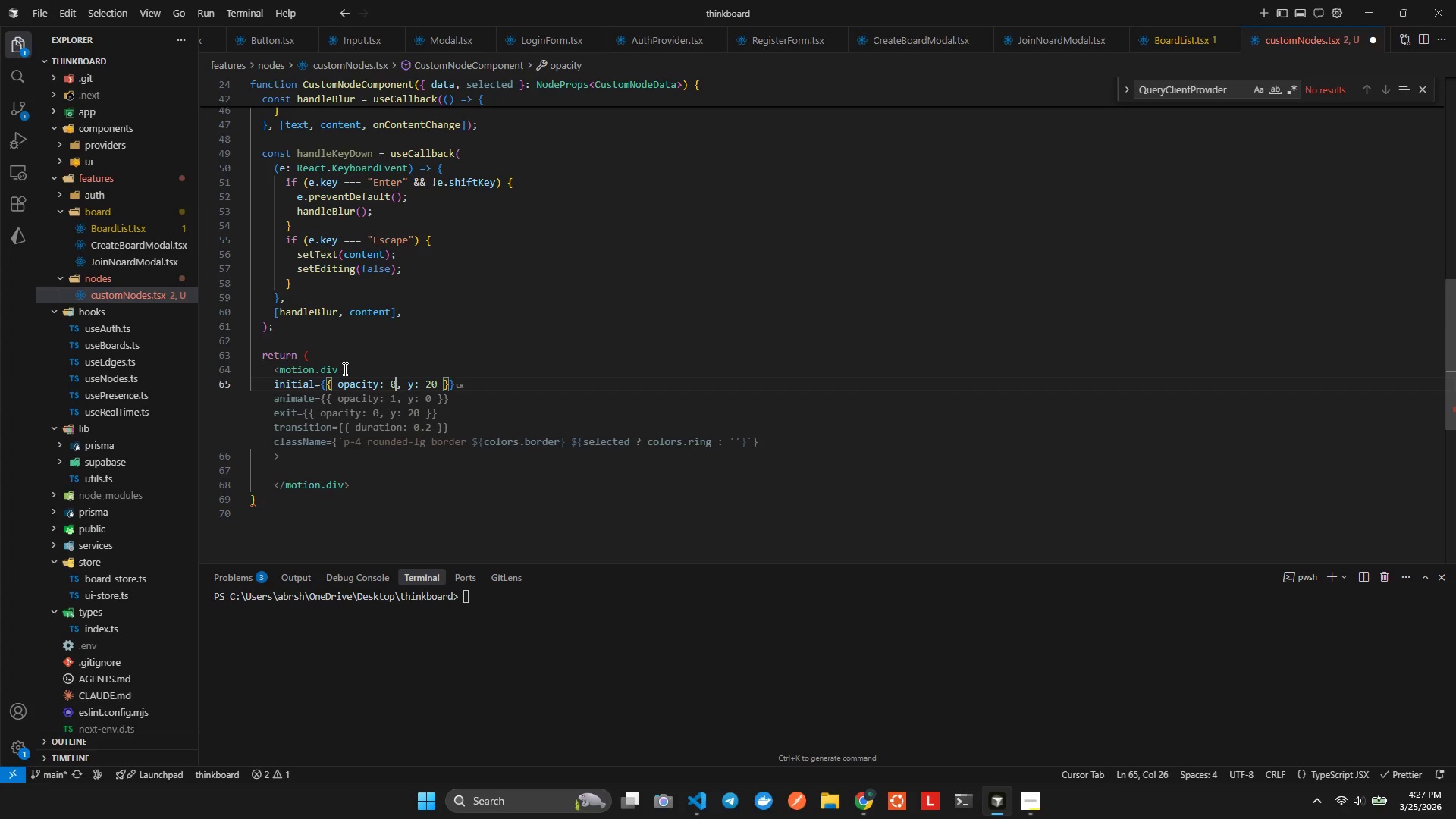 
key(Period)
 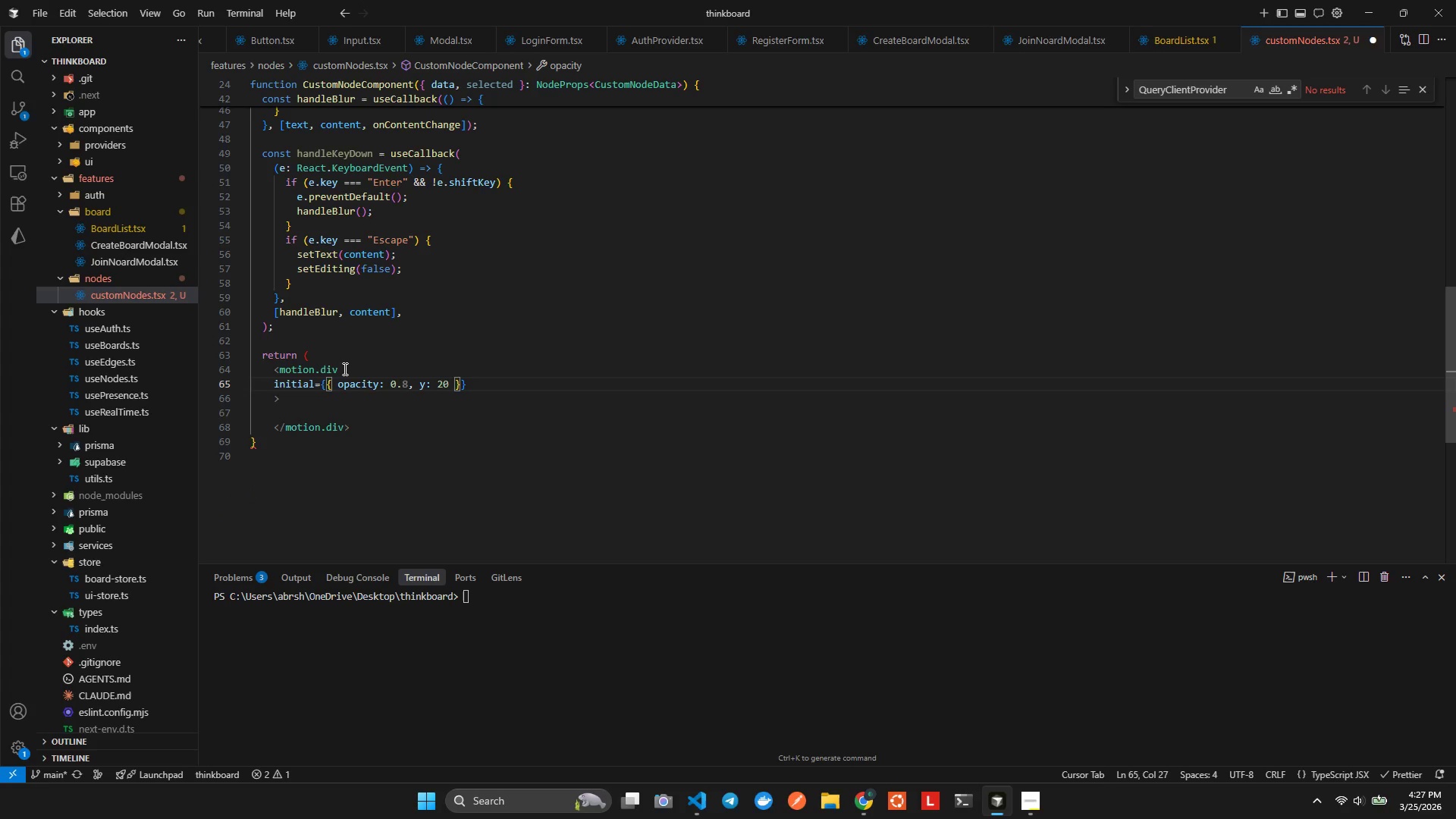 
key(8)
 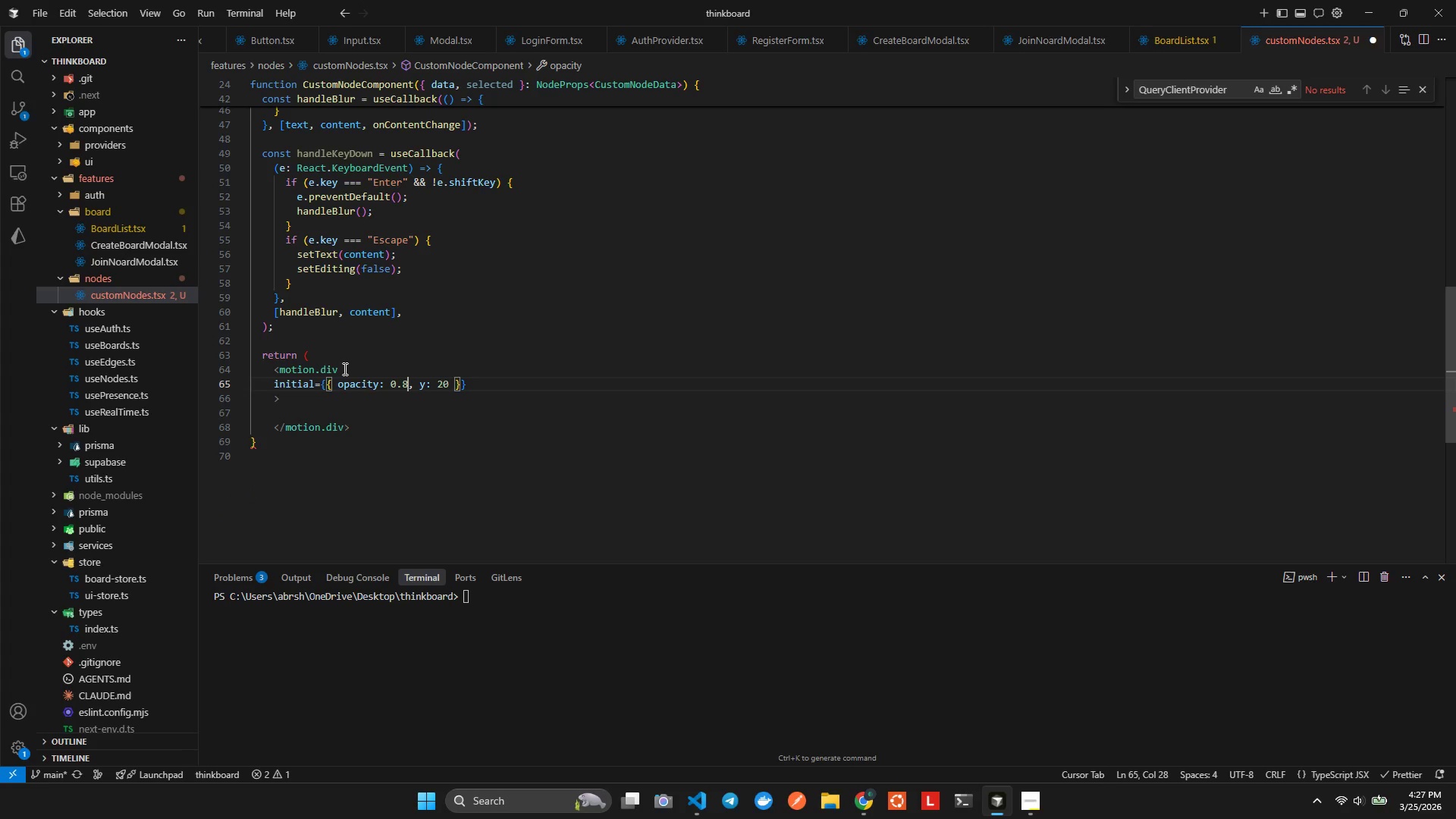 
key(ArrowRight)
 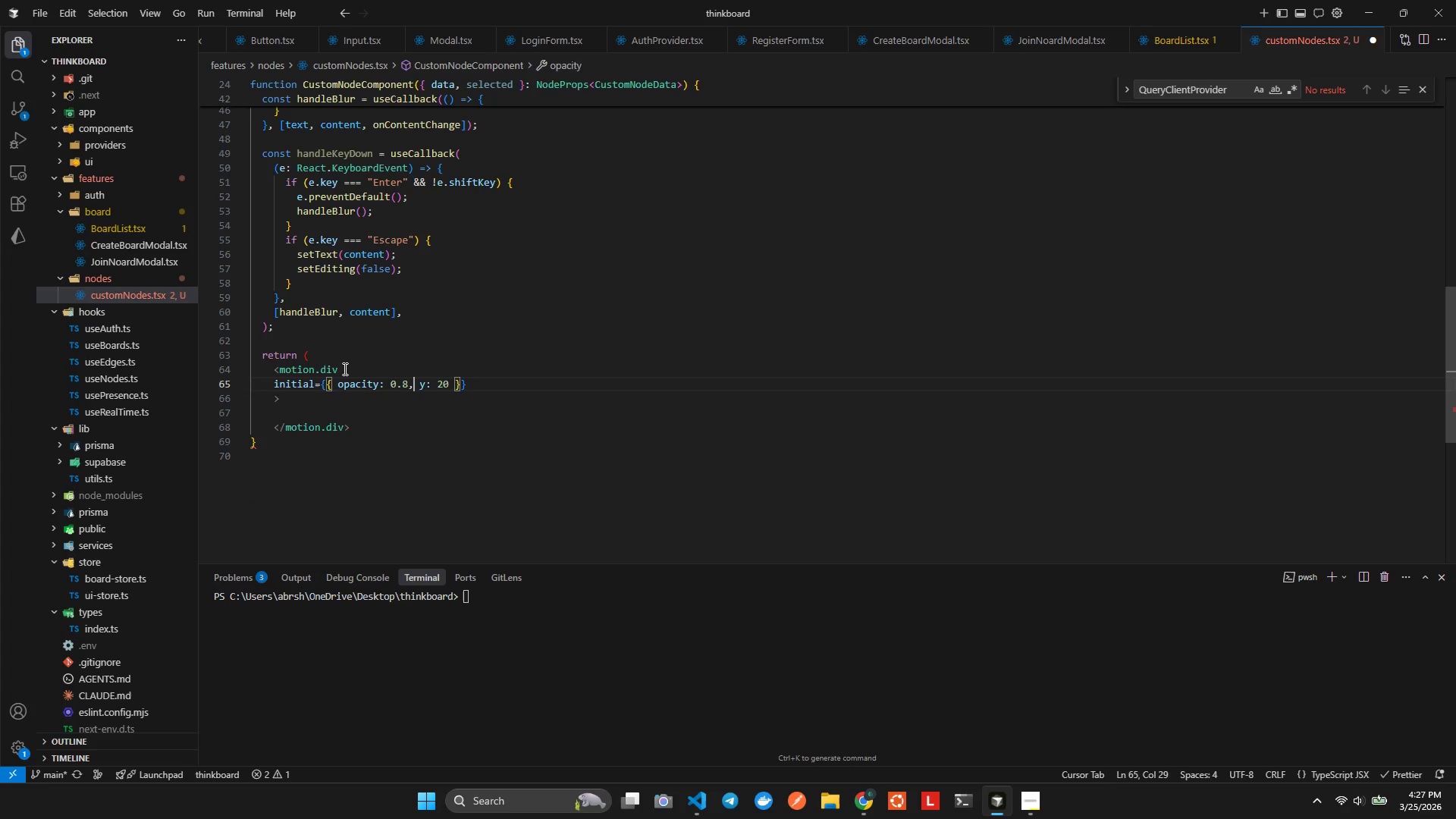 
key(ArrowRight)
 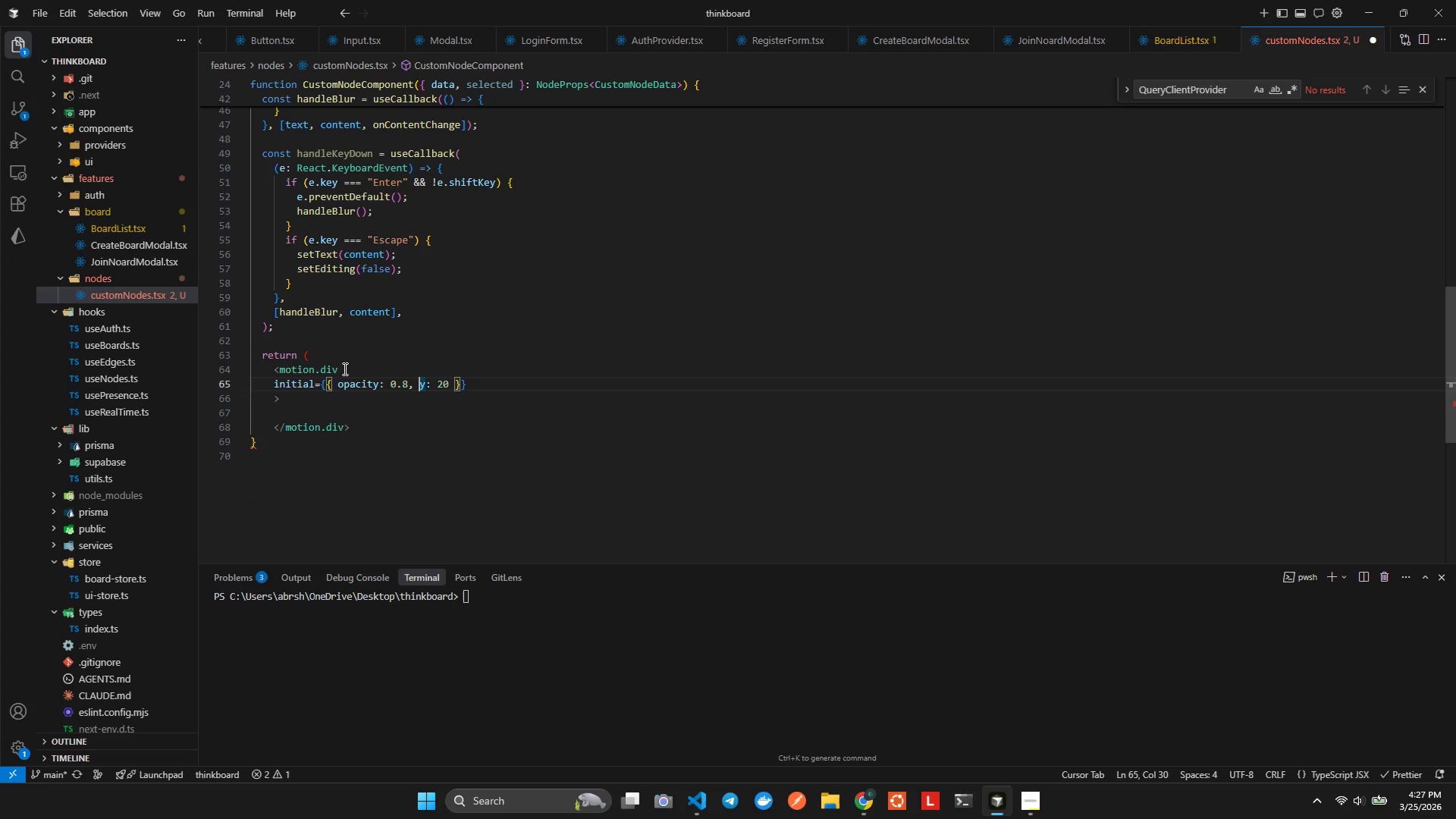 
key(ArrowRight)
 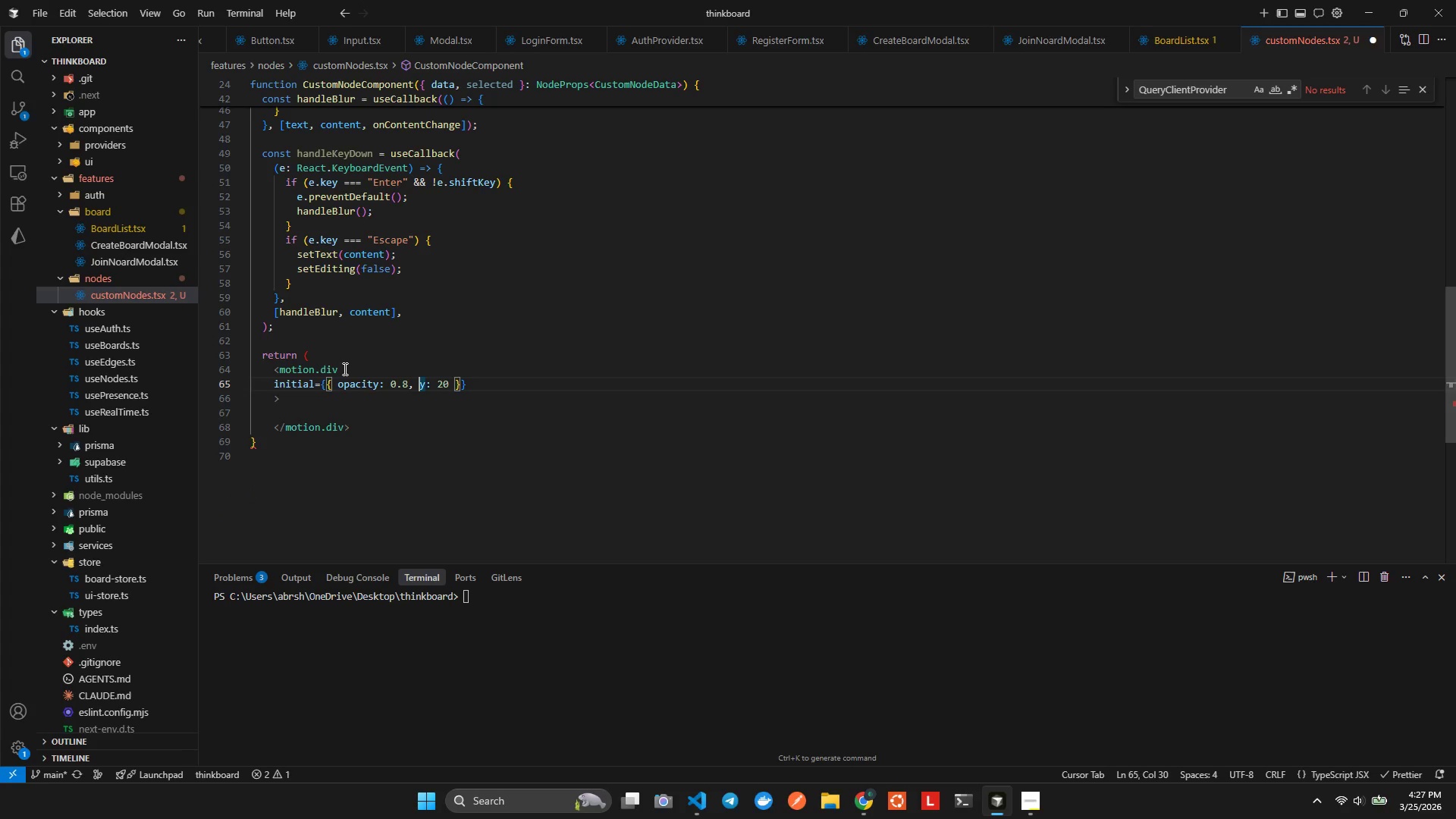 
key(ArrowRight)
 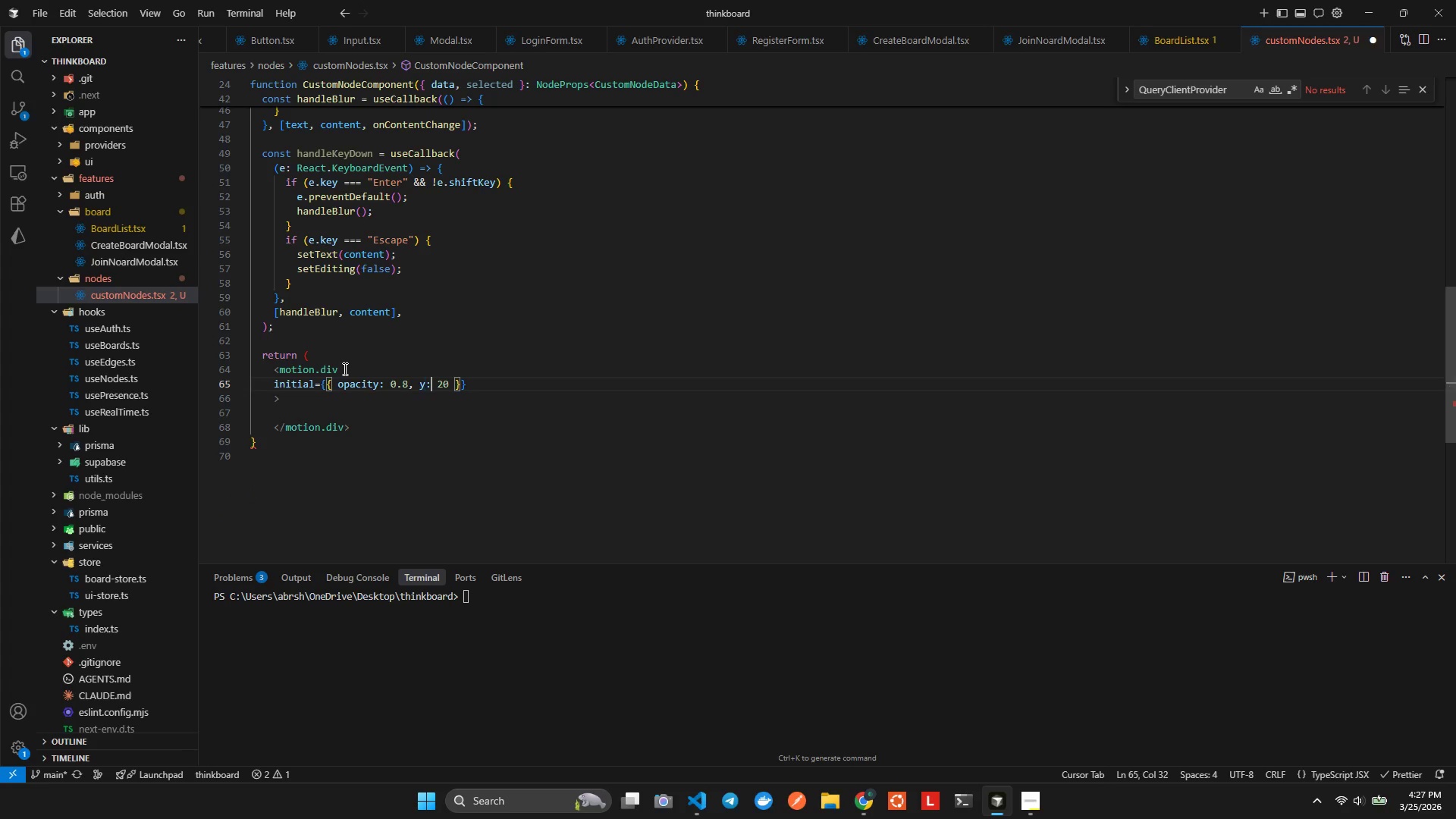 
key(ArrowRight)
 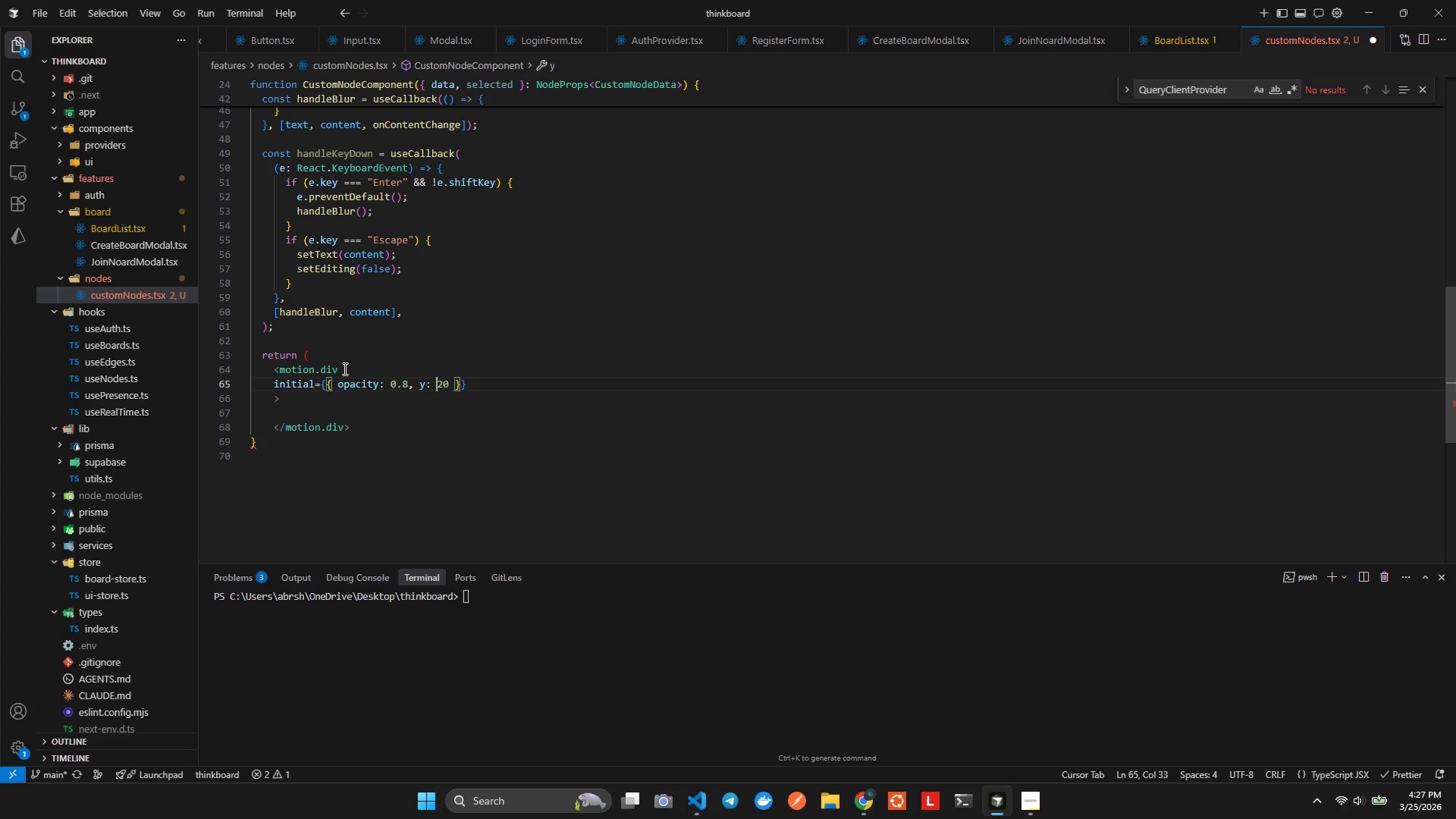 
key(ArrowRight)
 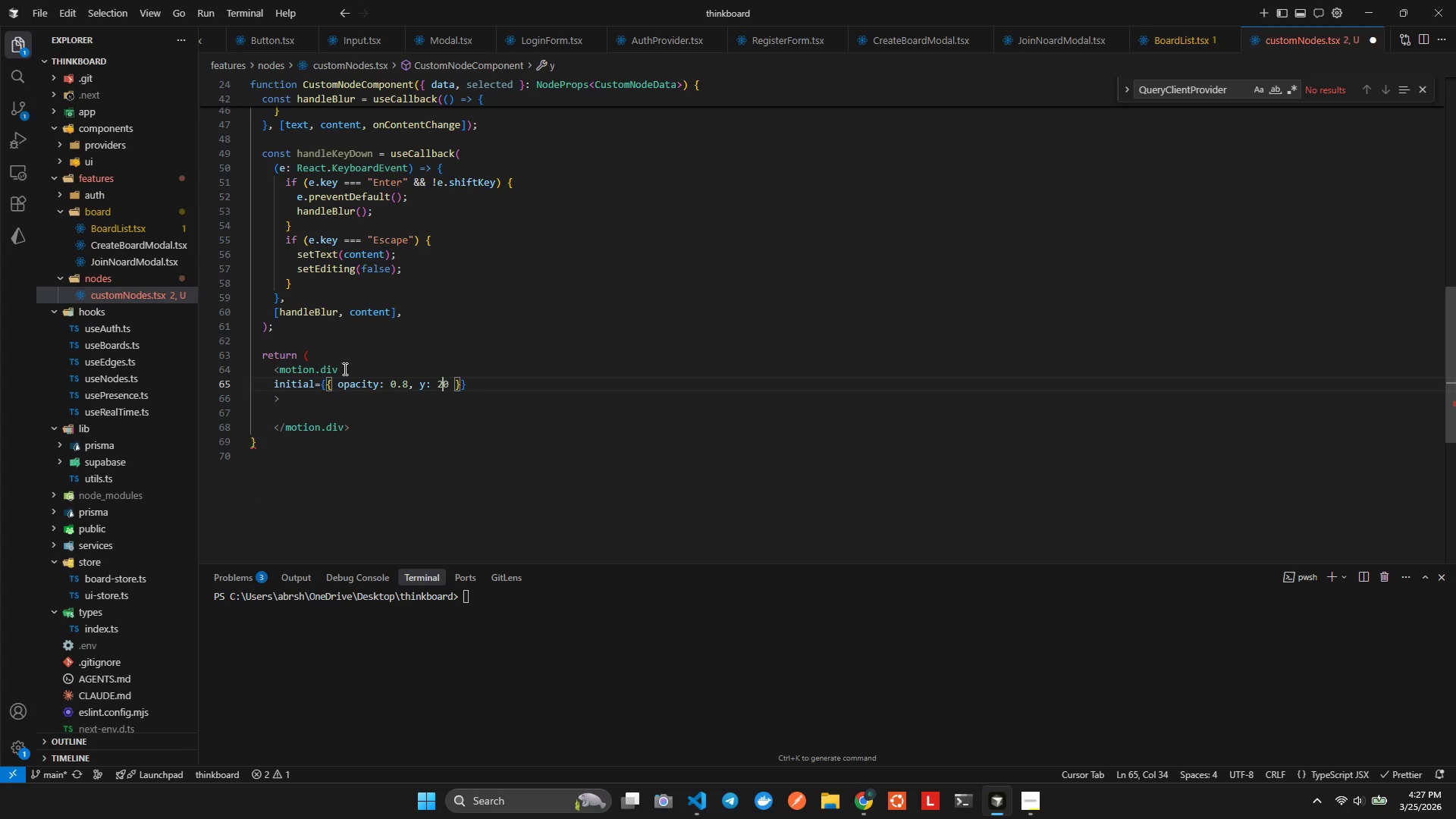 
key(Backspace)
 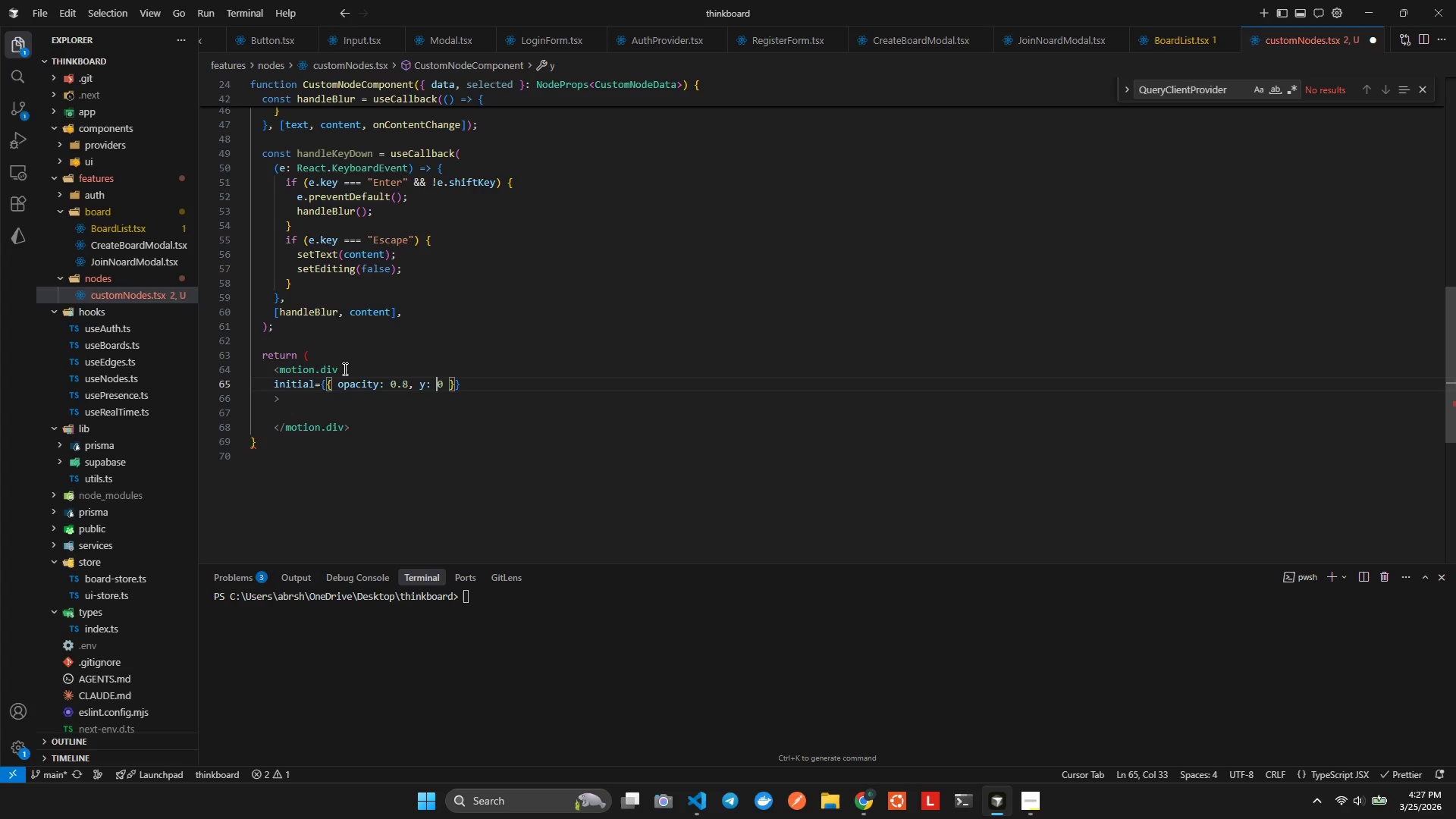 
key(ArrowRight)
 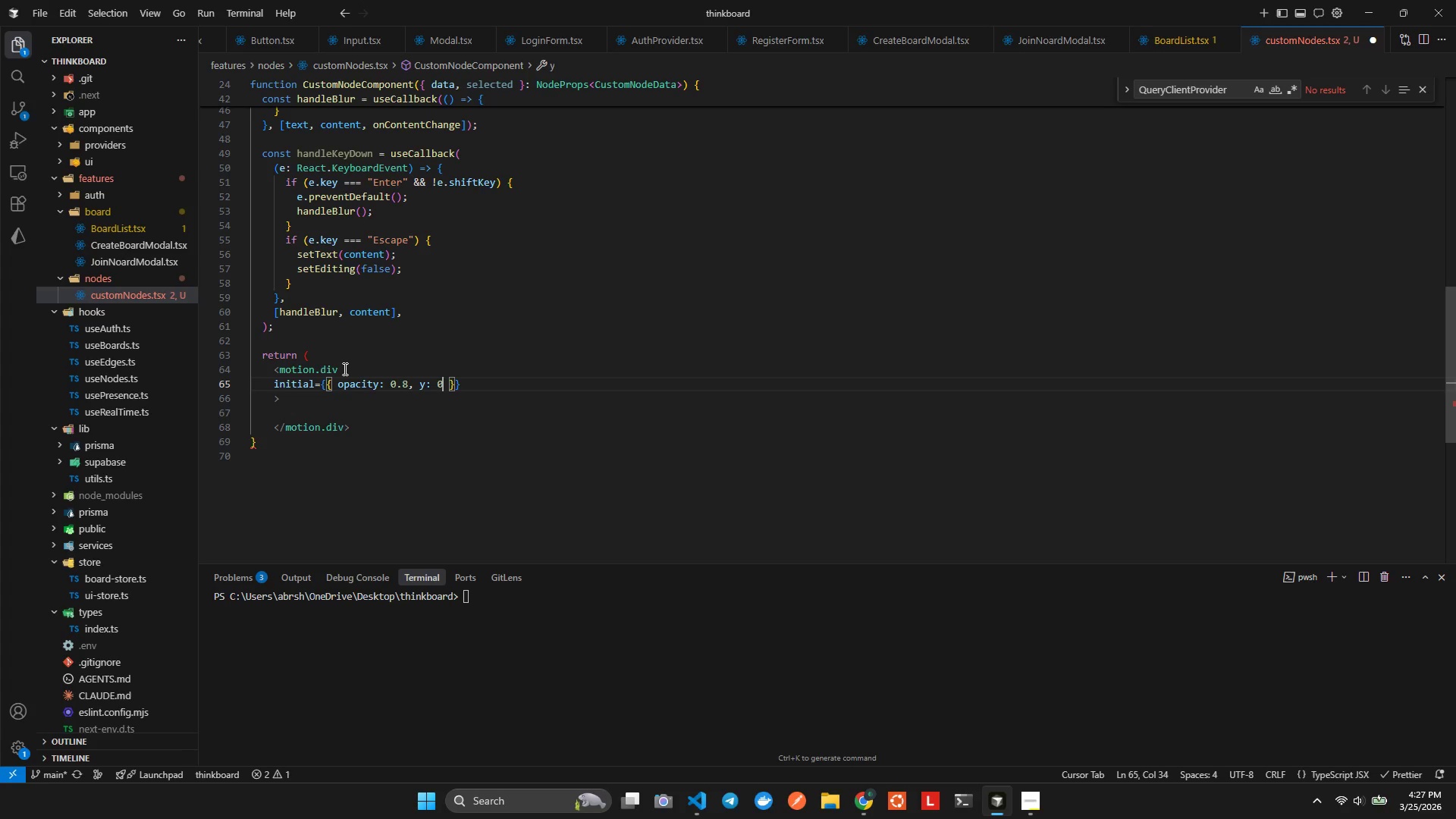 
key(ArrowRight)
 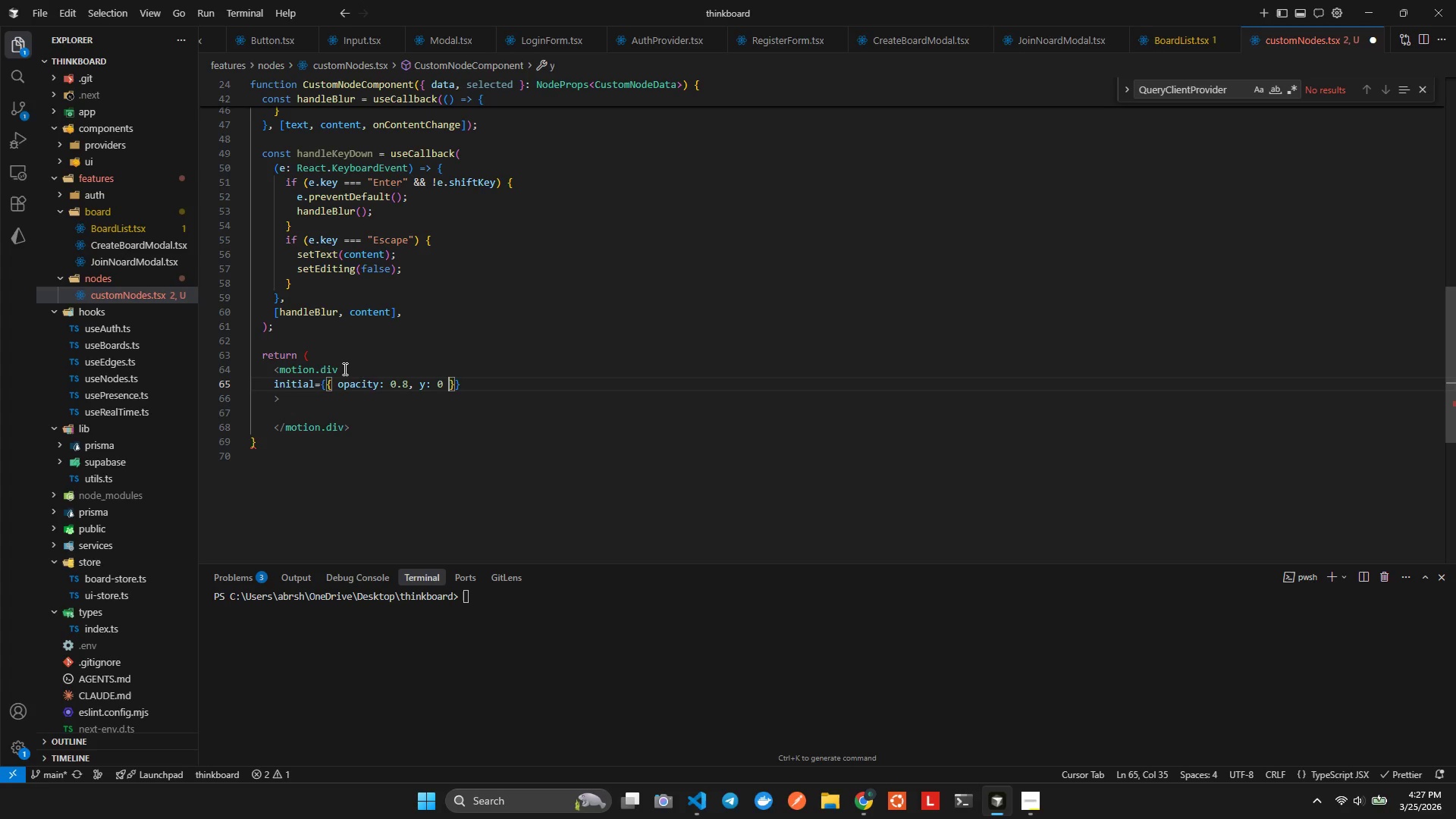 
key(ArrowRight)
 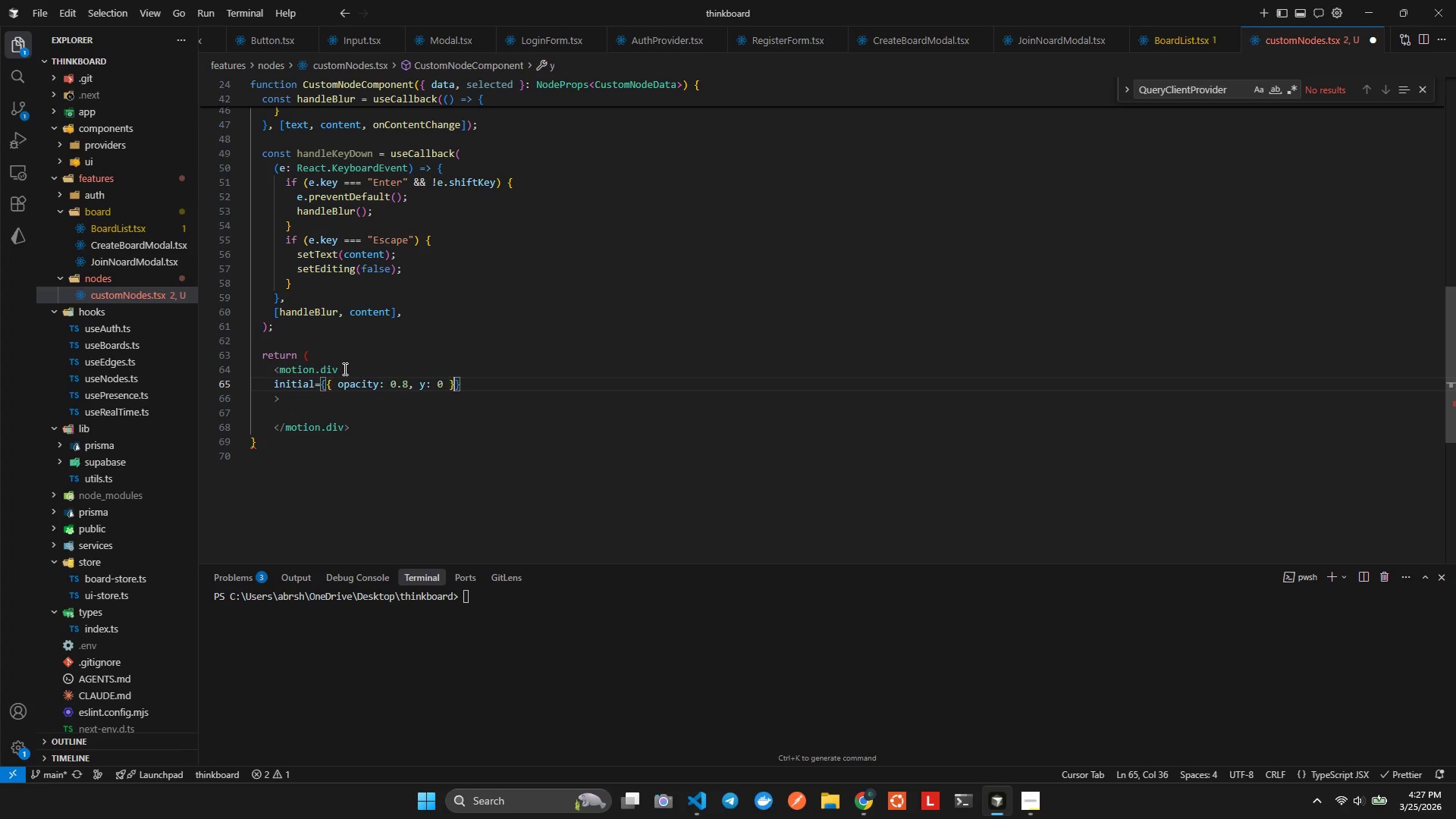 
key(ArrowRight)
 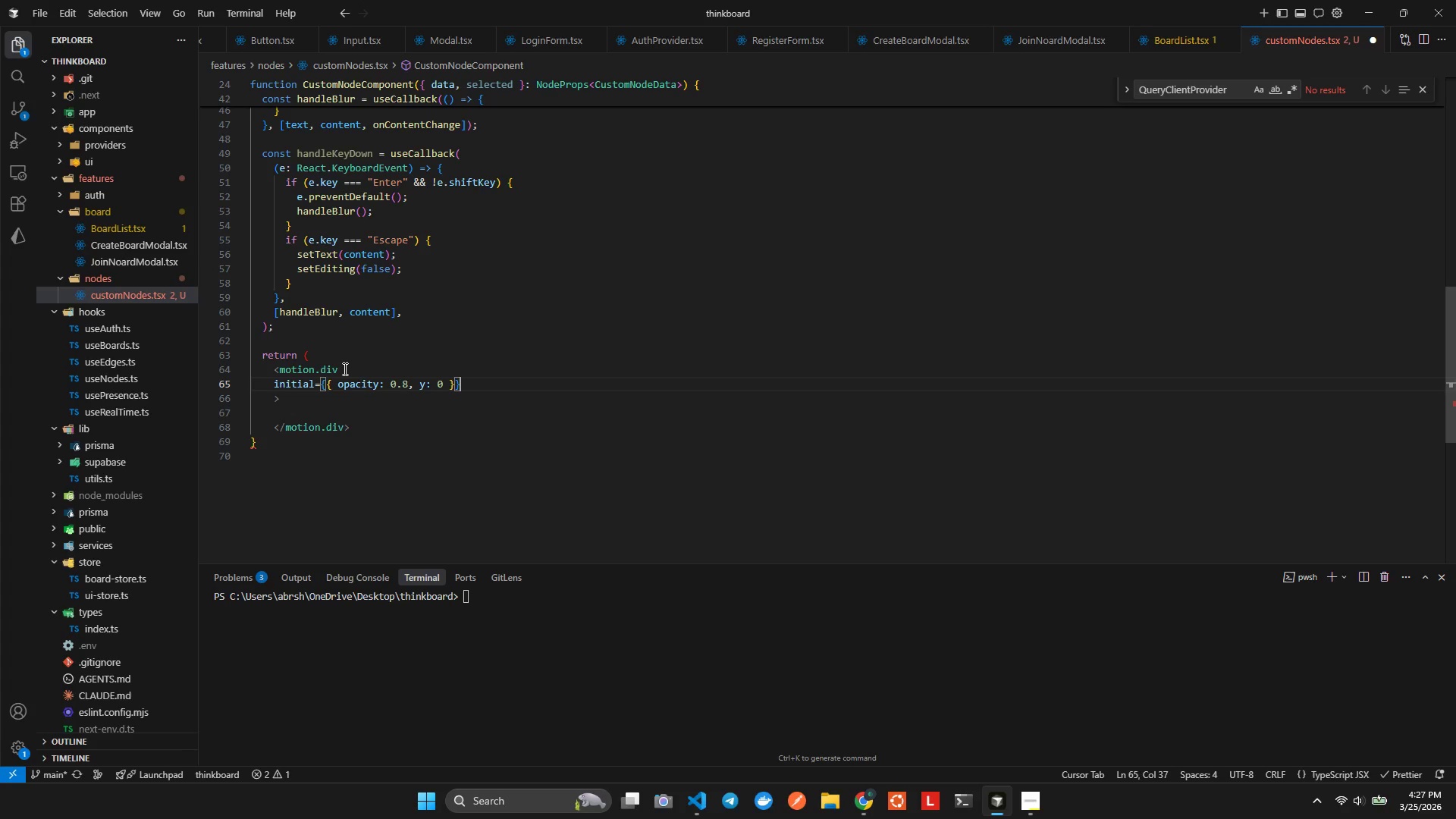 
key(Enter)
 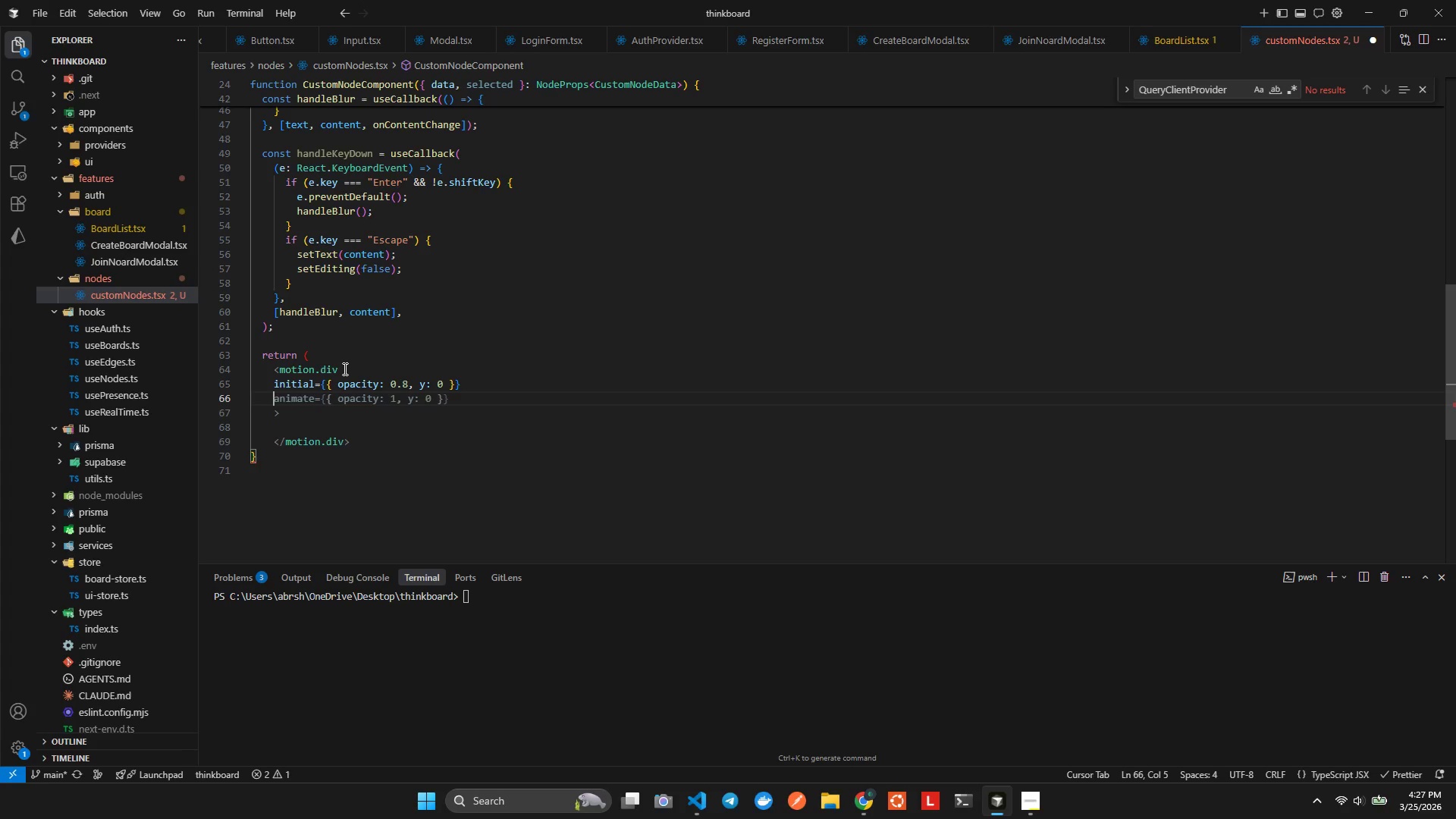 
key(Tab)
 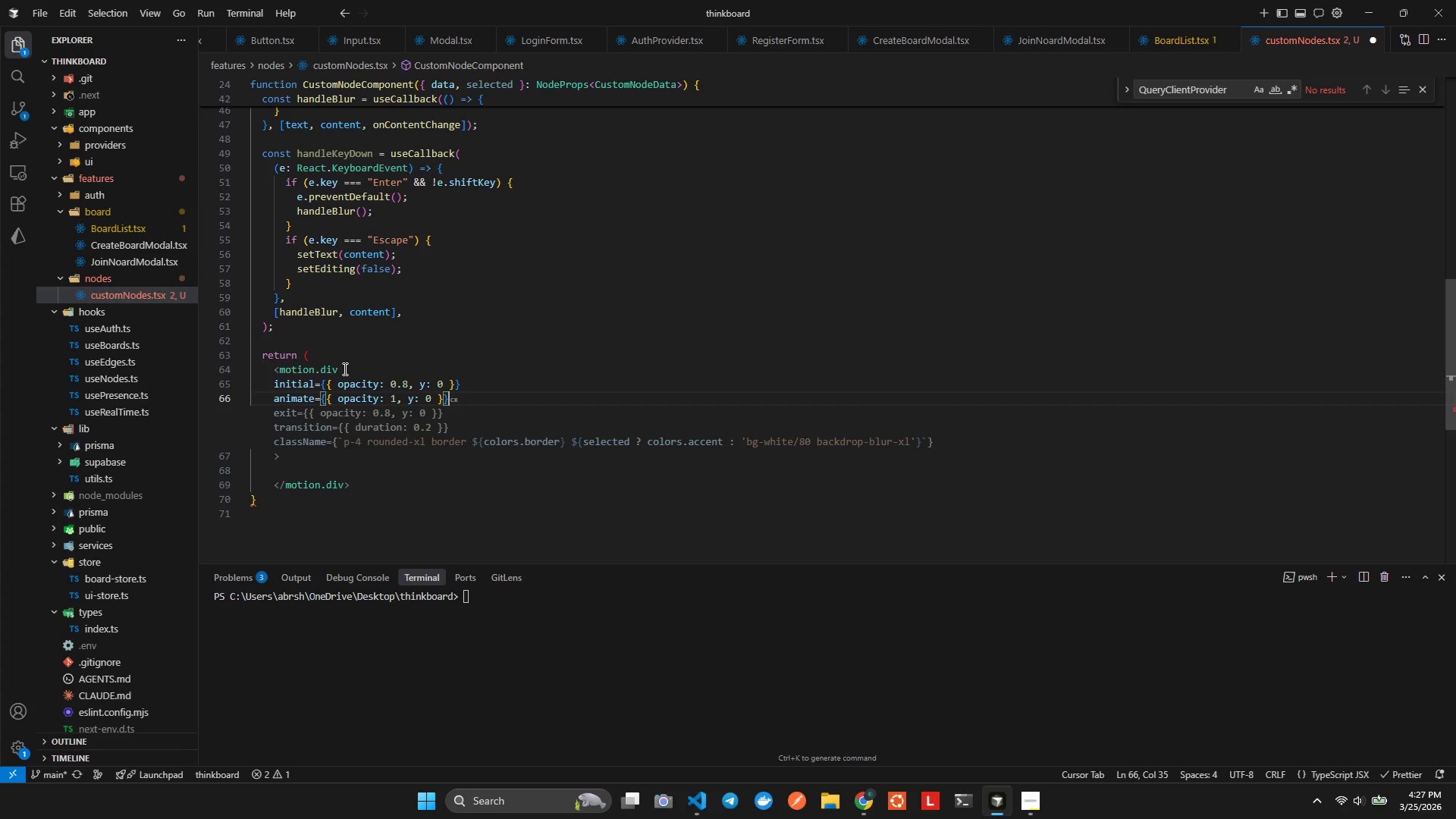 
key(Enter)
 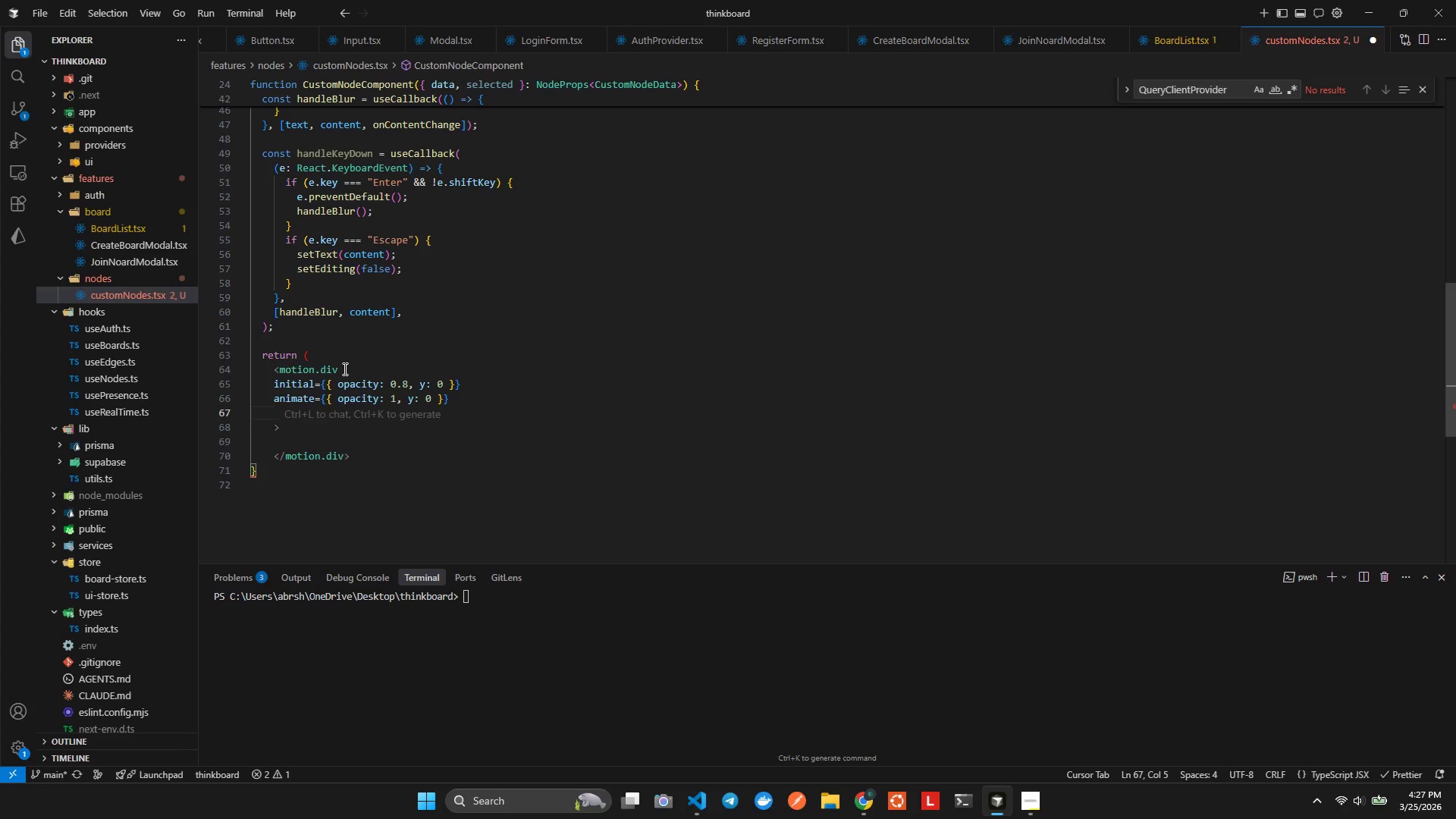 
type(clas)
 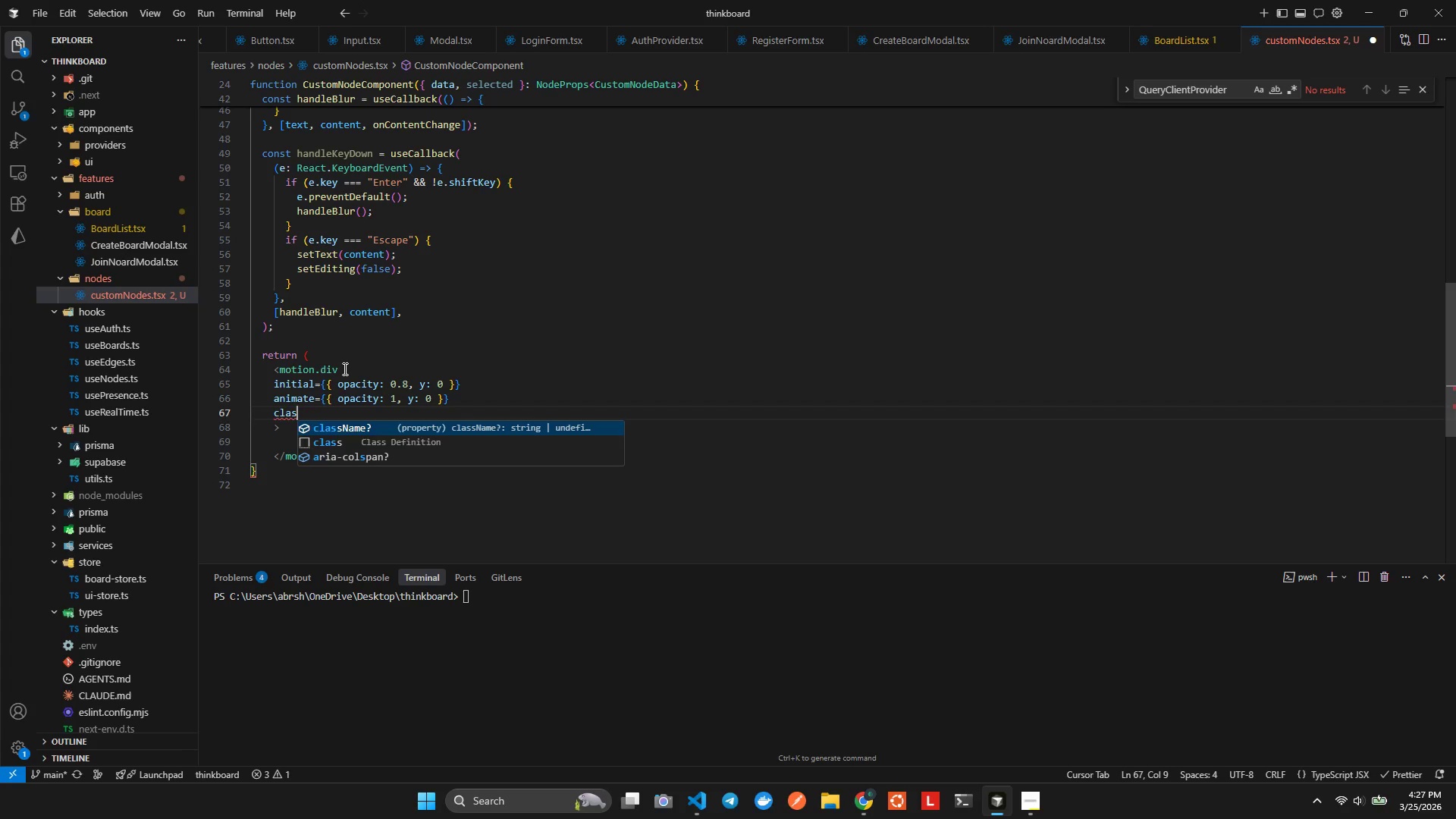 
key(Enter)
 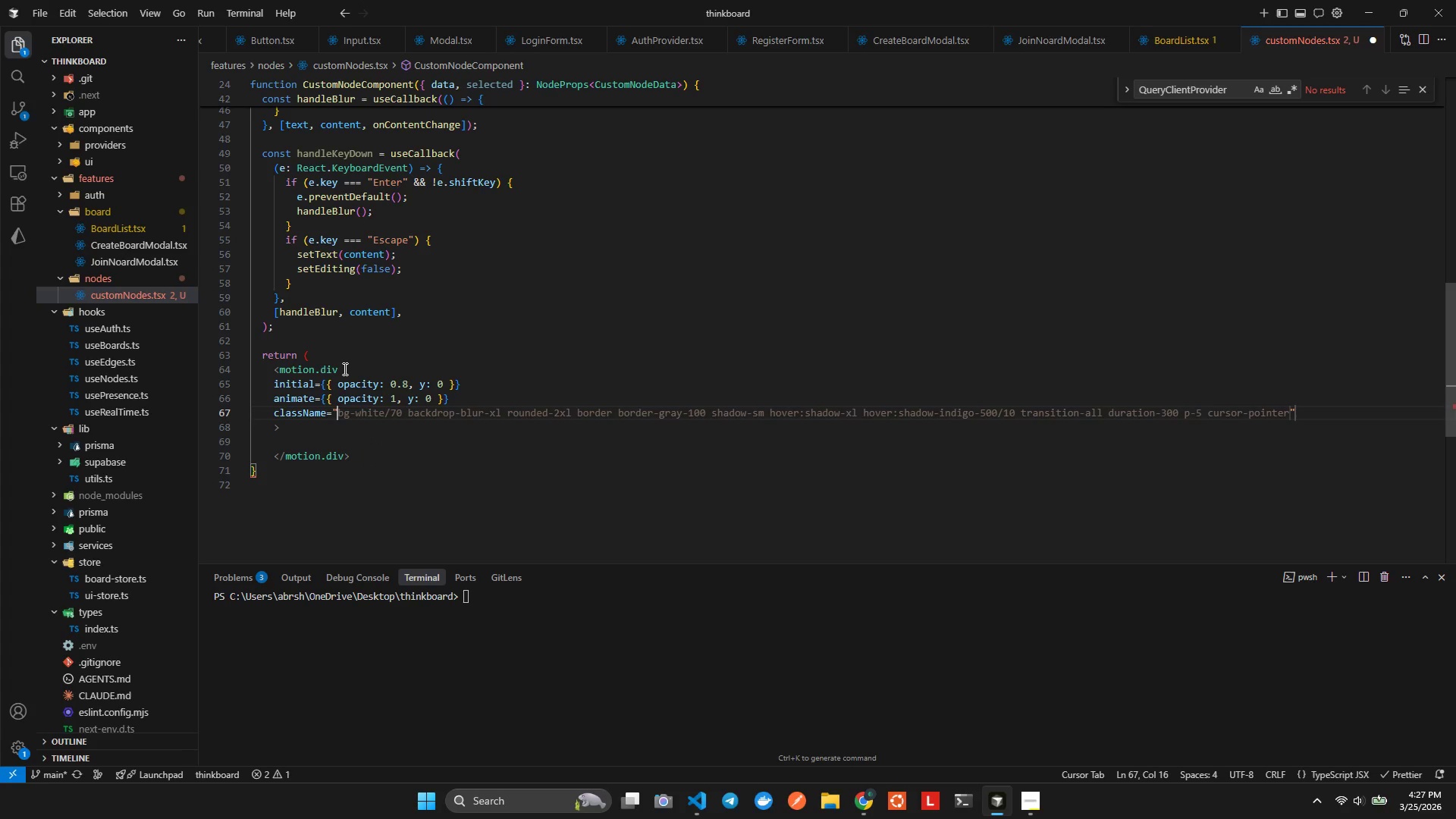 
key(Backspace)
 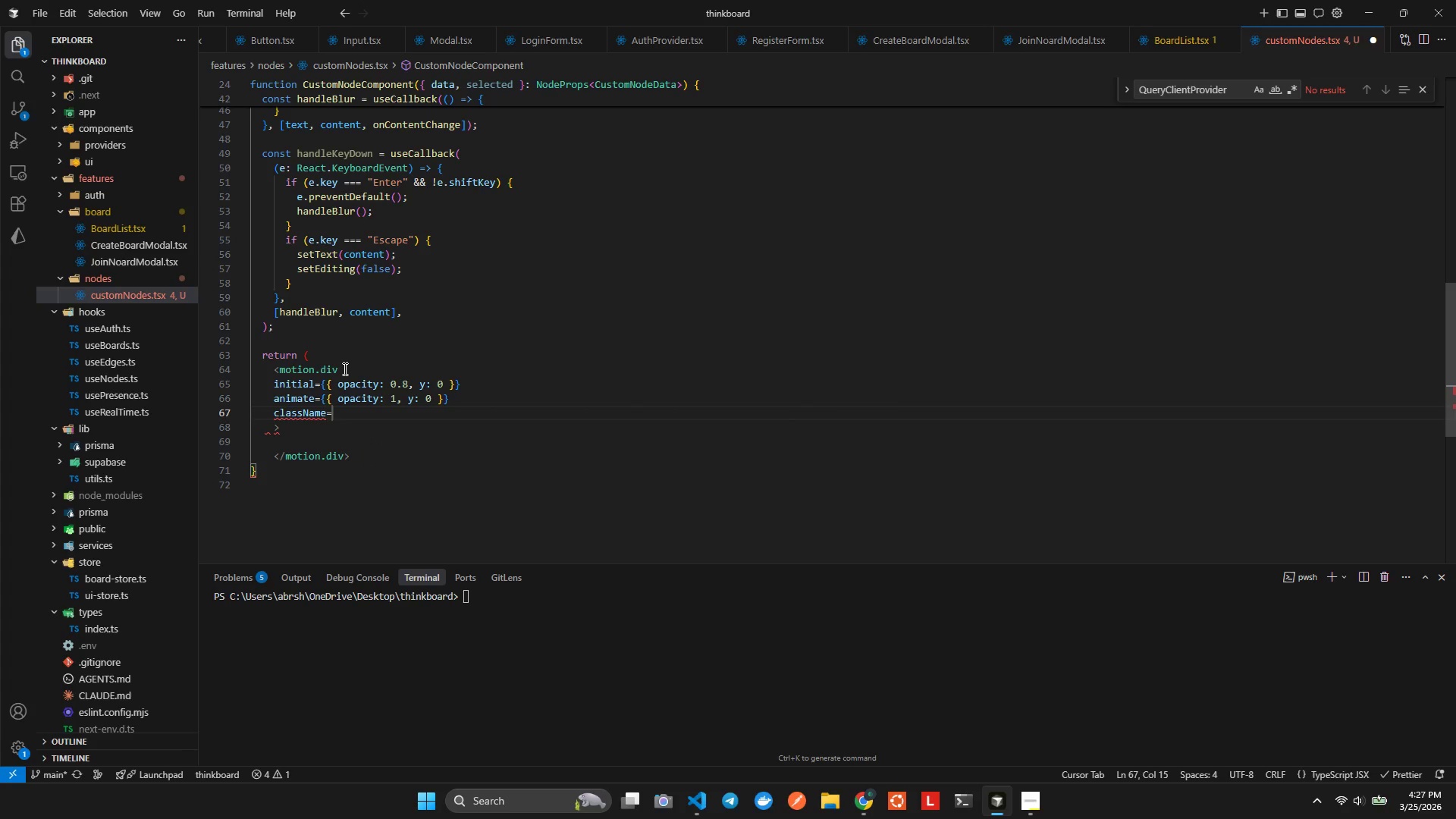 
key(ArrowRight)
 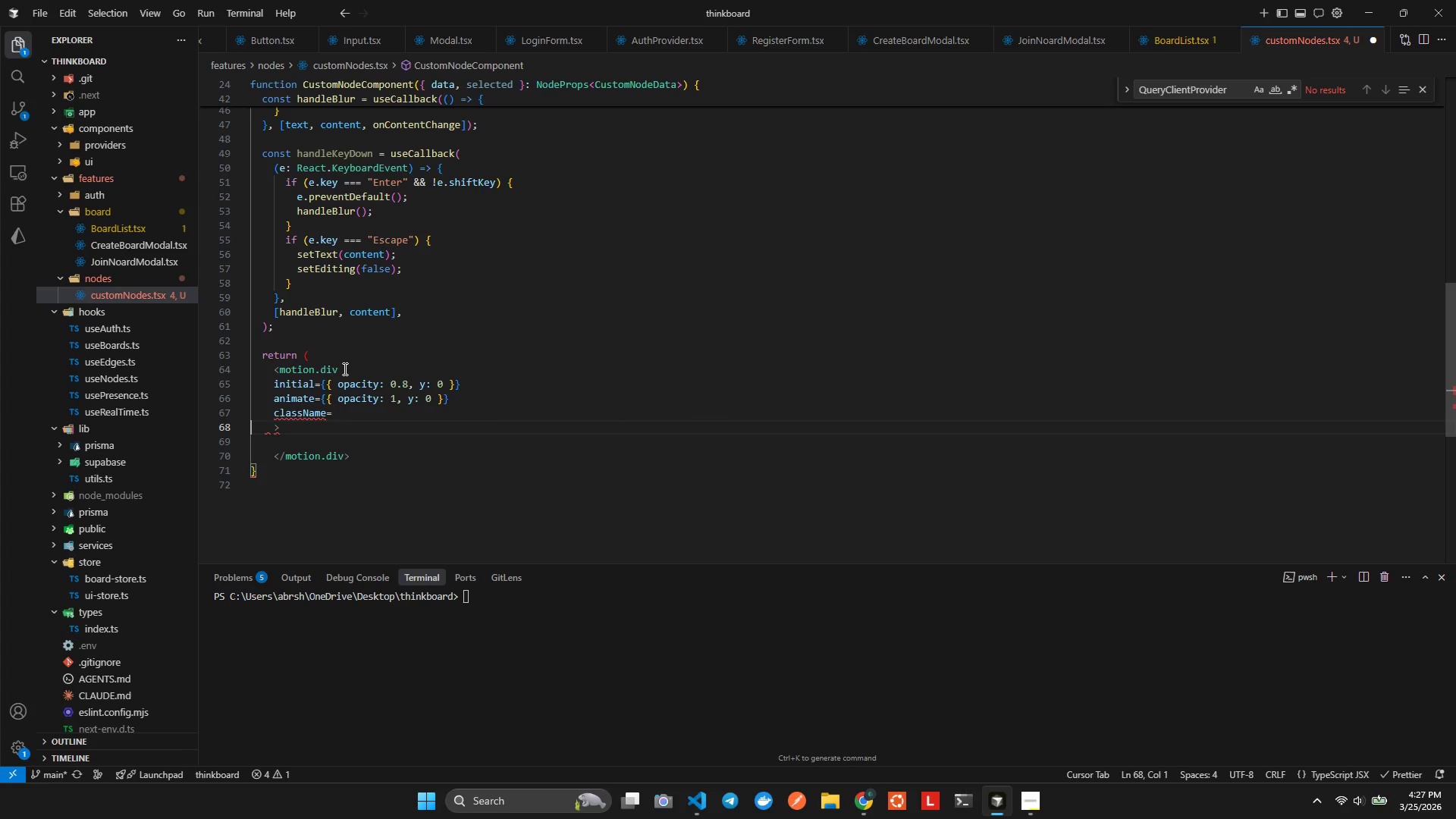 
key(ArrowLeft)
 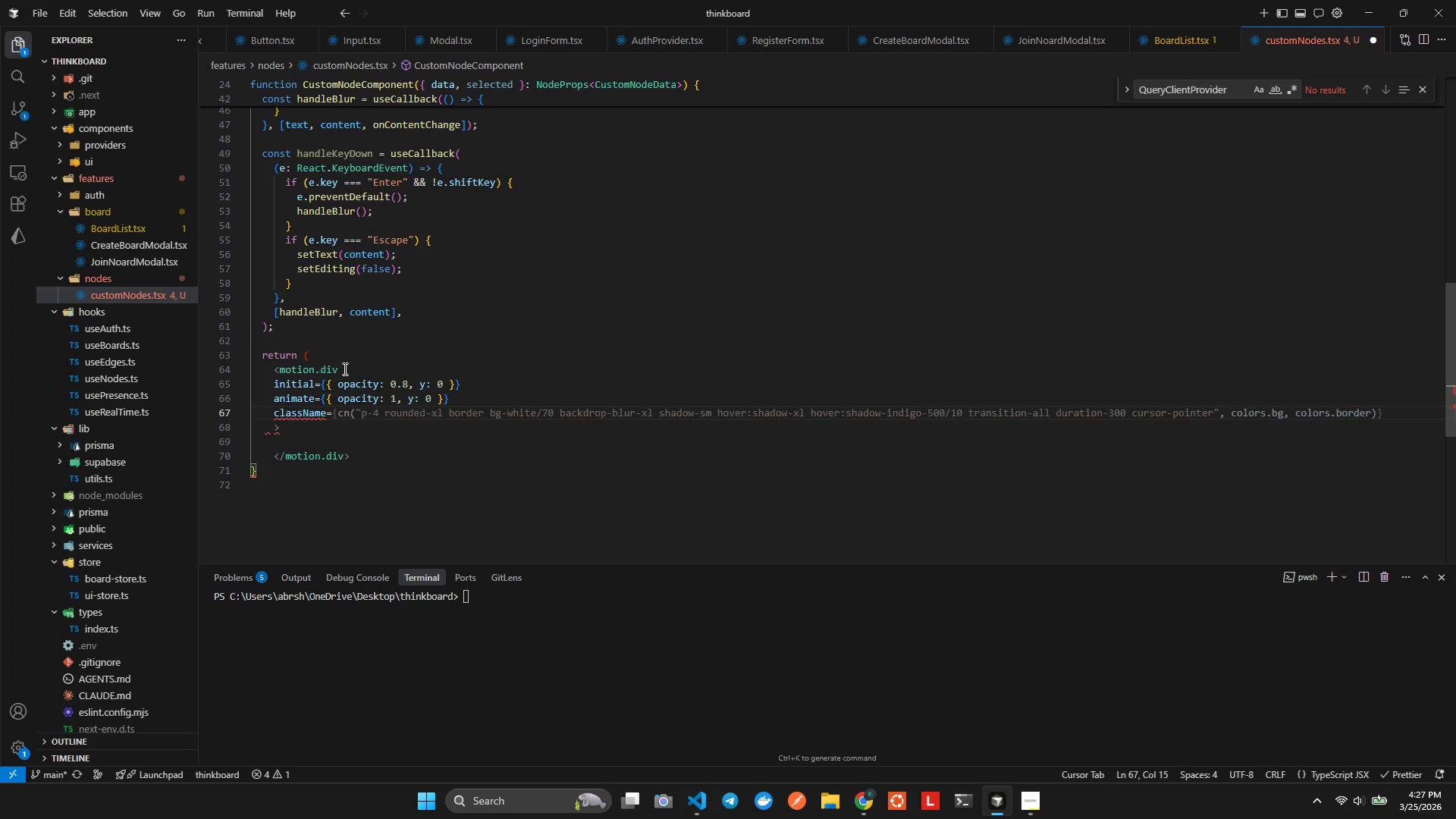 
key(Shift+BracketLeft)
 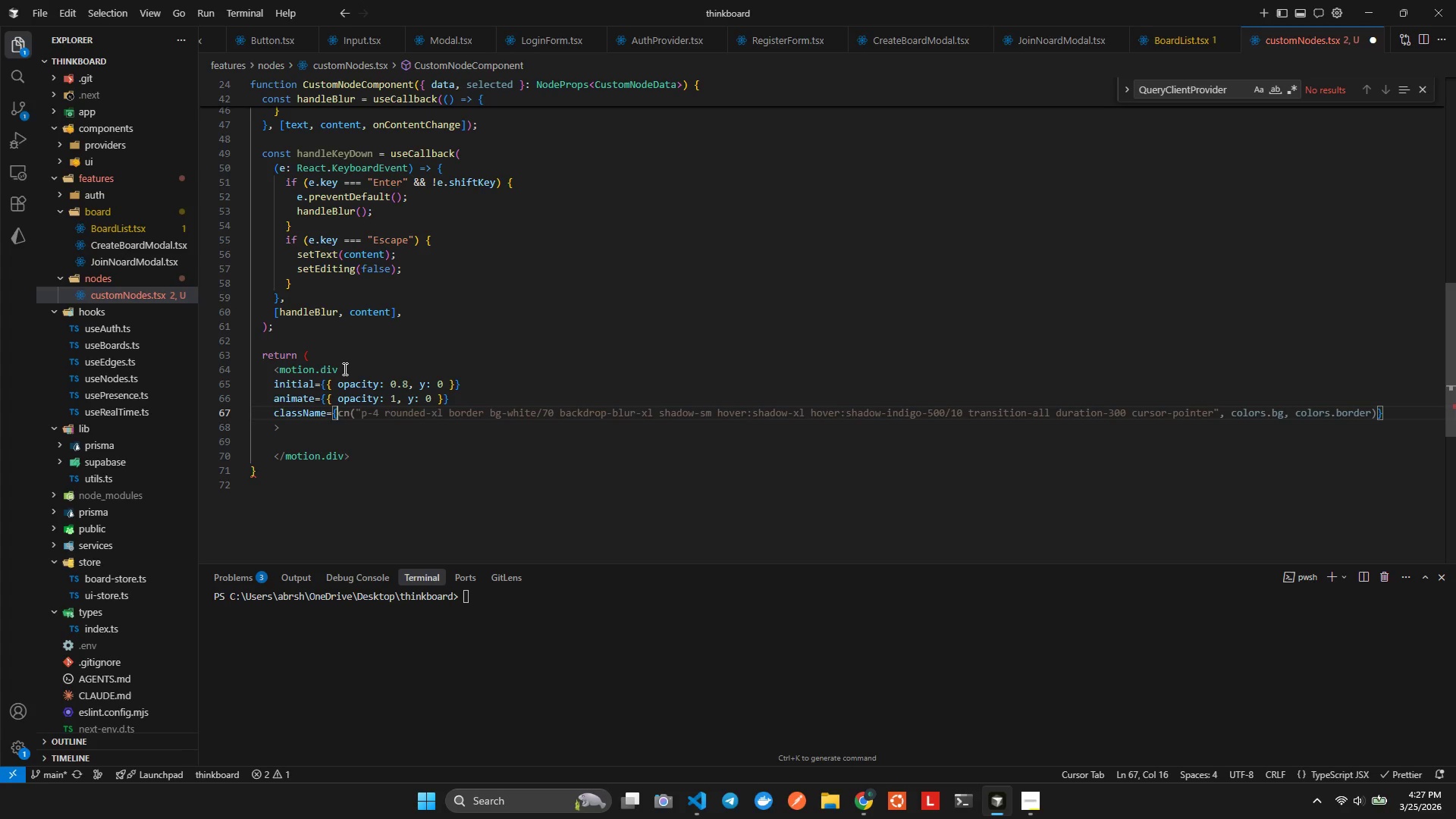 
wait(8.98)
 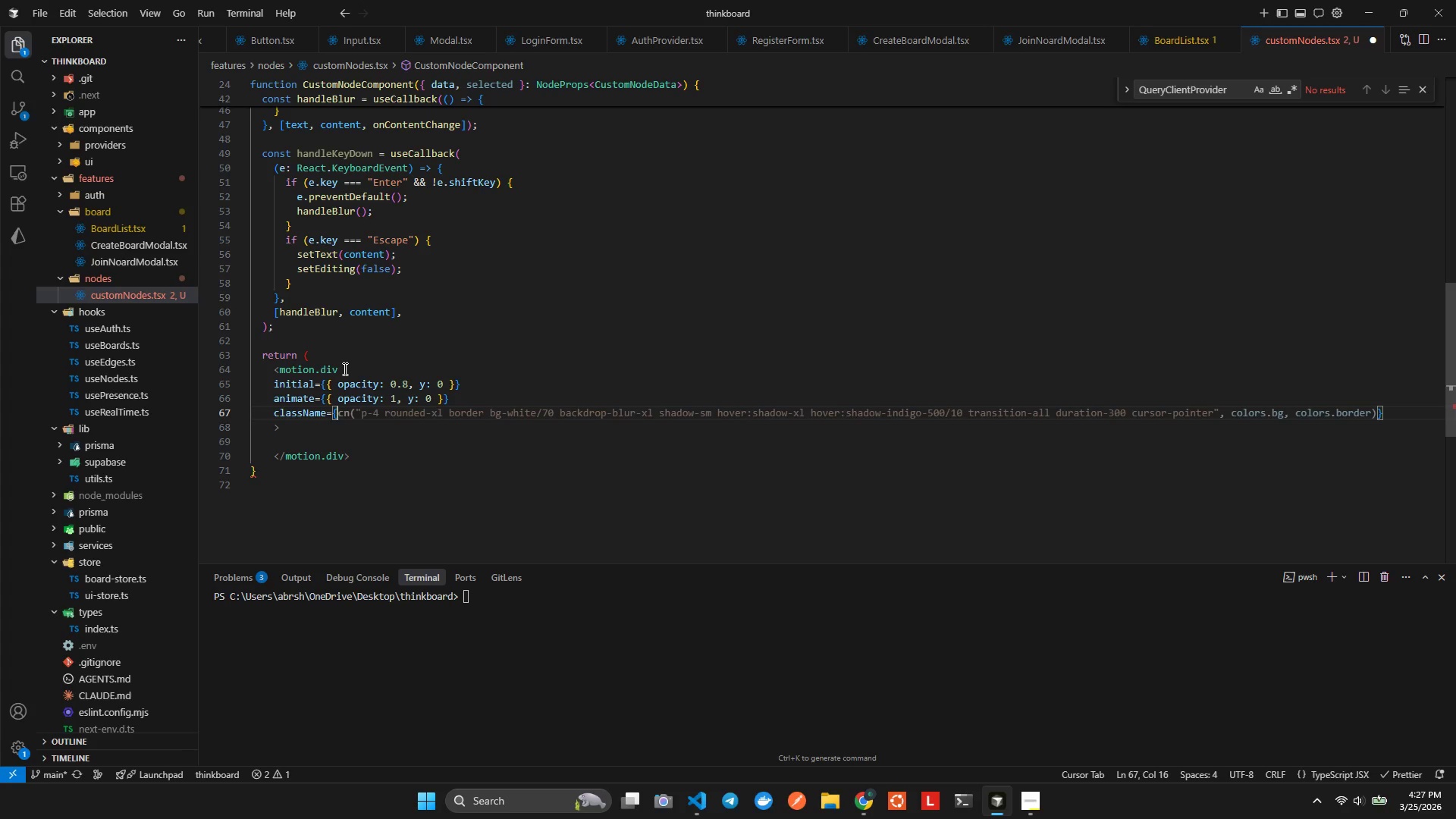 
key(Backquote)
 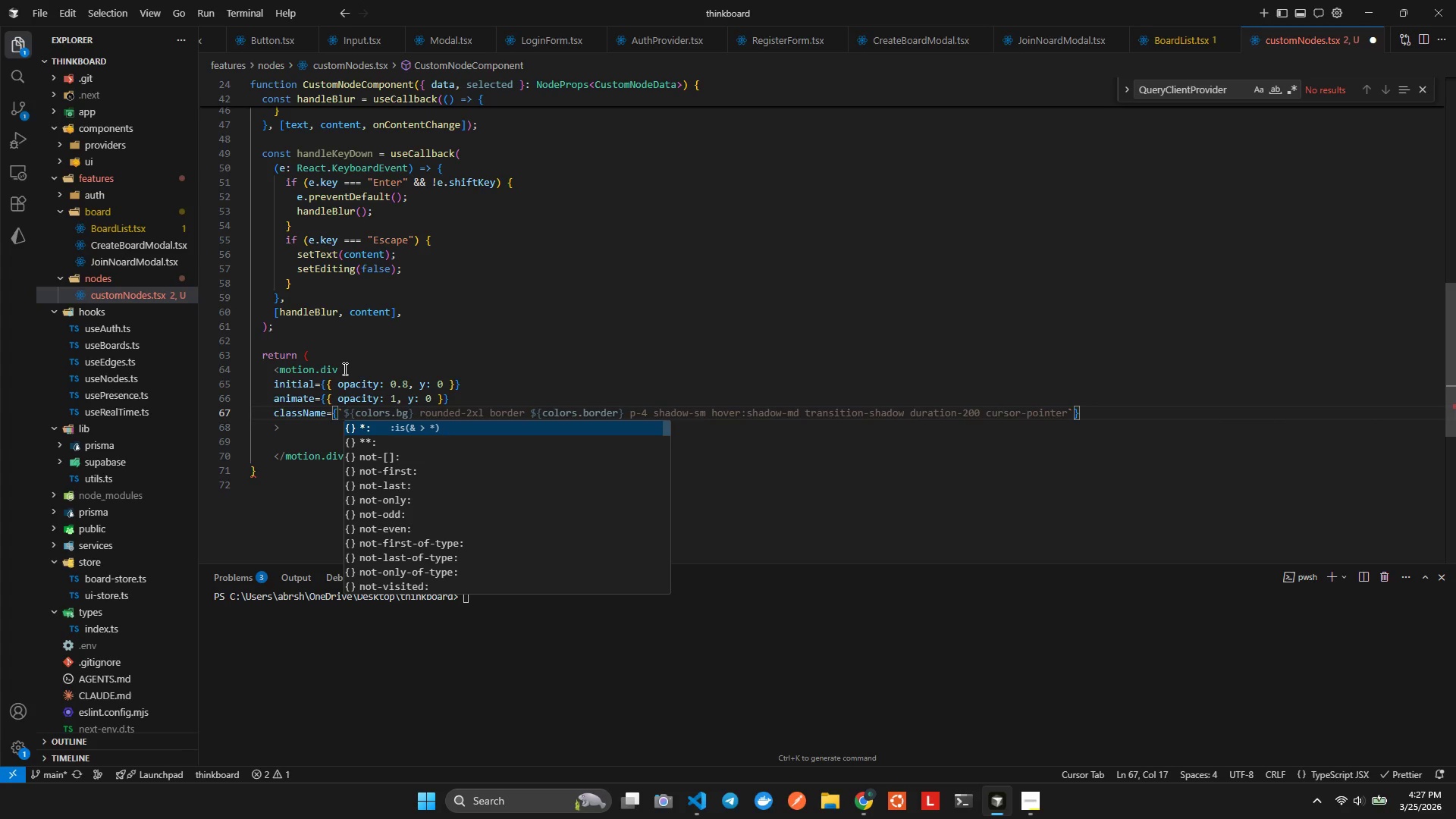 
key(Enter)
 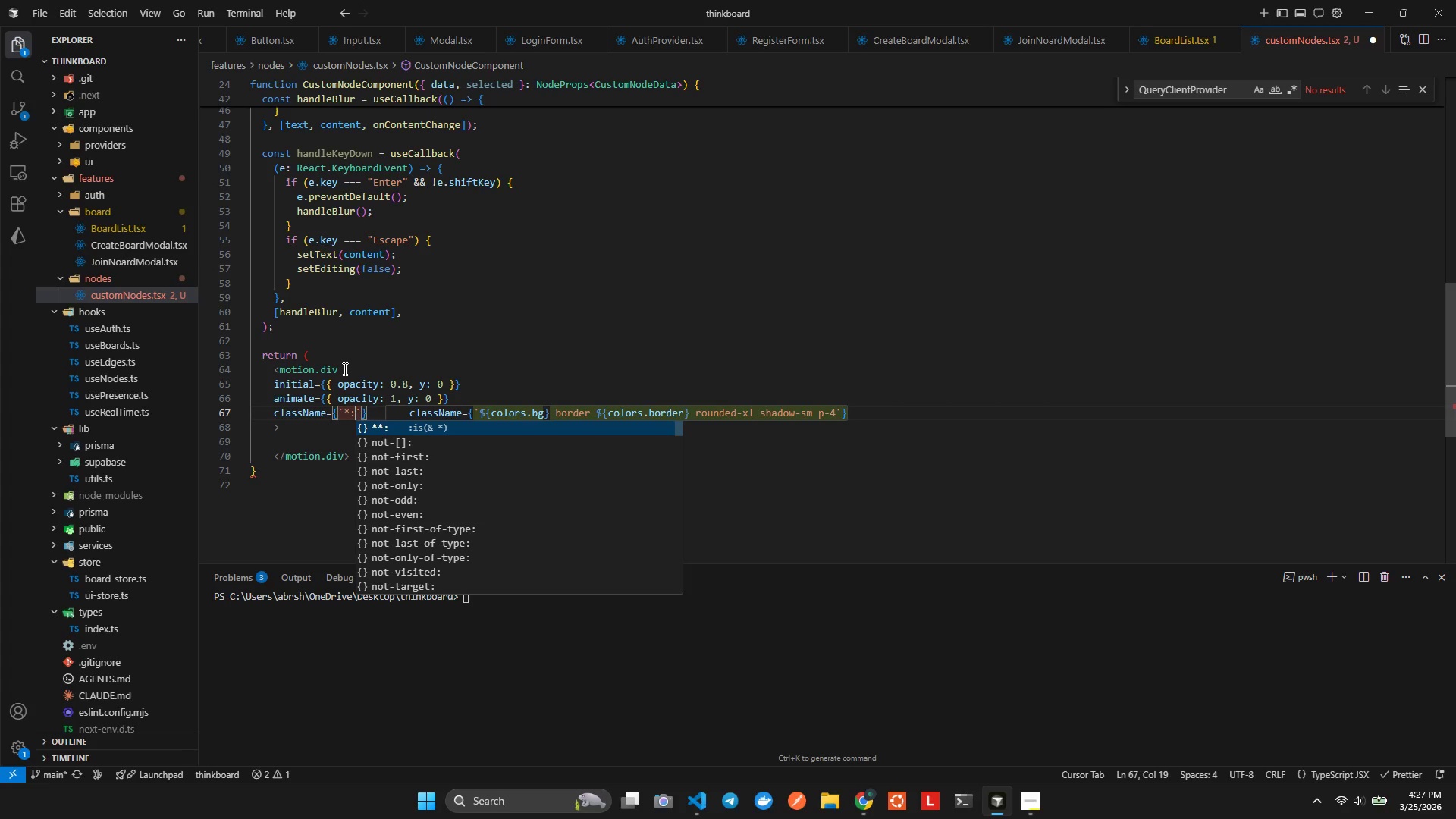 
key(Backspace)
 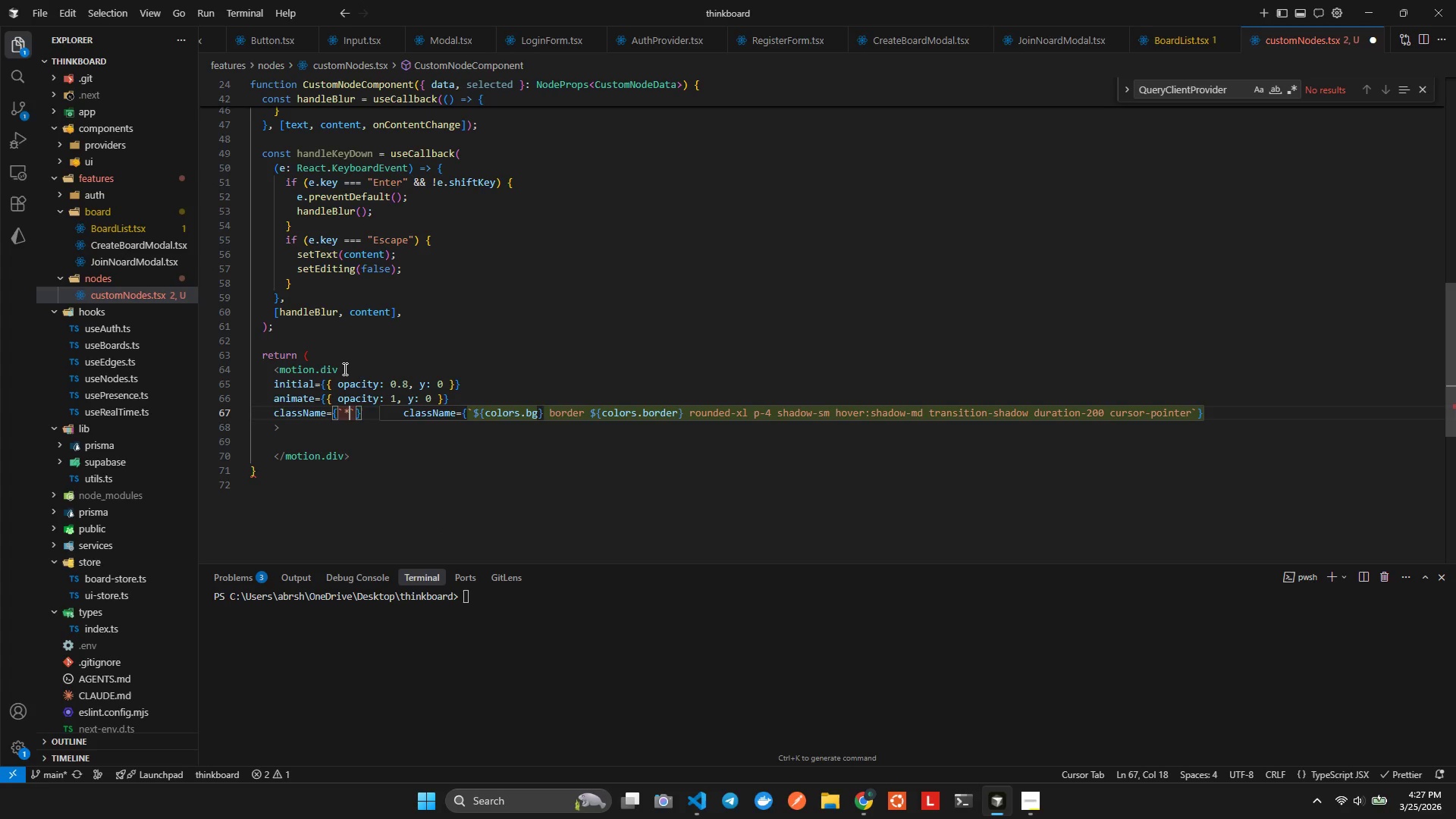 
key(Backspace)
 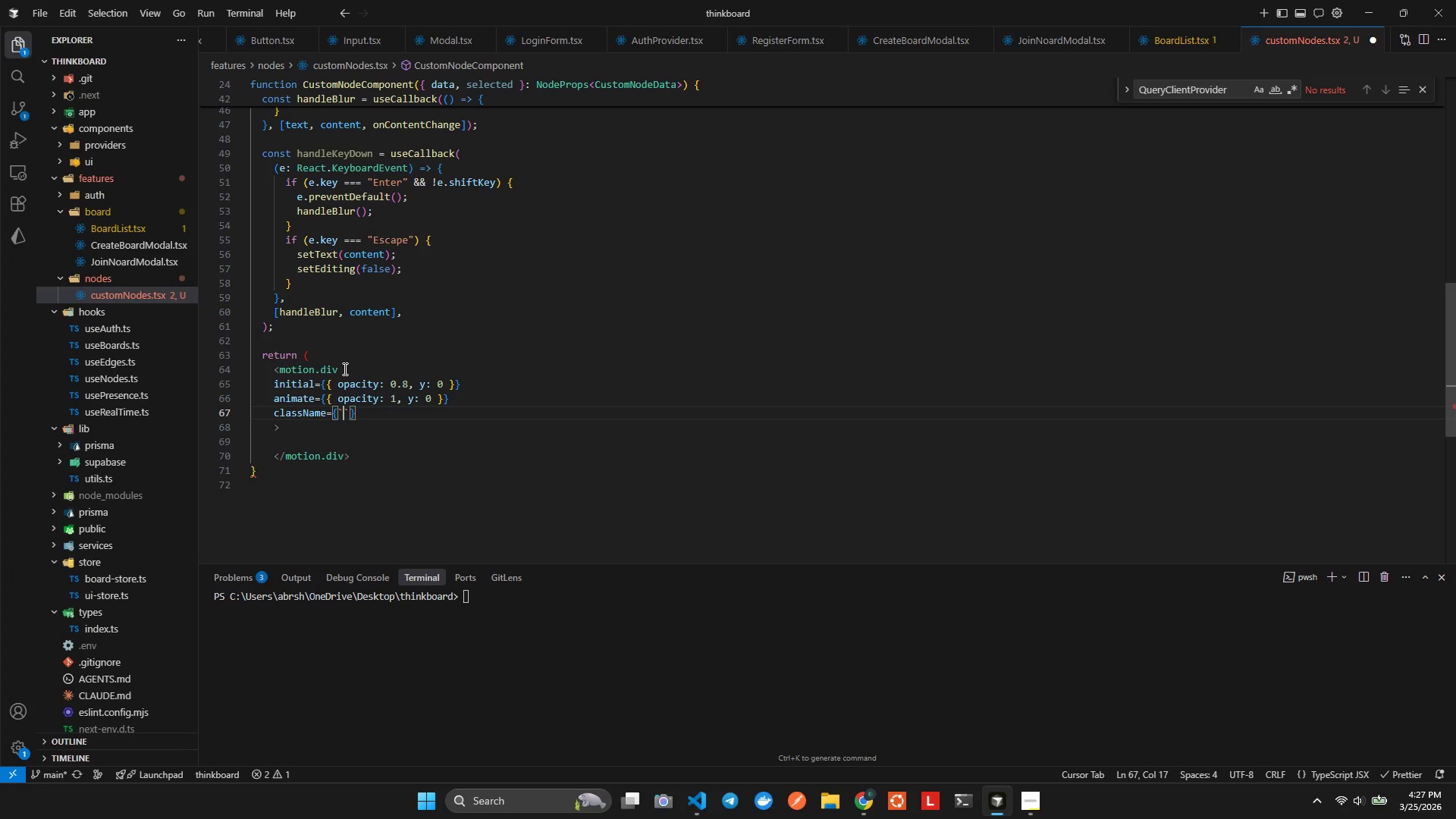 
key(Enter)
 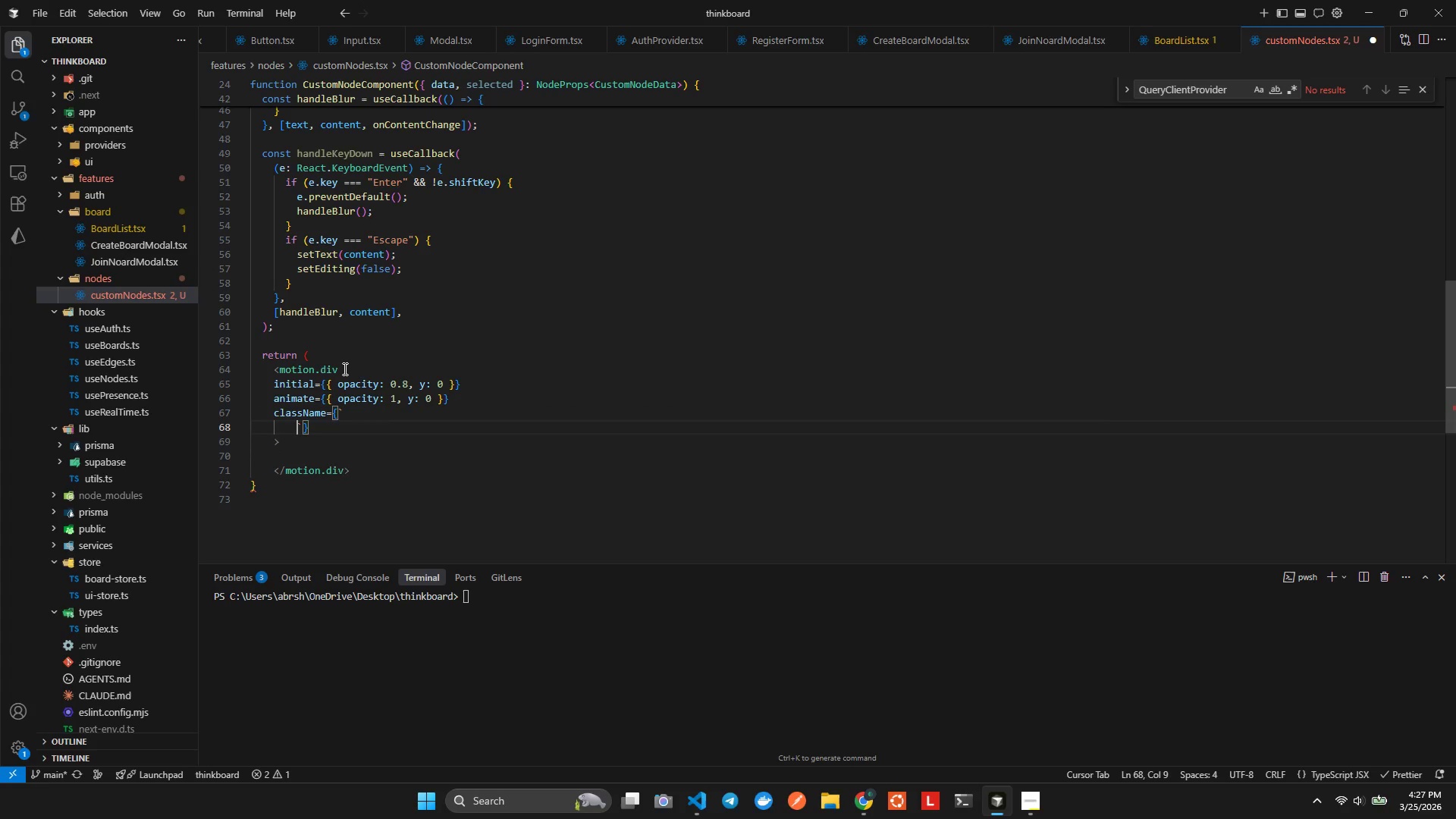 
type(relar)
key(Backspace)
type(tive min48)
 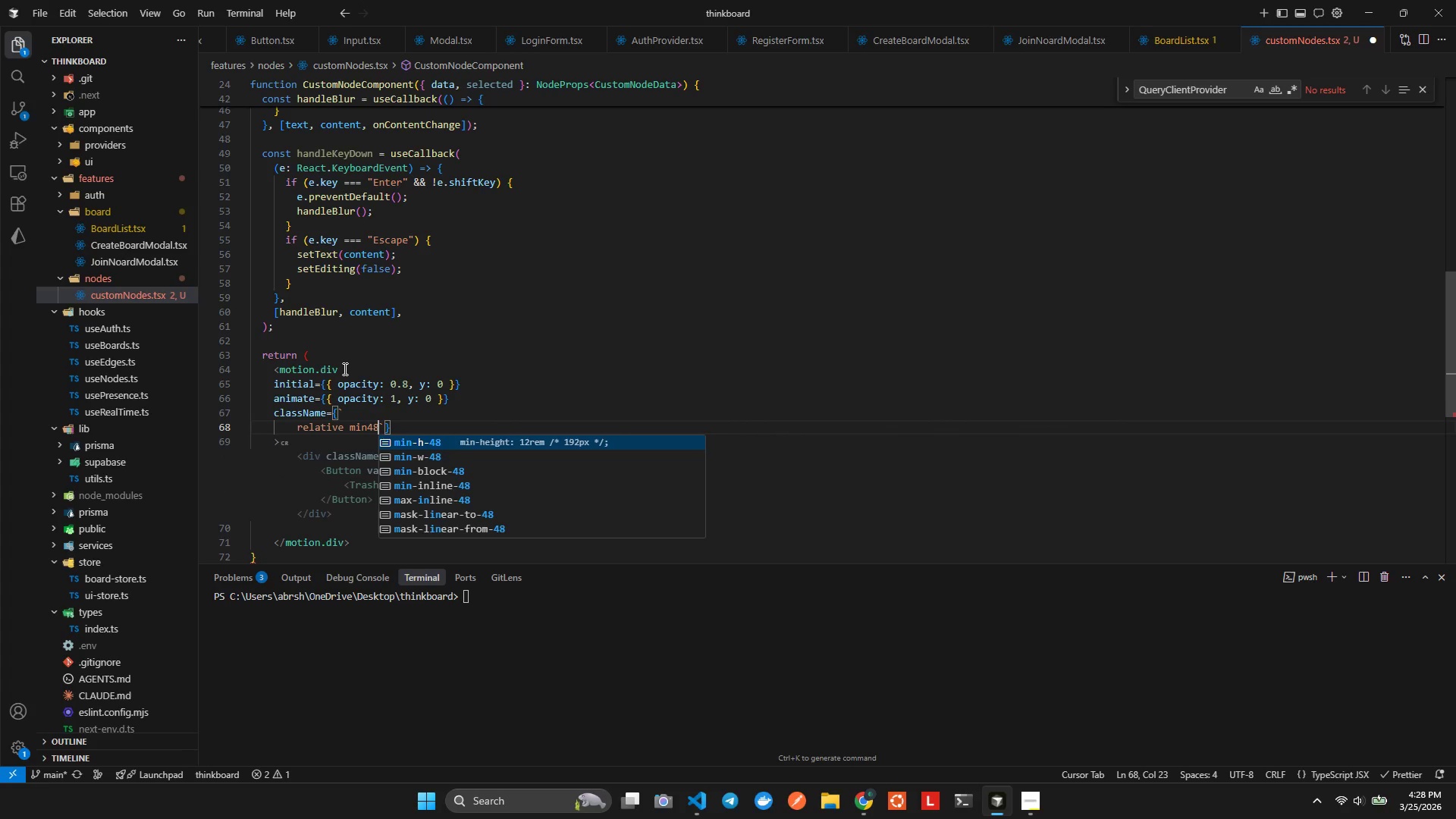 
key(Enter)
 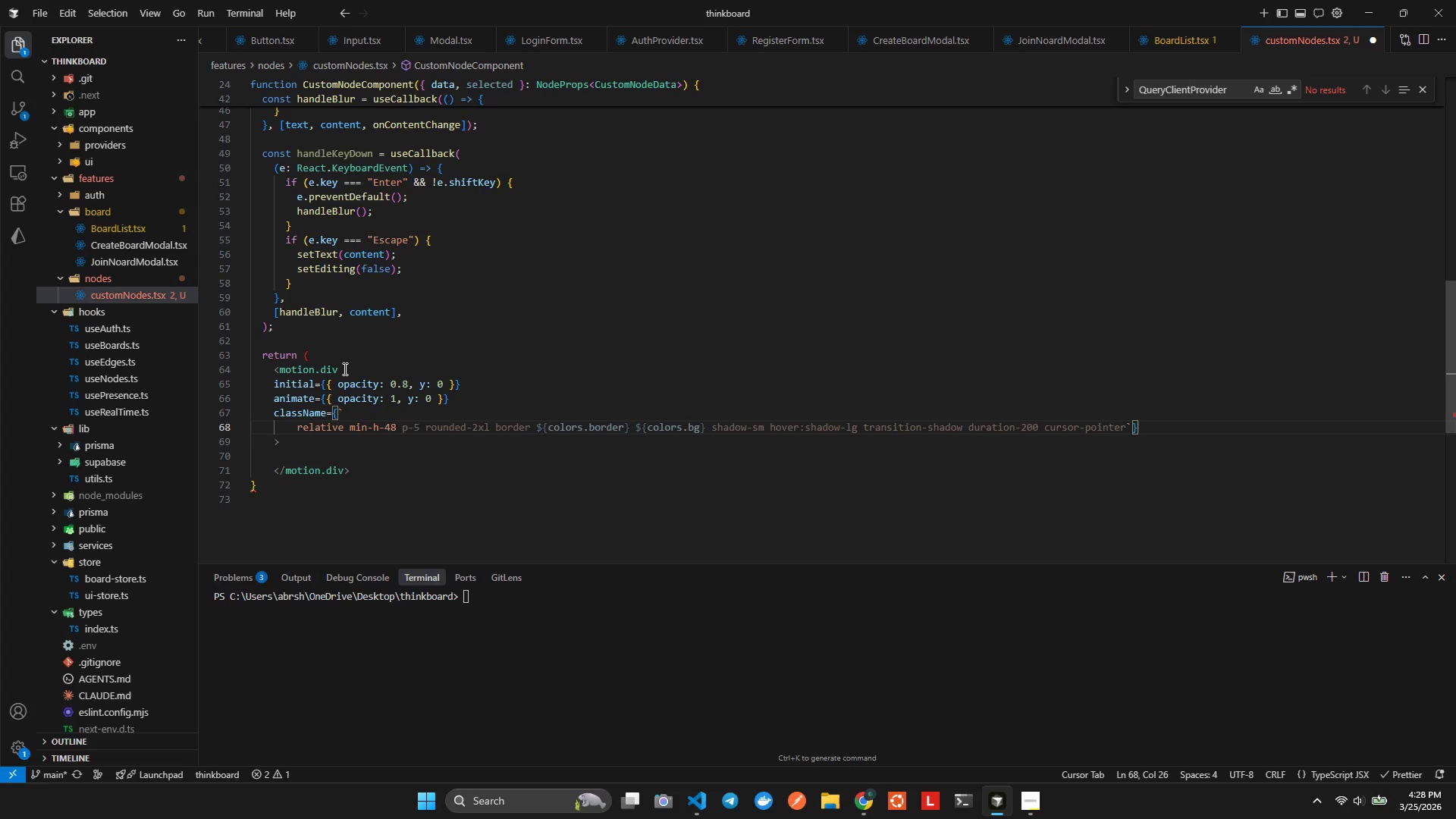 
key(ArrowLeft)
 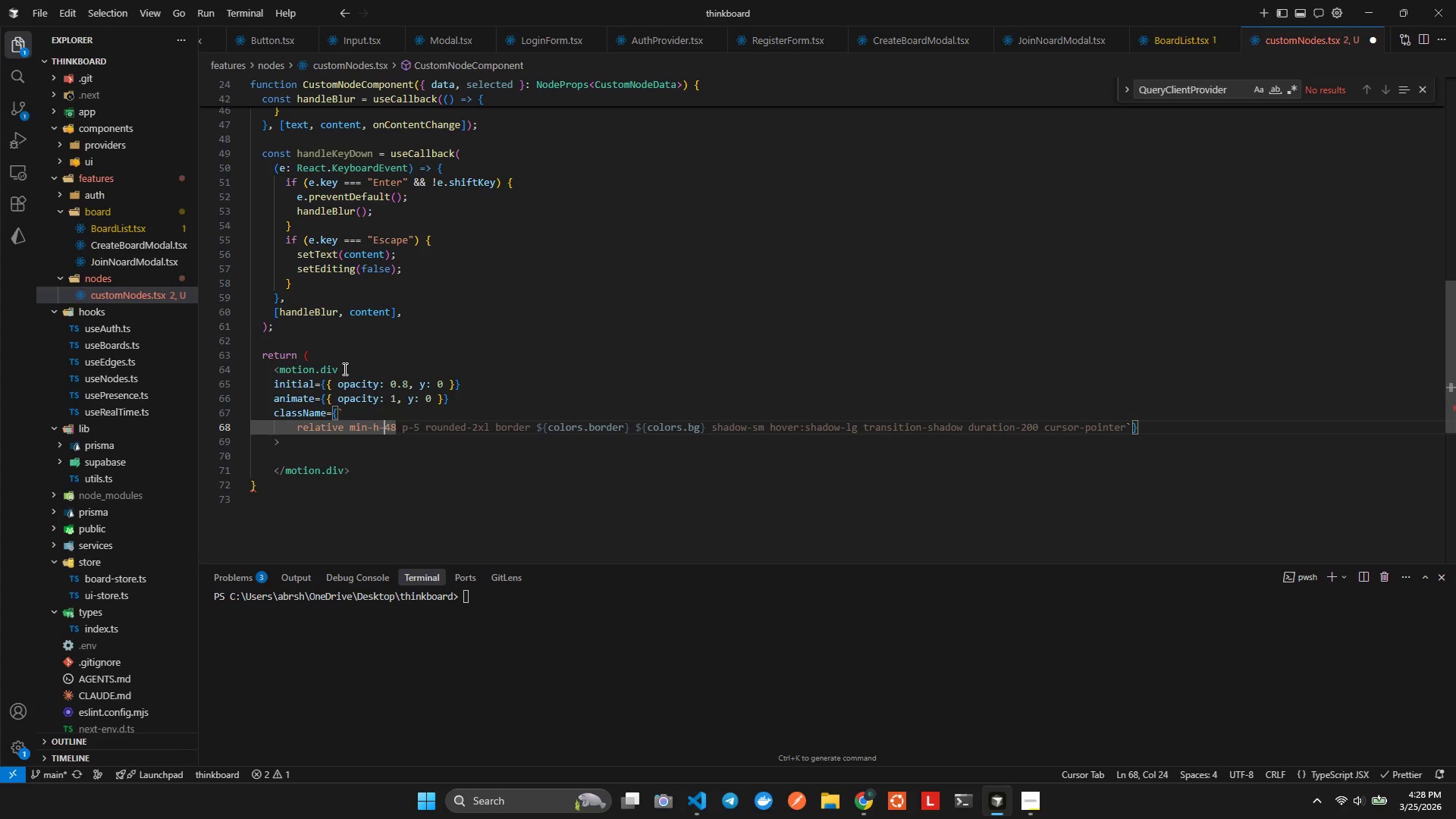 
key(ArrowLeft)
 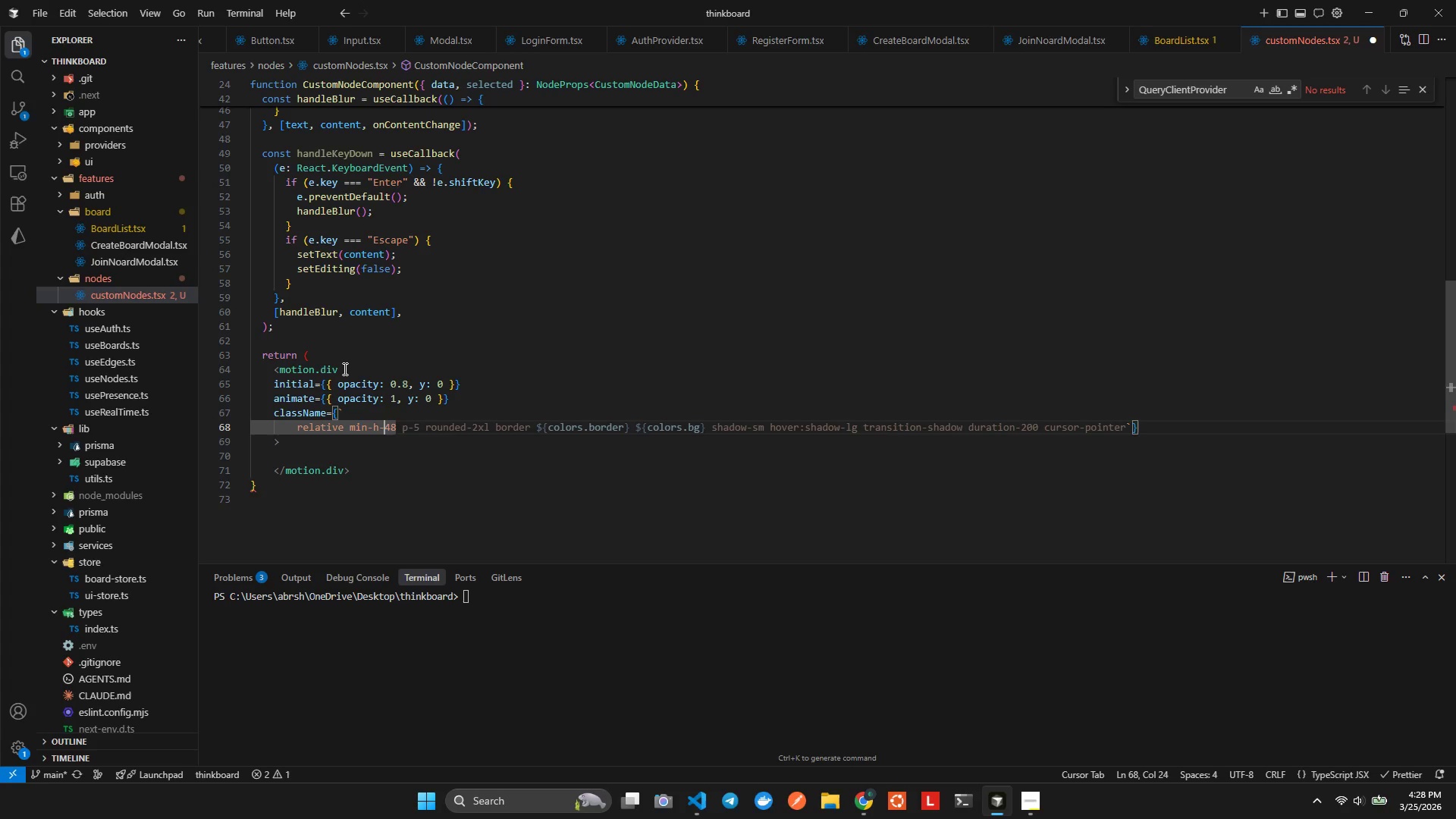 
key(ArrowLeft)
 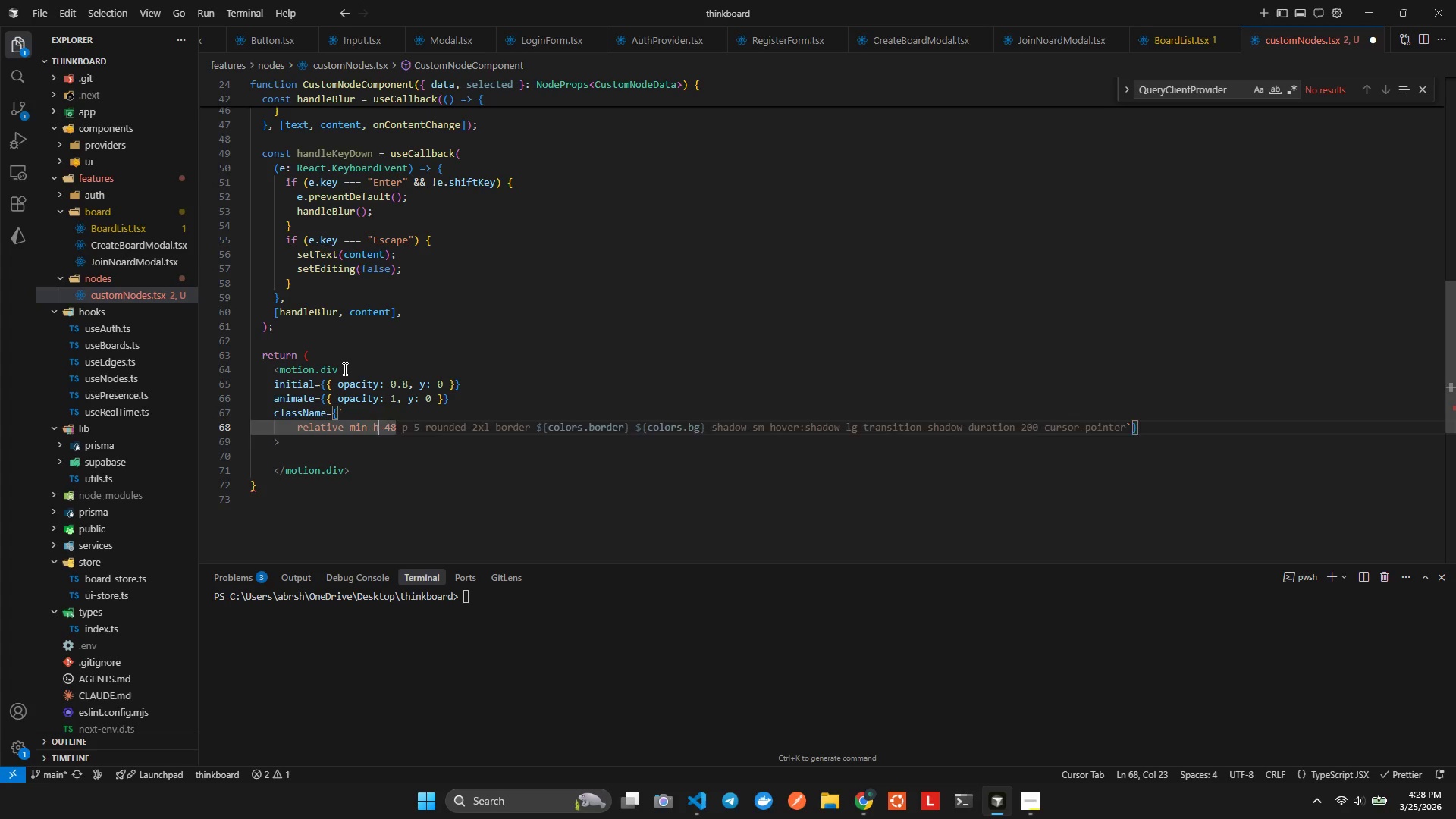 
key(Backspace)
 